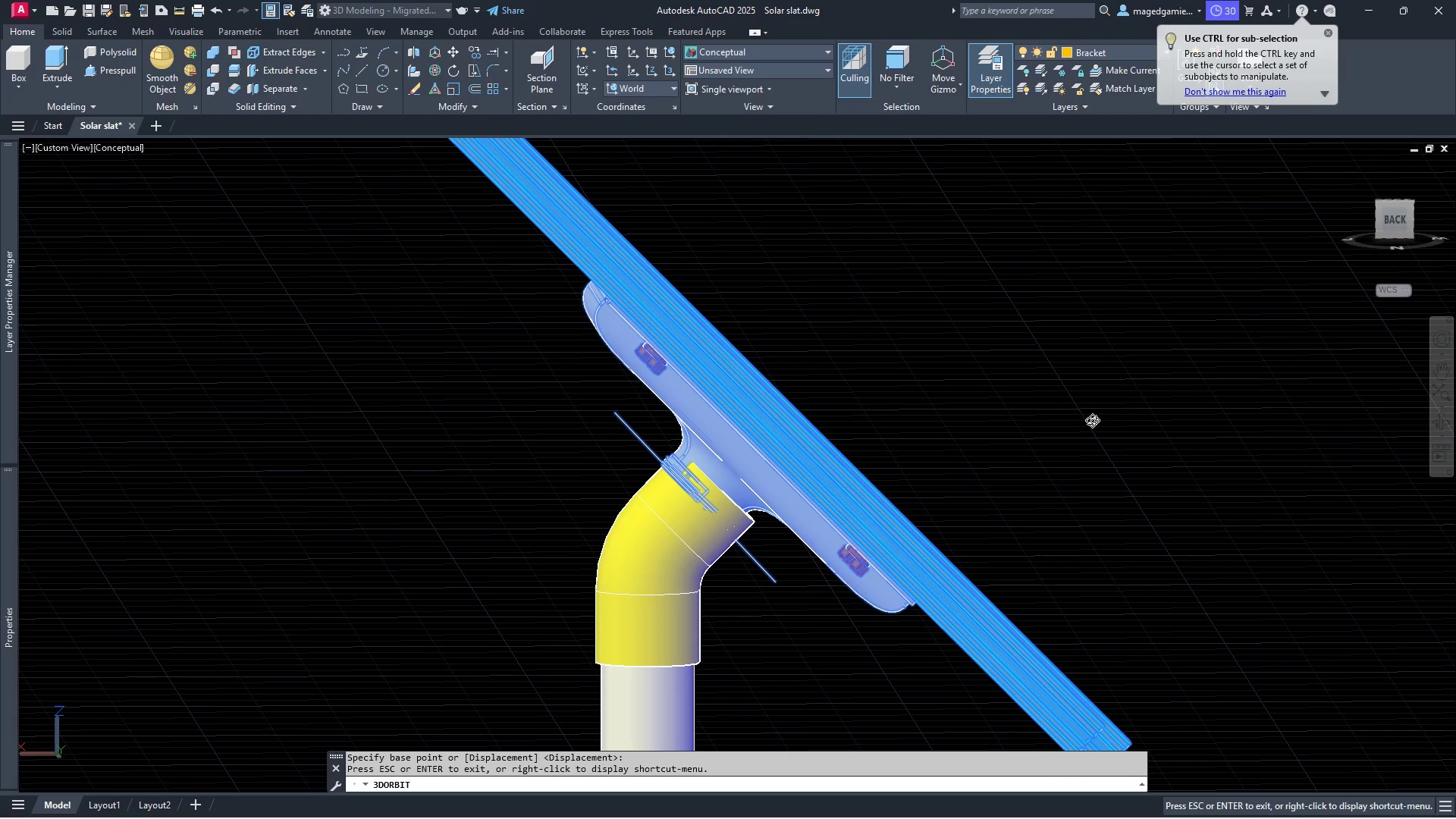 
left_click_drag(start_coordinate=[1059, 421], to_coordinate=[874, 450])
 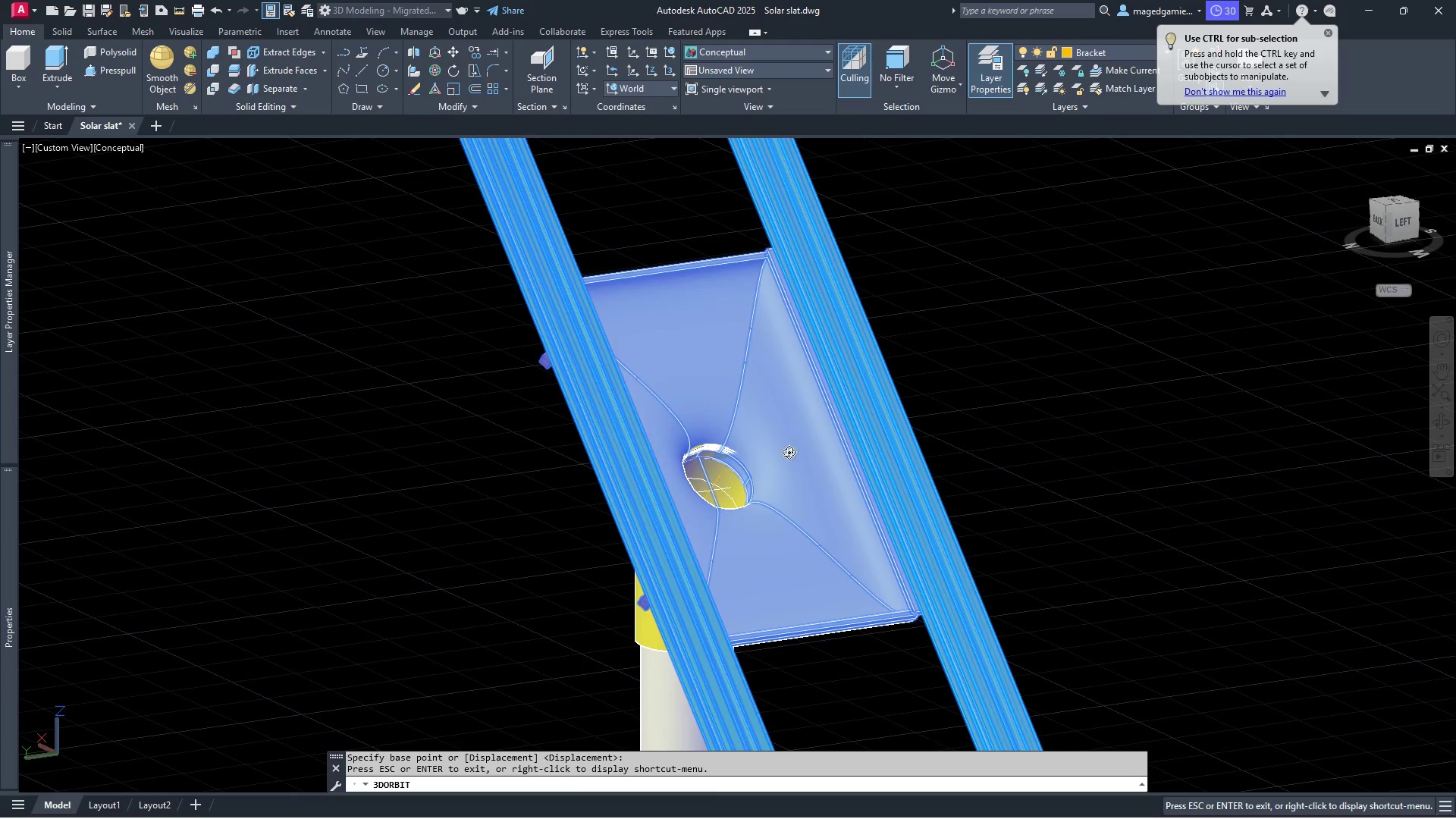 
scroll: coordinate [714, 479], scroll_direction: up, amount: 10.0
 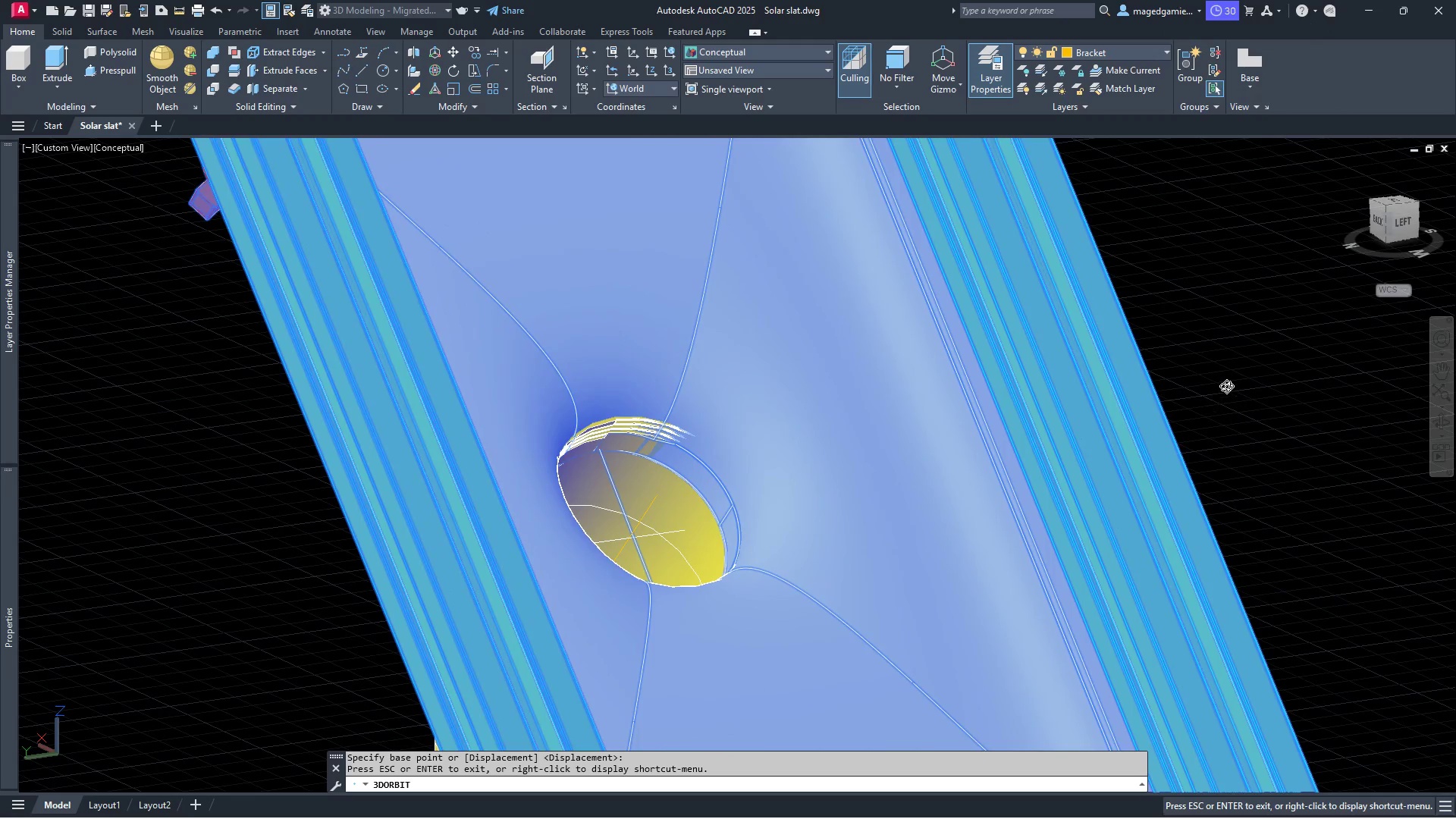 
right_click([1250, 367])
 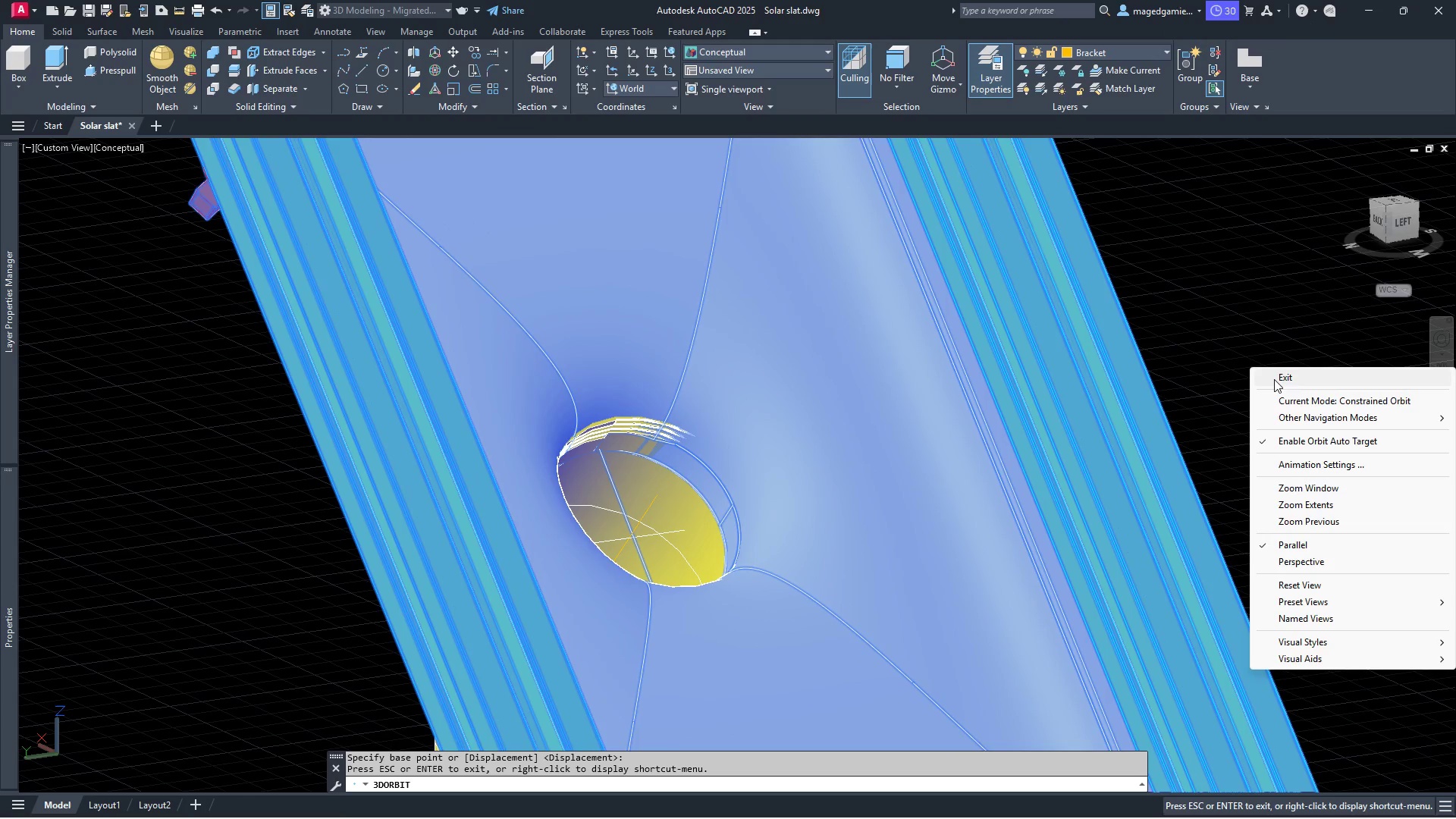 
left_click([1274, 379])
 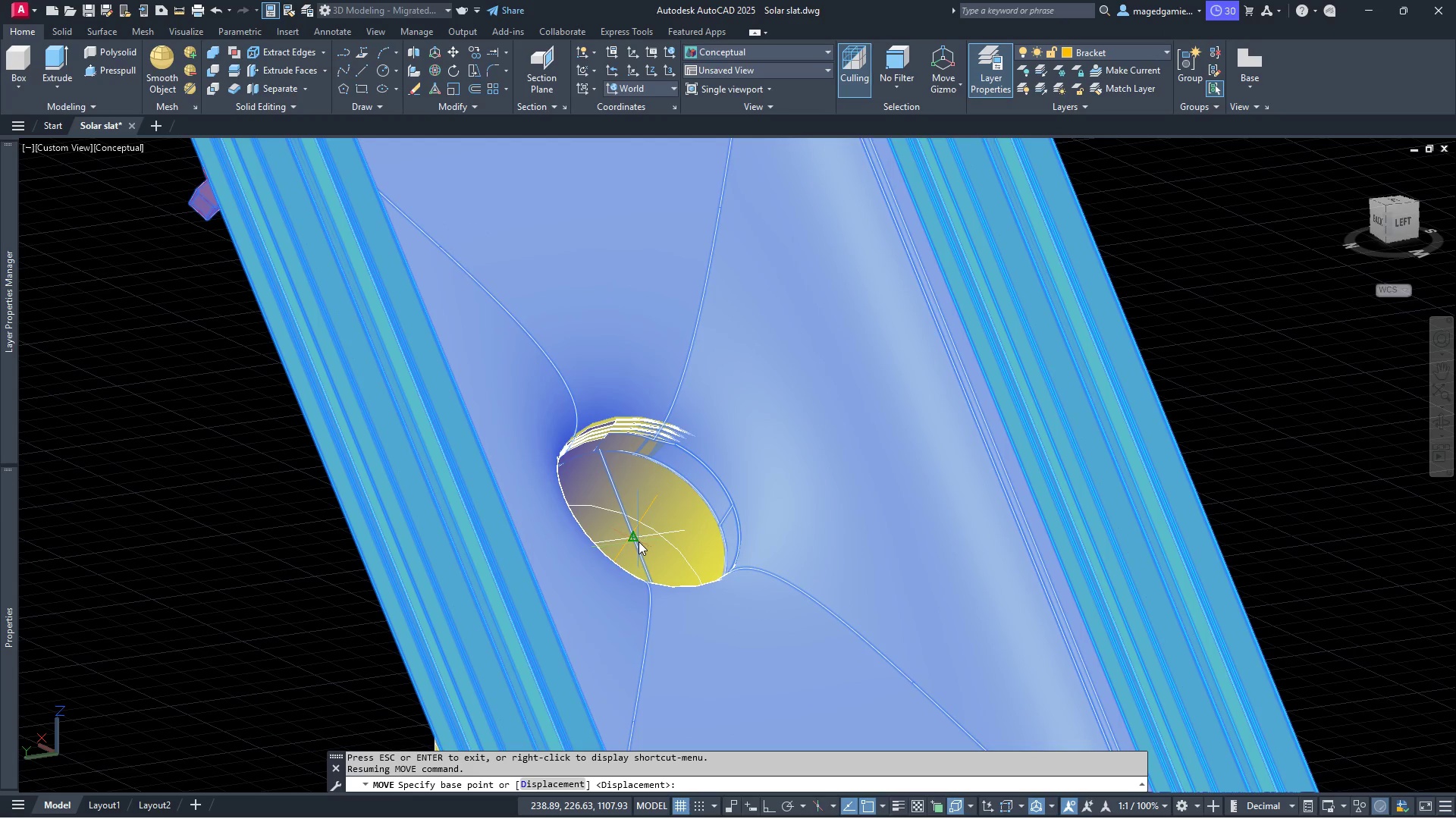 
wait(5.84)
 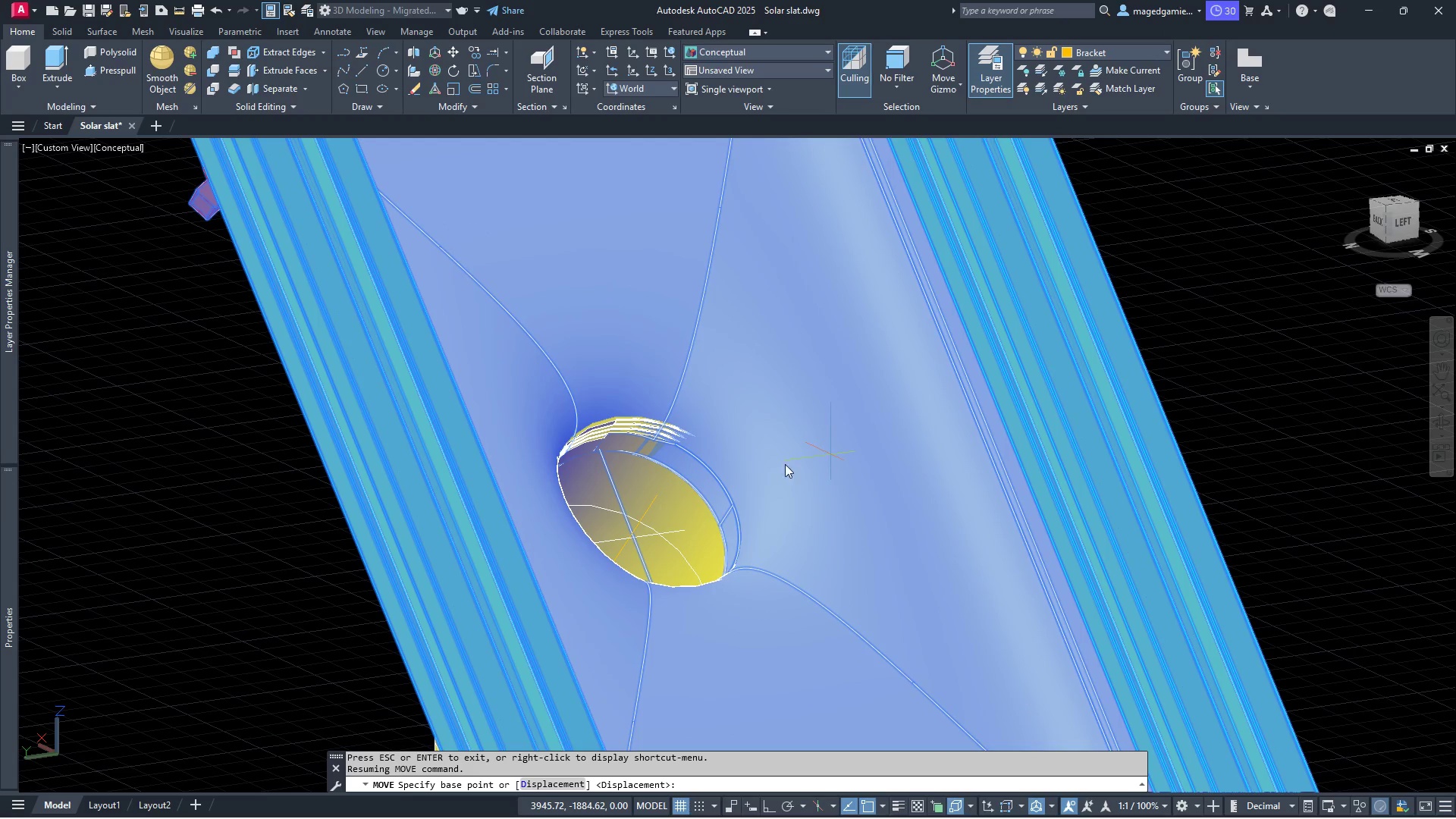 
left_click([636, 539])
 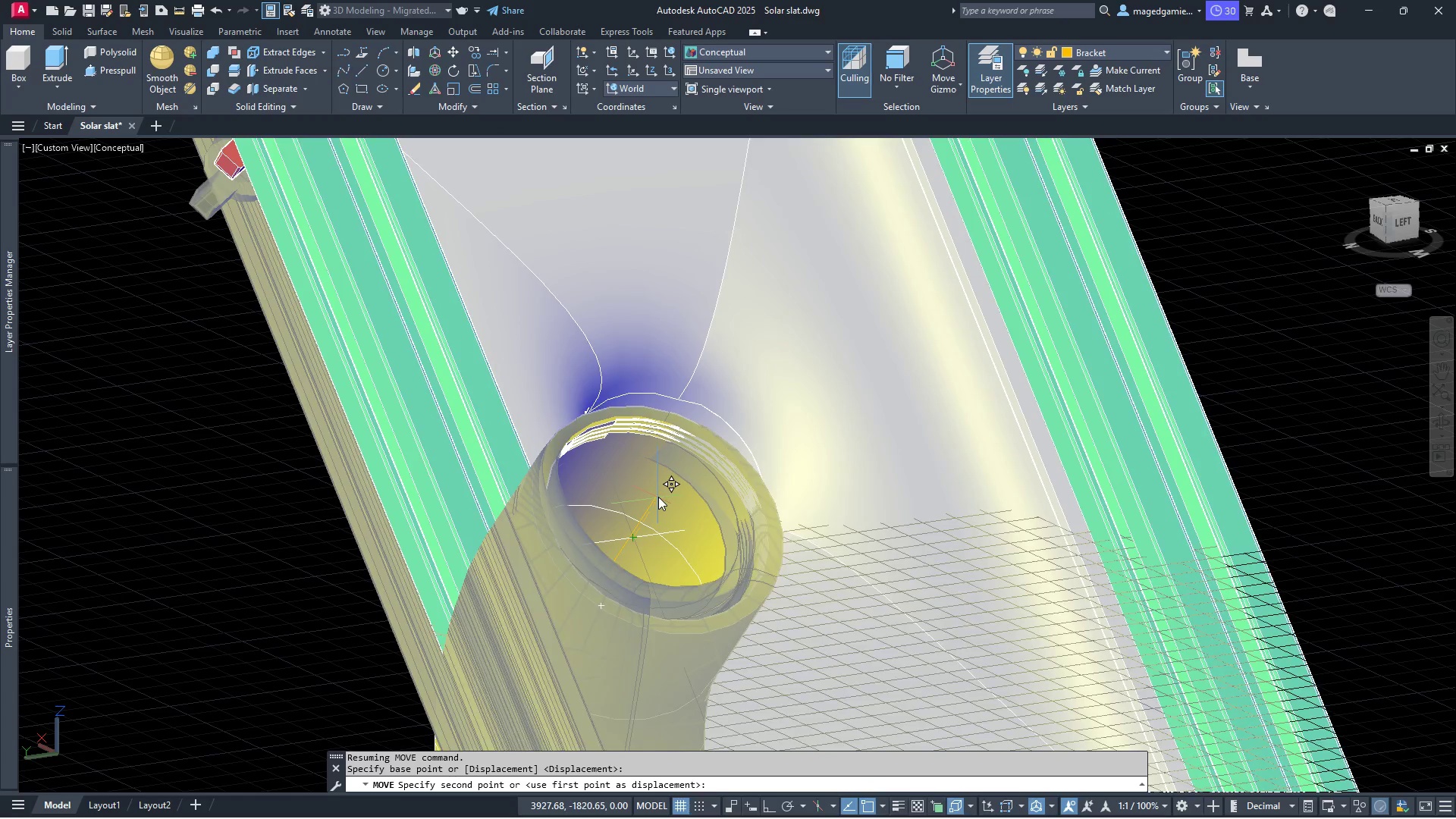 
left_click([658, 497])
 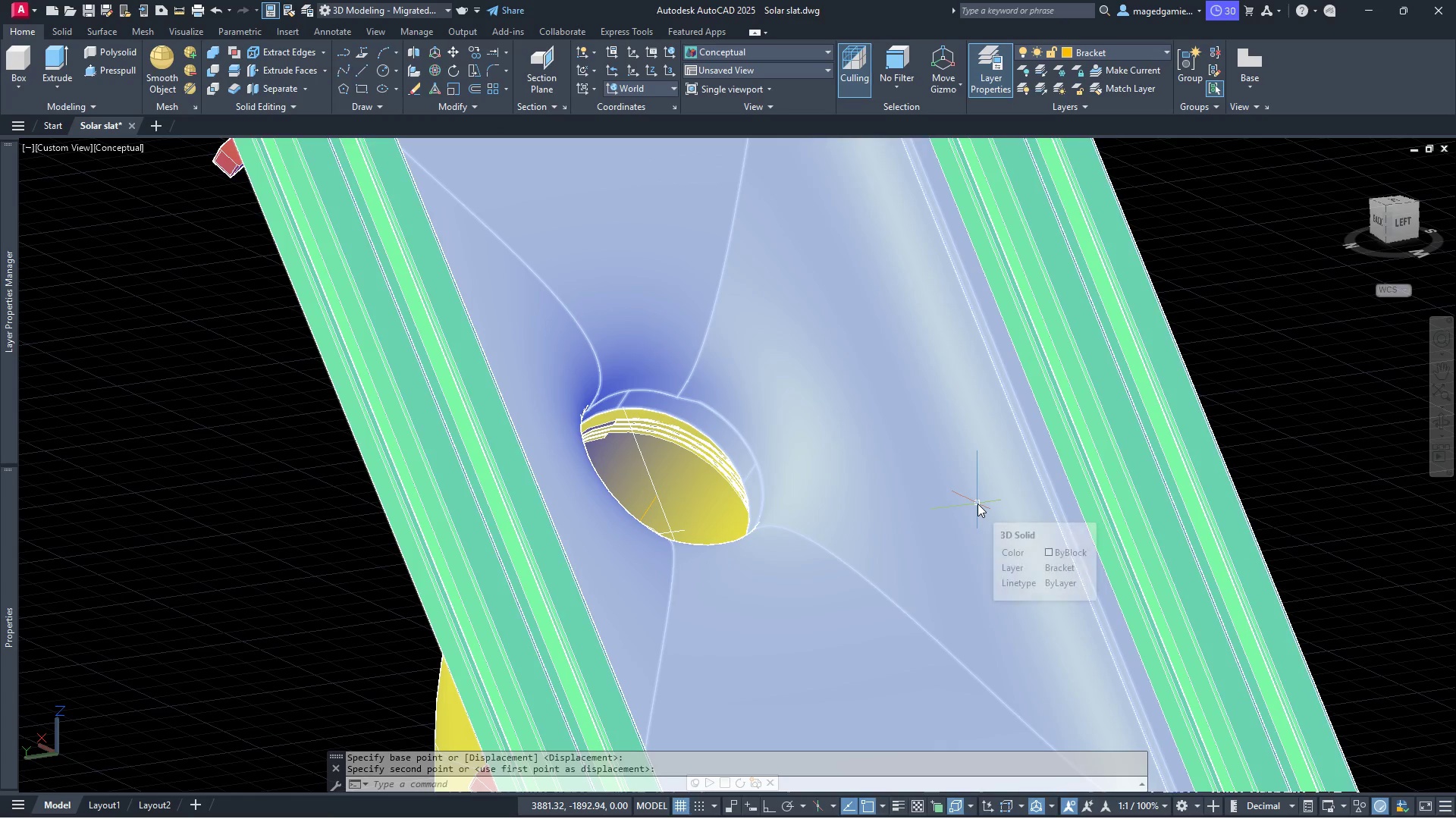 
key(Escape)
 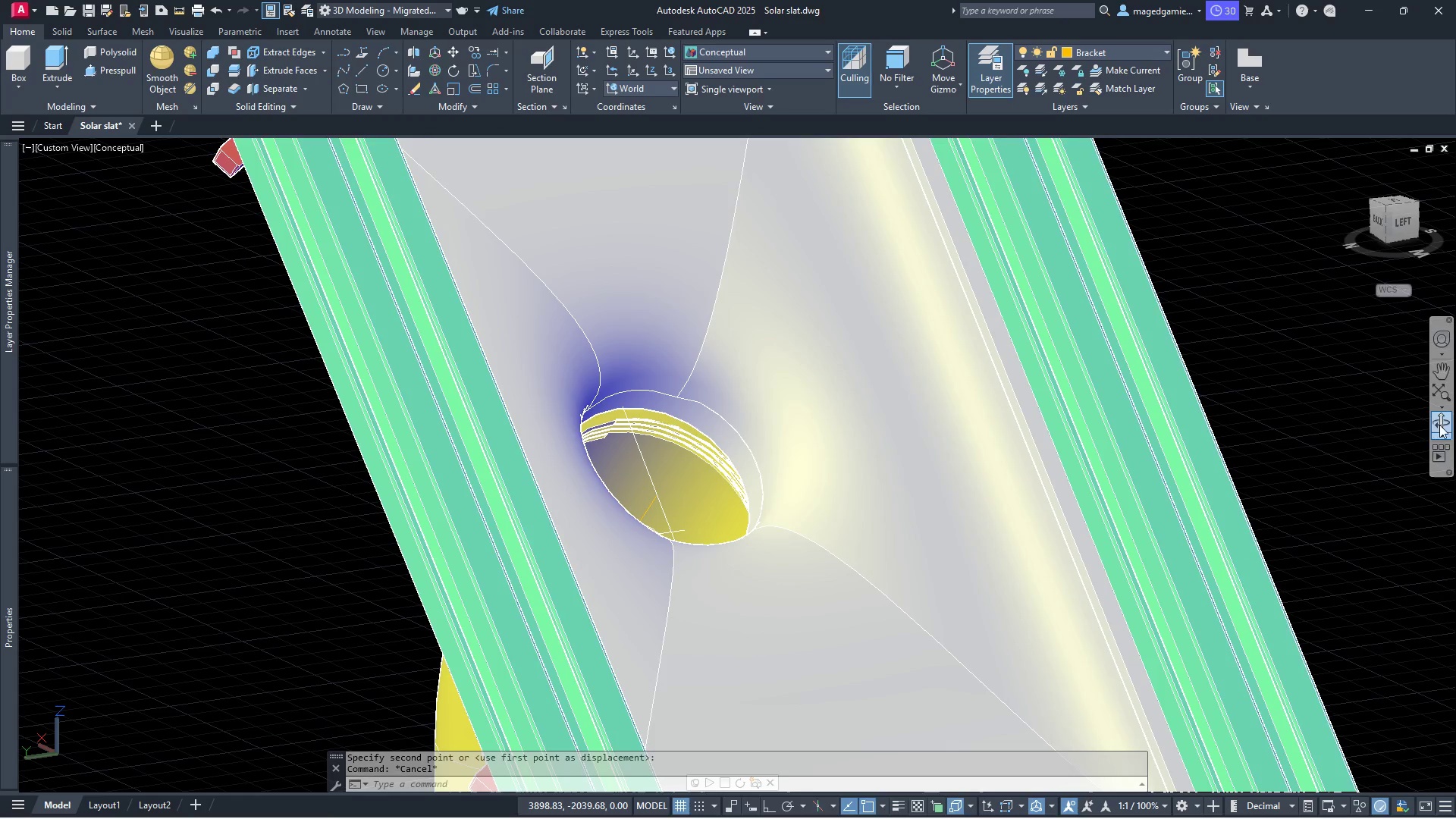 
left_click([1450, 422])
 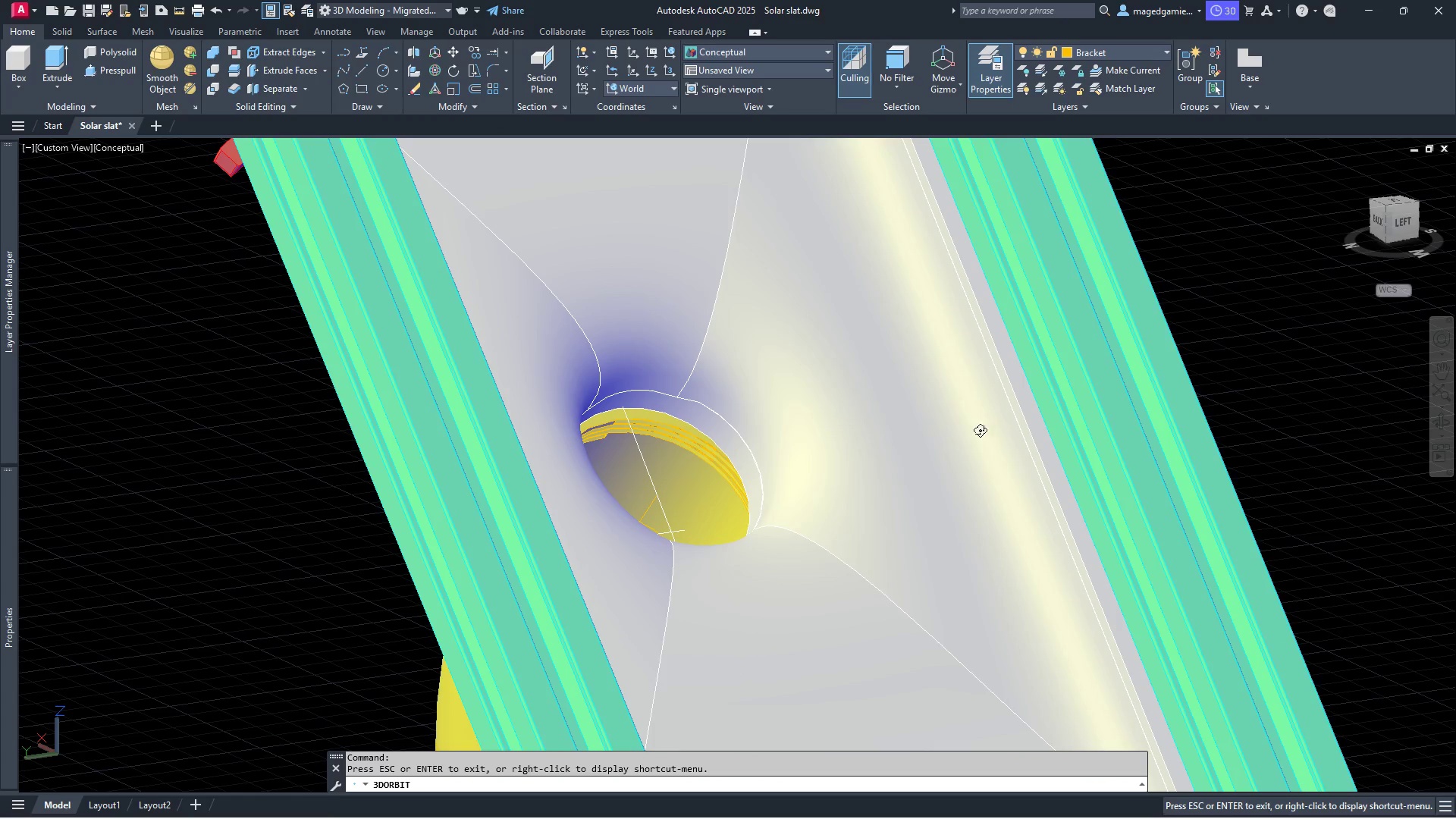 
left_click_drag(start_coordinate=[996, 423], to_coordinate=[1158, 362])
 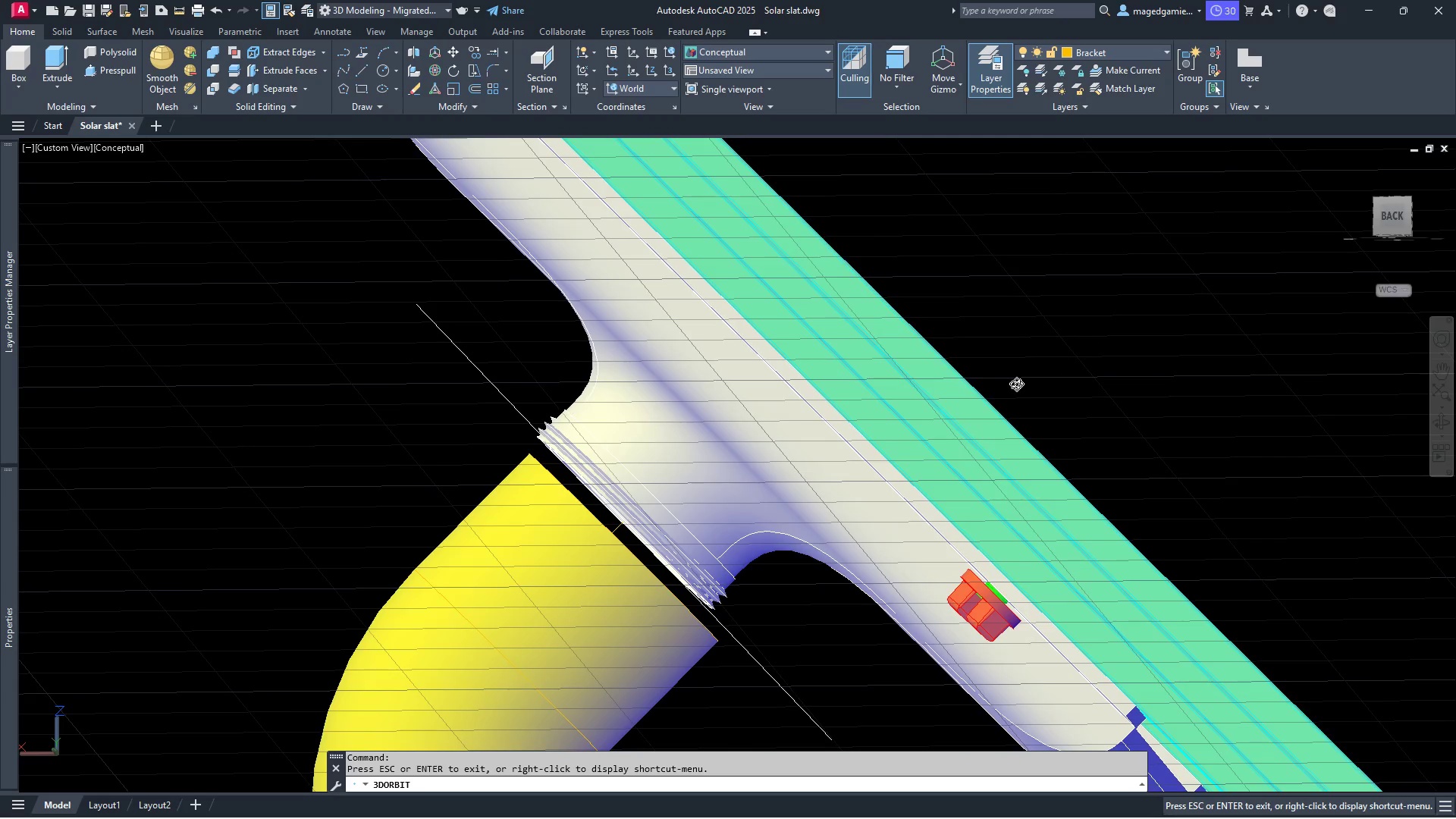 
scroll: coordinate [906, 426], scroll_direction: down, amount: 5.0
 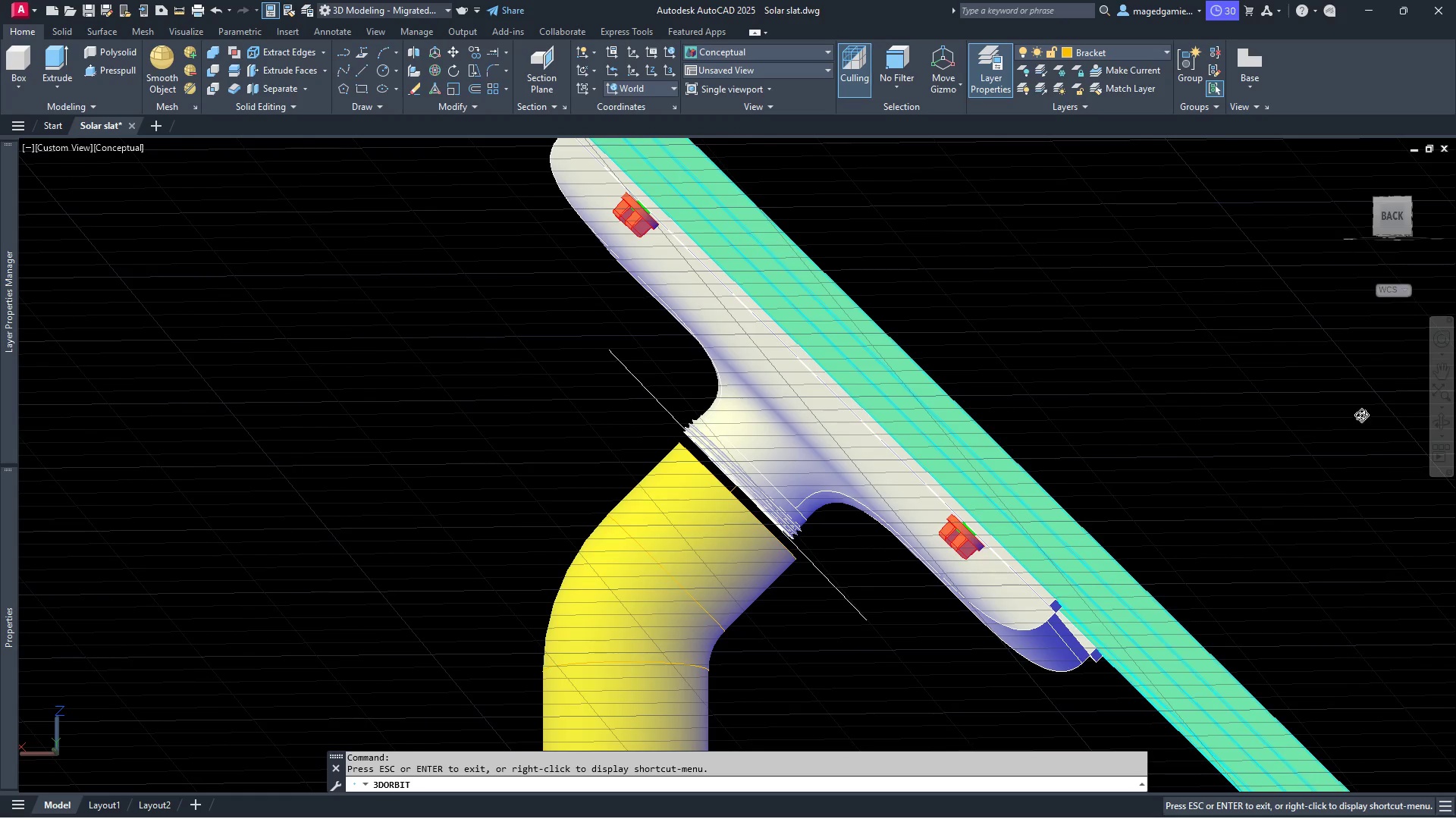 
left_click([1442, 421])
 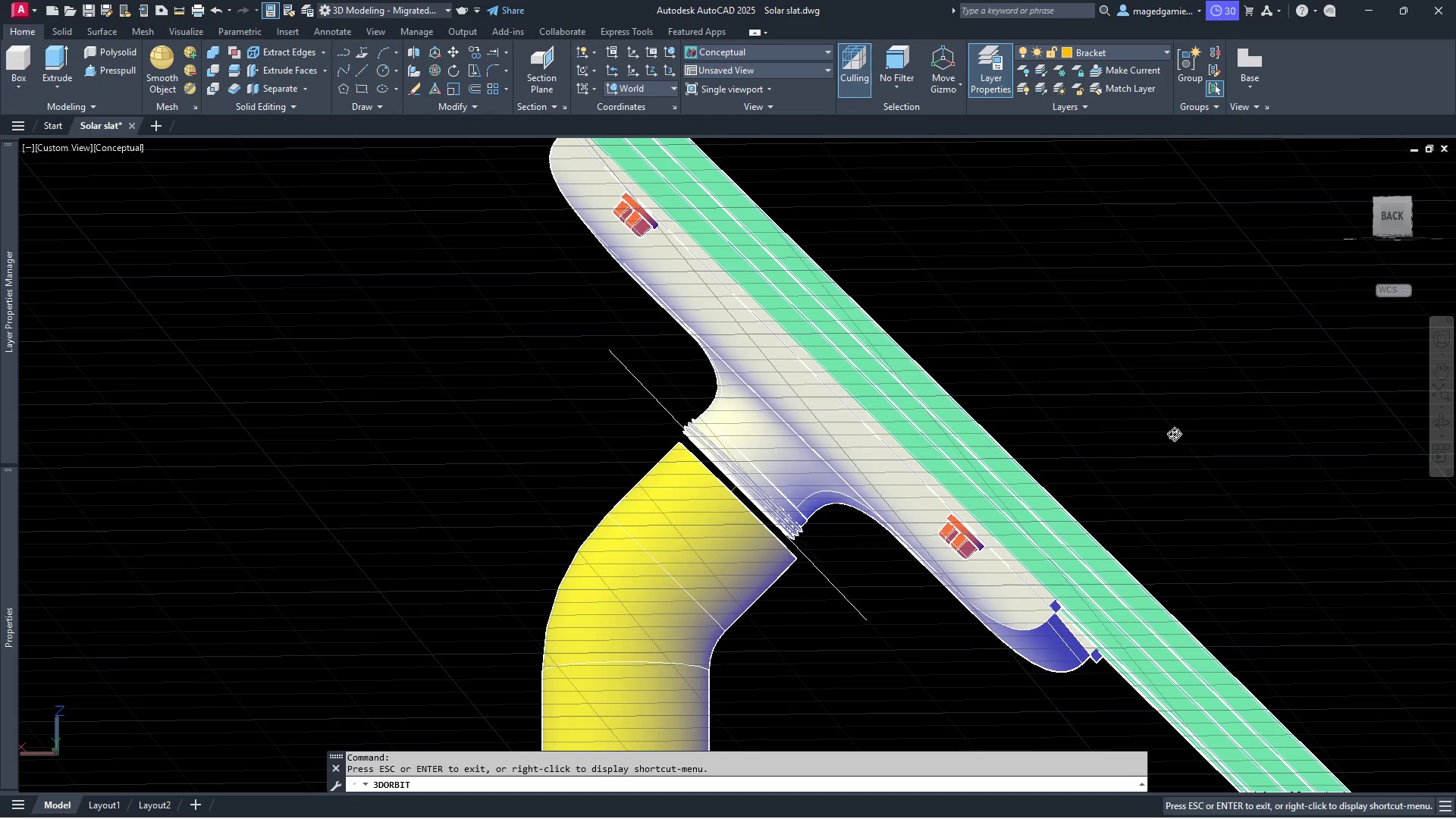 
left_click_drag(start_coordinate=[1171, 430], to_coordinate=[747, 541])
 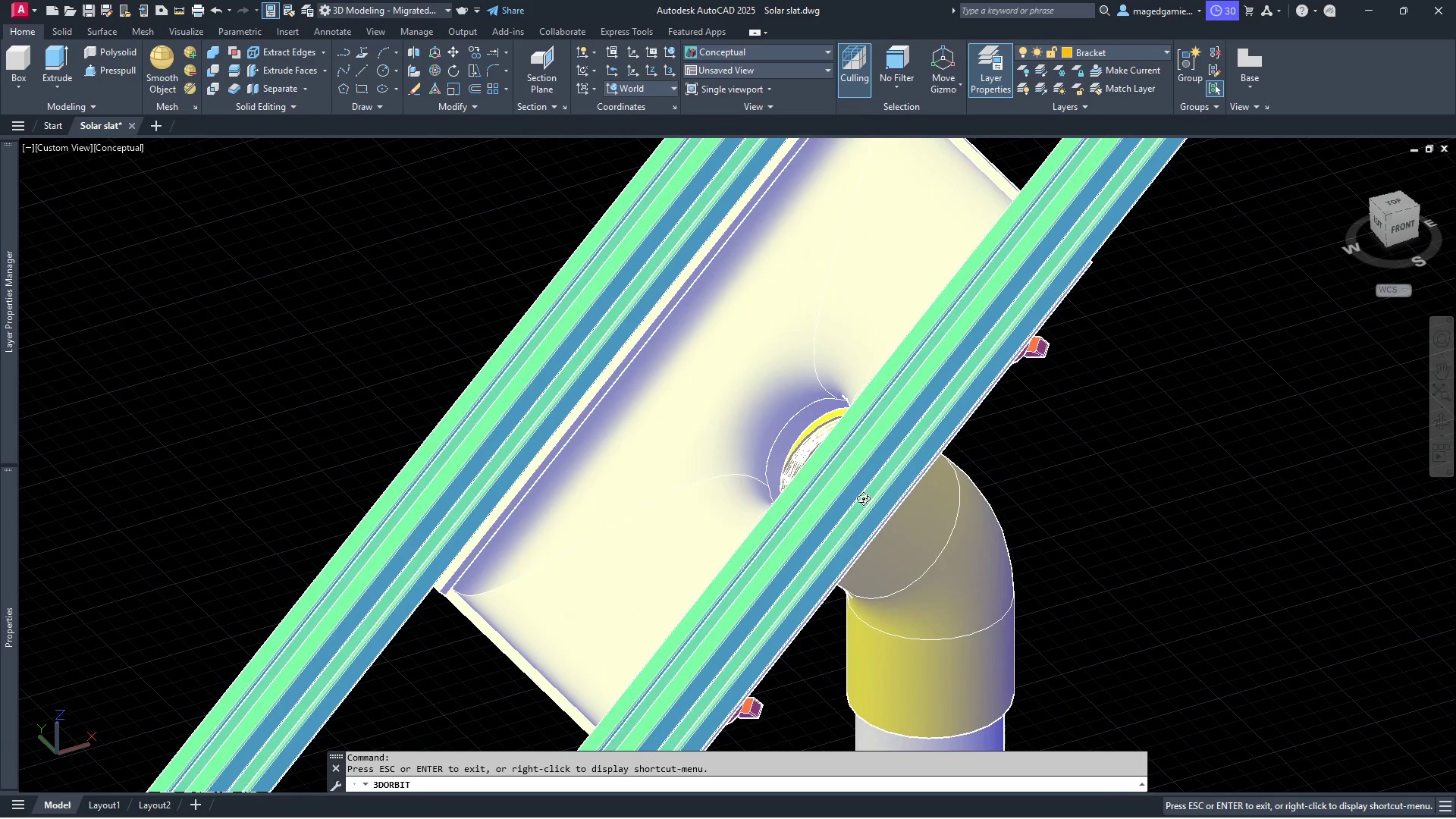 
scroll: coordinate [864, 496], scroll_direction: down, amount: 4.0
 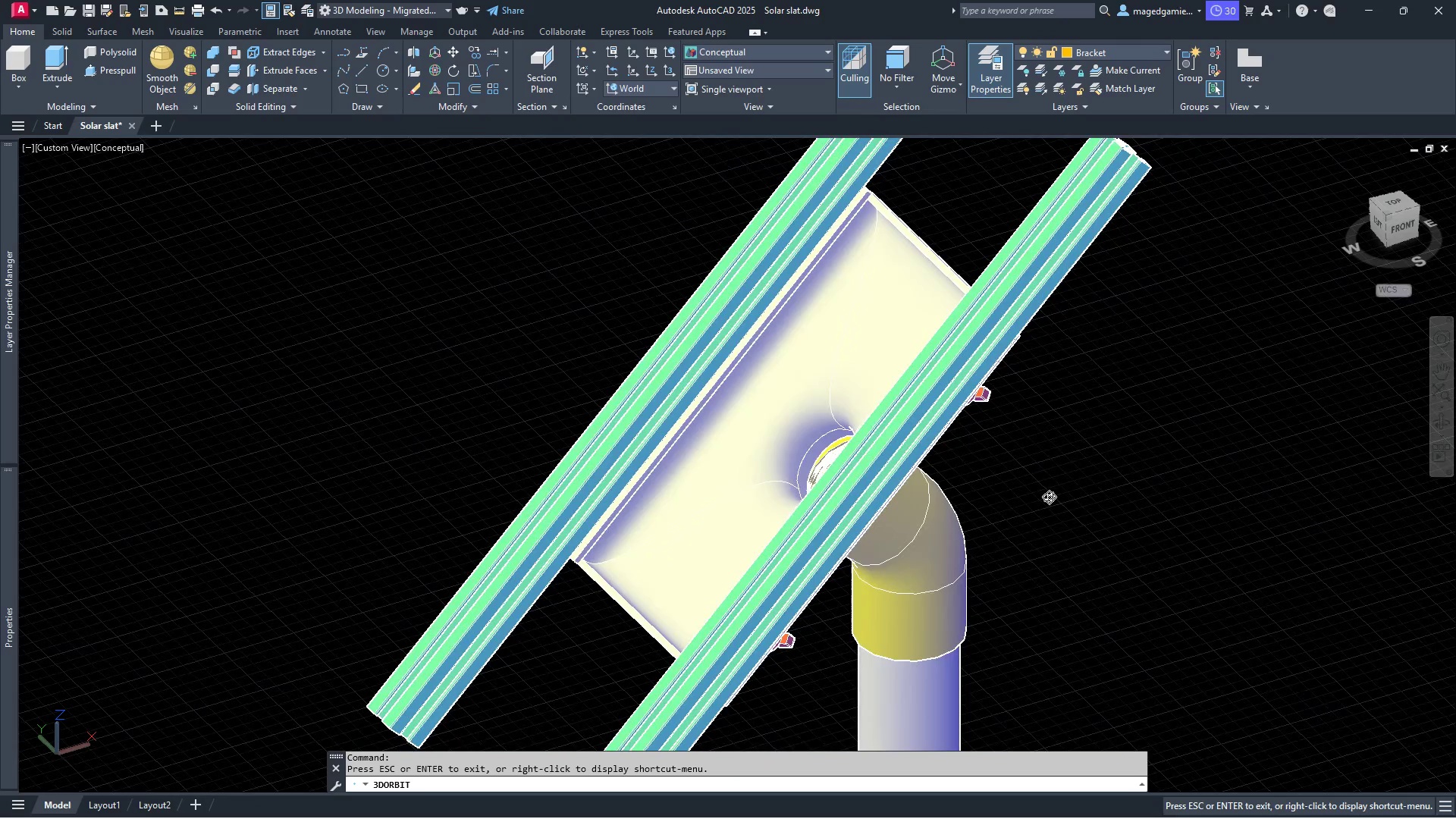 
left_click_drag(start_coordinate=[1064, 490], to_coordinate=[1255, 491])
 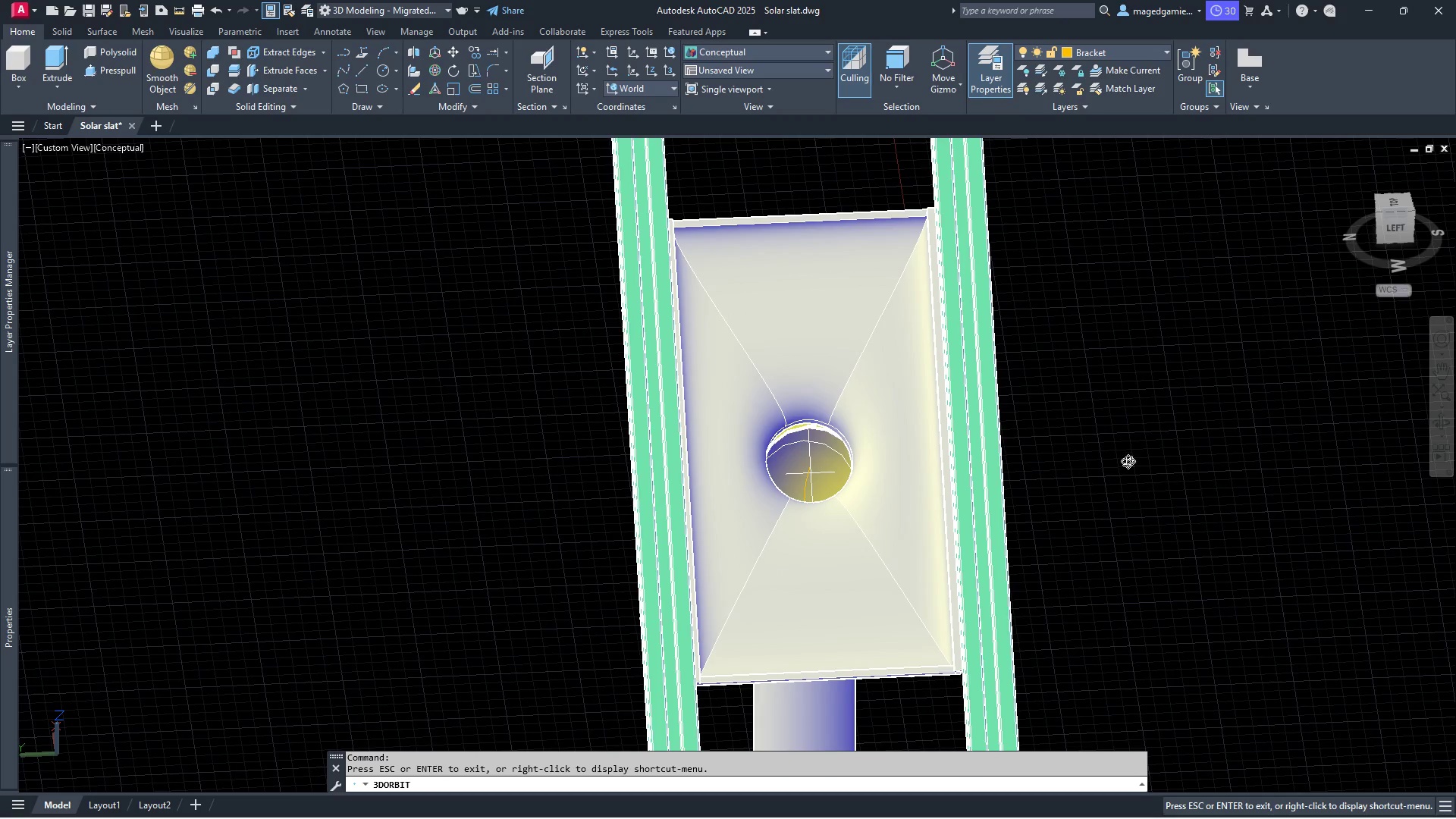 
scroll: coordinate [1100, 456], scroll_direction: down, amount: 3.0
 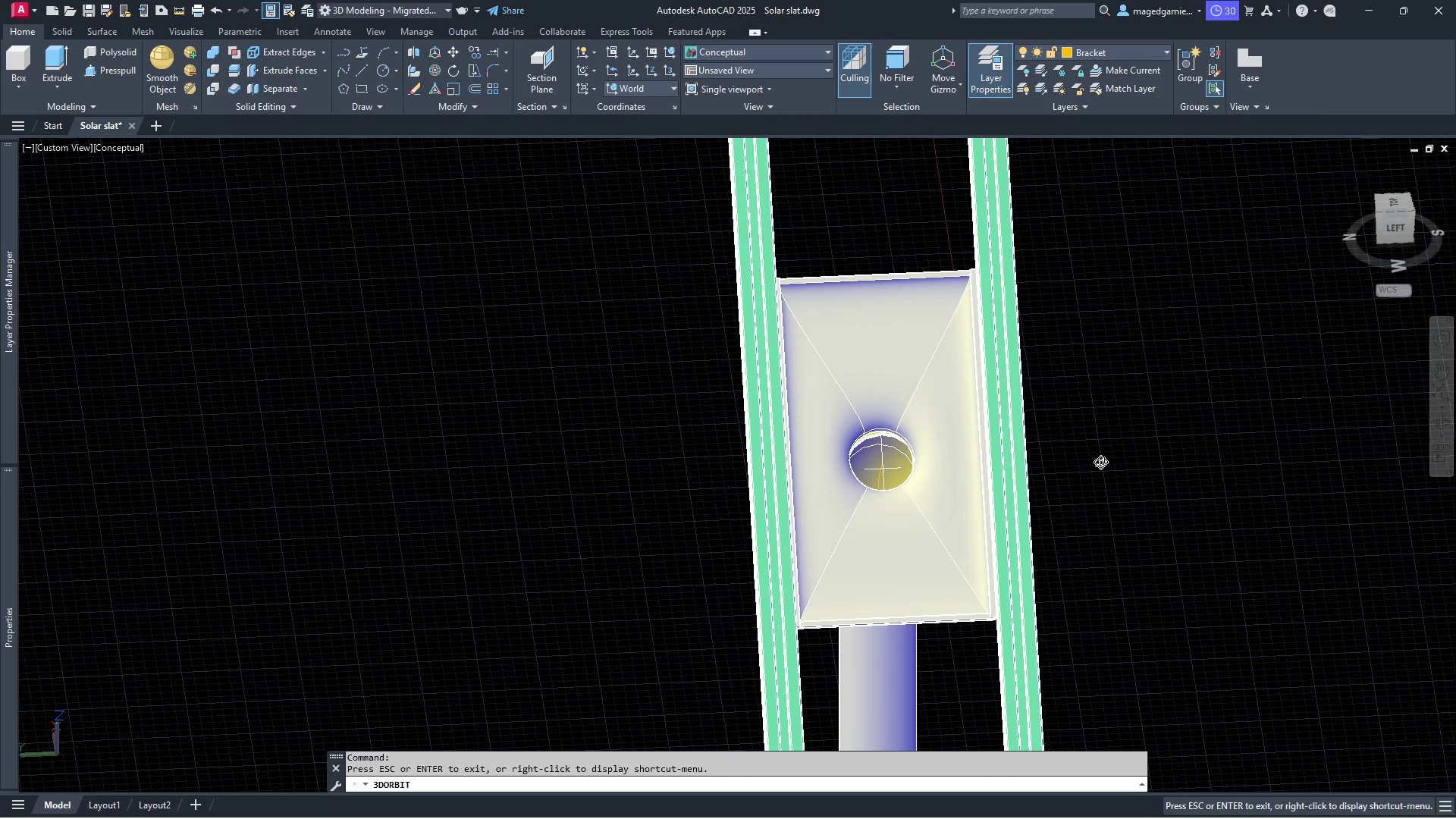 
left_click_drag(start_coordinate=[1125, 461], to_coordinate=[1349, 392])
 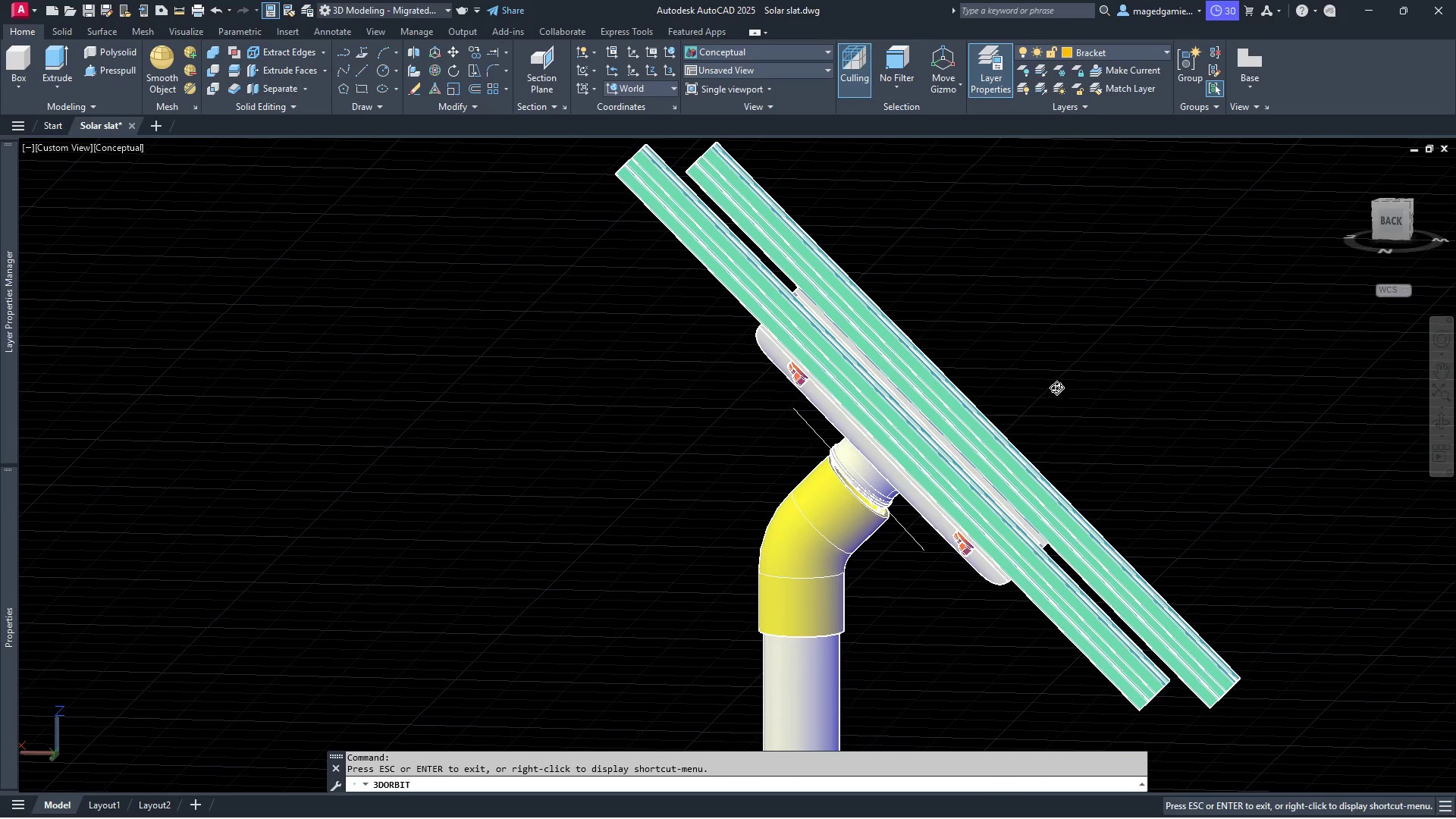 
left_click_drag(start_coordinate=[1059, 388], to_coordinate=[1097, 386])
 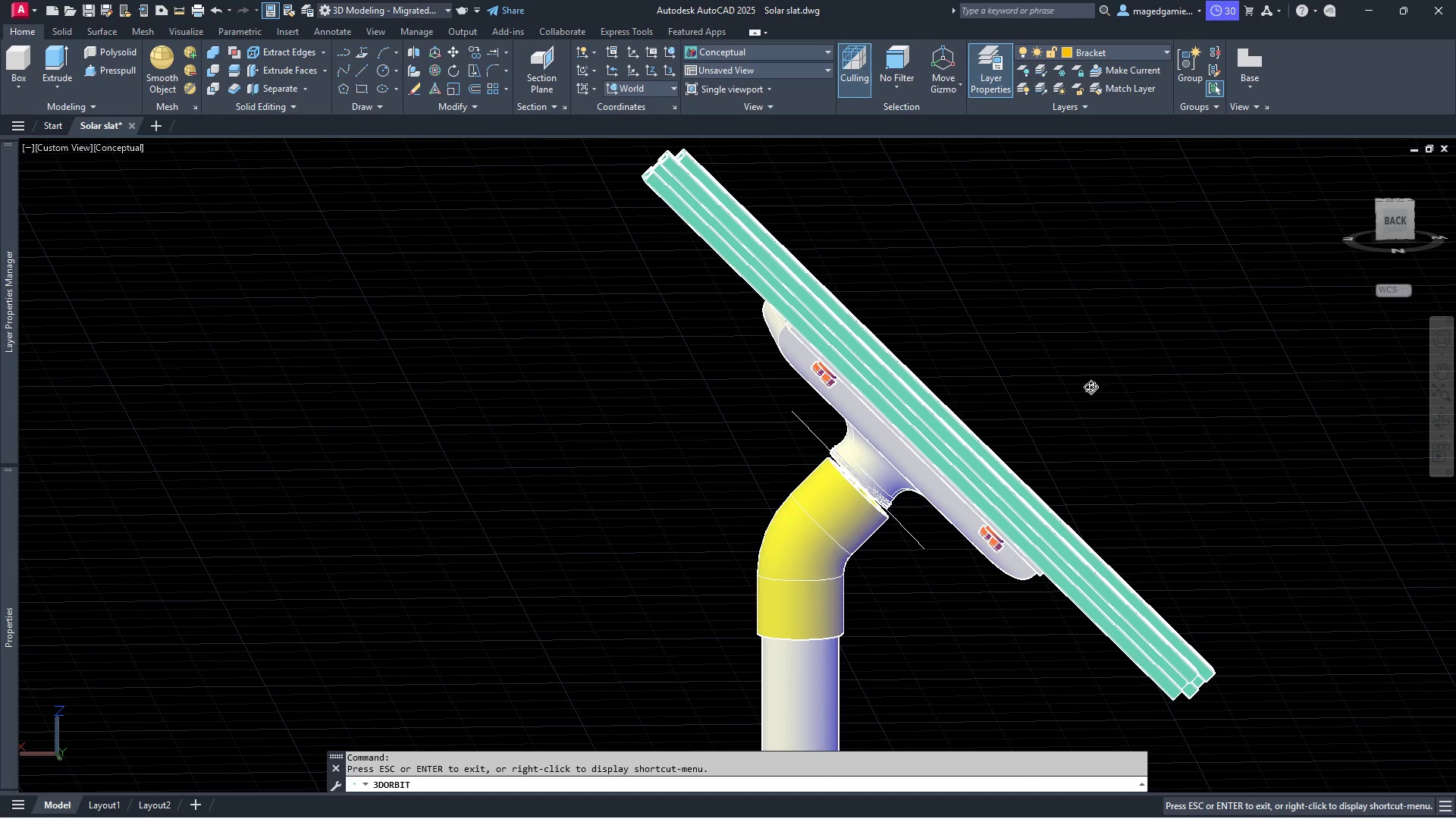 
key(Escape)
 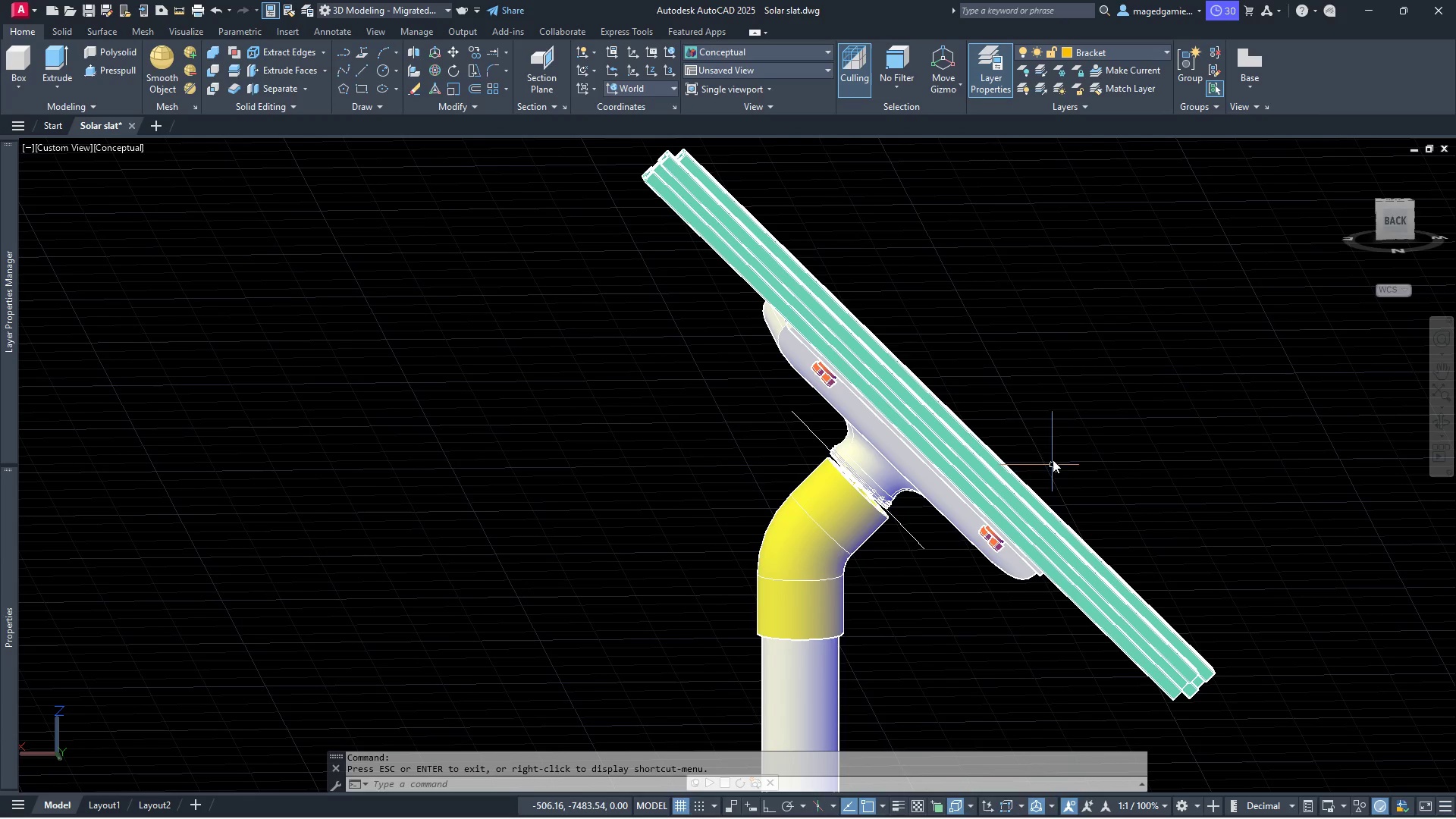 
scroll: coordinate [1043, 401], scroll_direction: up, amount: 2.0
 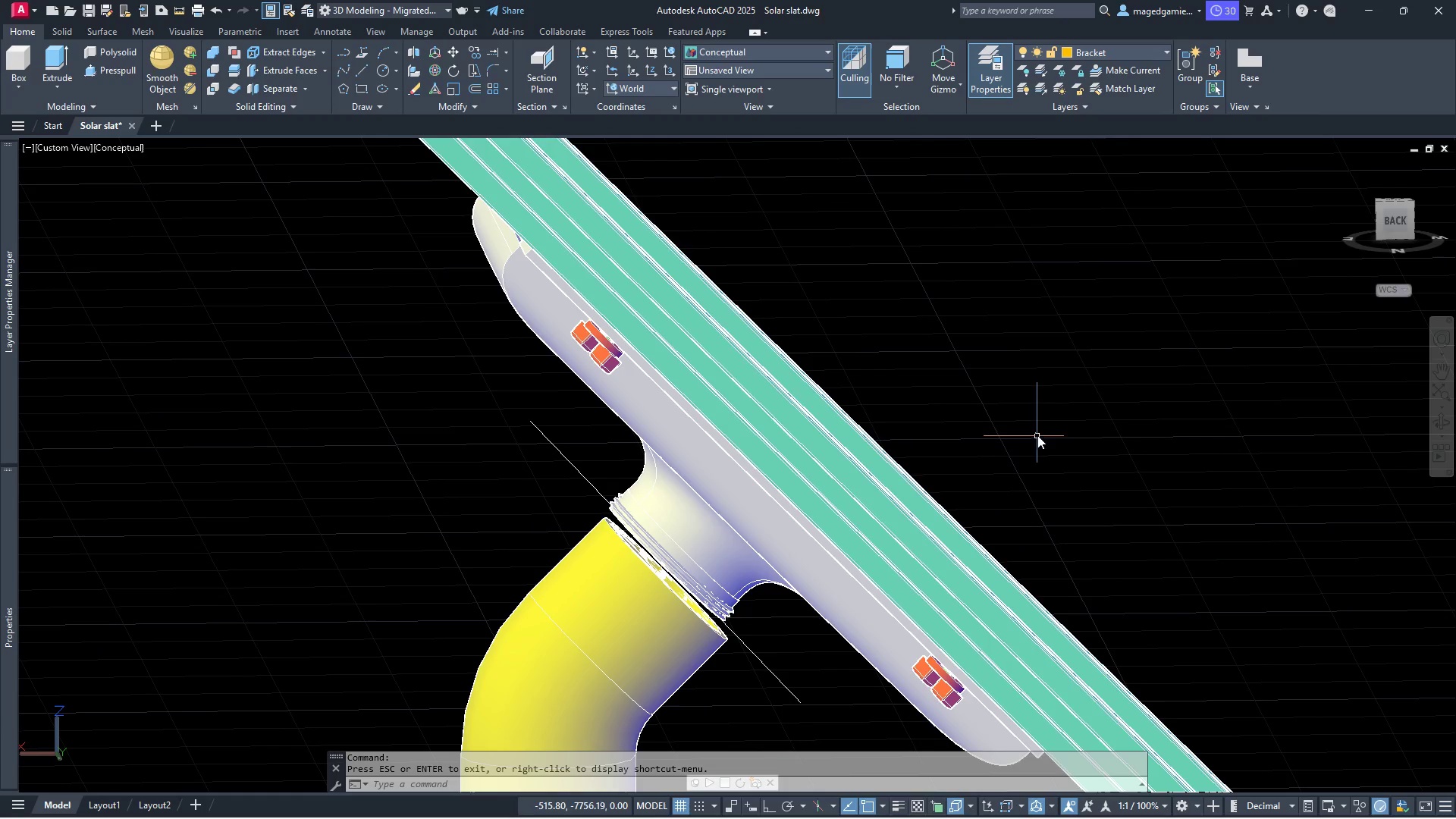 
scroll: coordinate [1034, 318], scroll_direction: down, amount: 2.0
 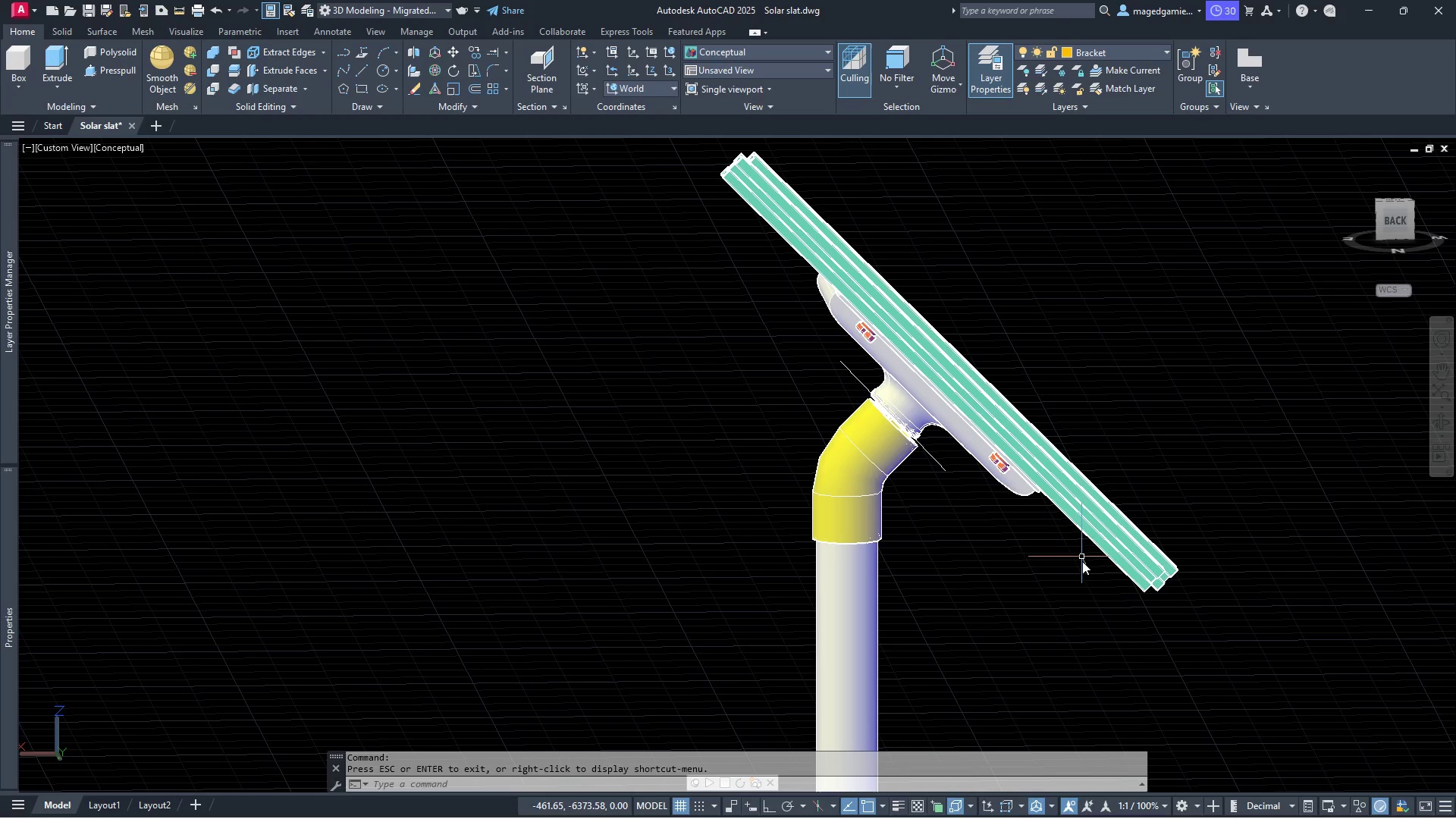 
left_click_drag(start_coordinate=[1082, 563], to_coordinate=[1084, 548])
 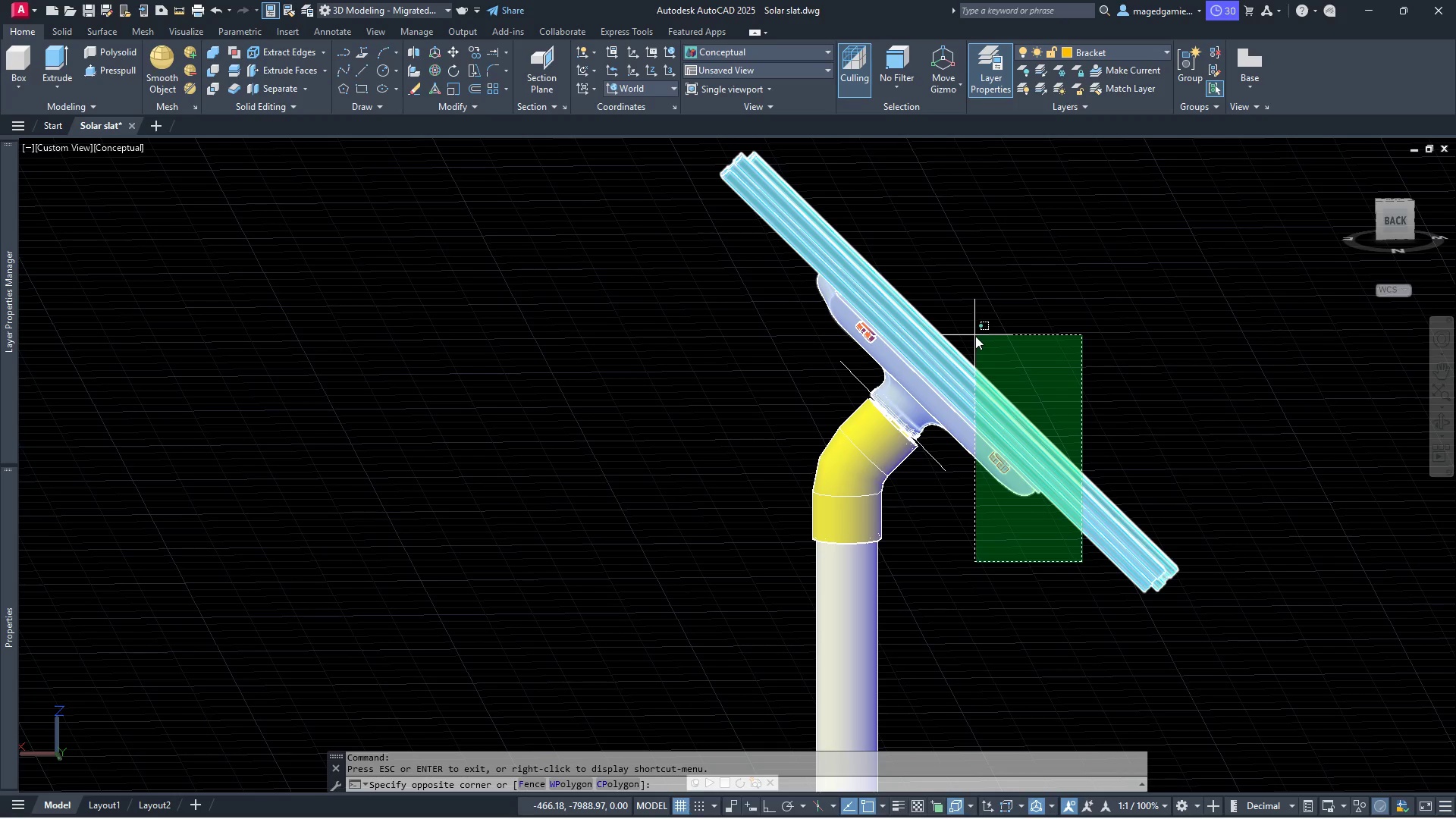 
left_click([975, 336])
 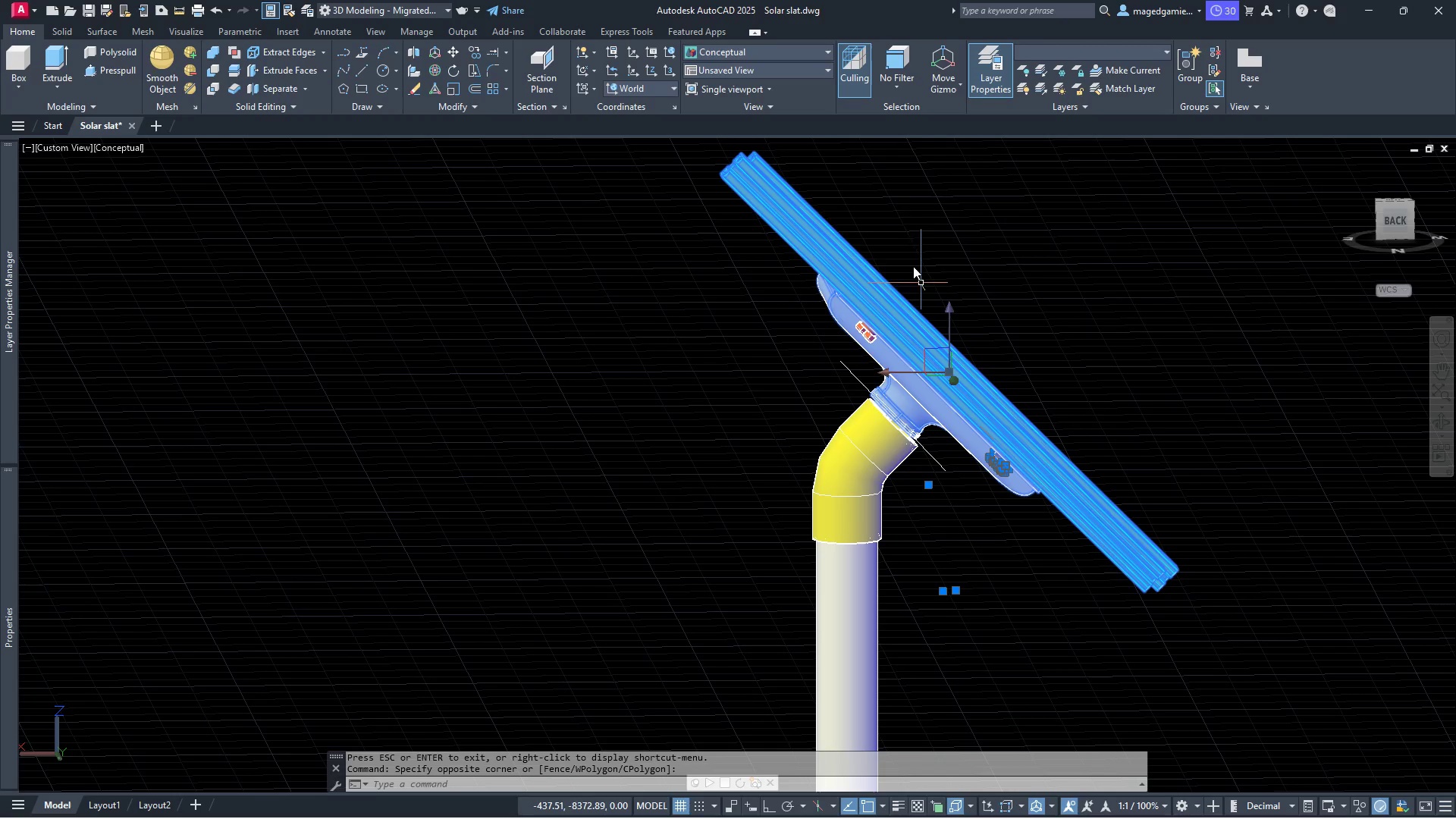 
left_click([898, 243])
 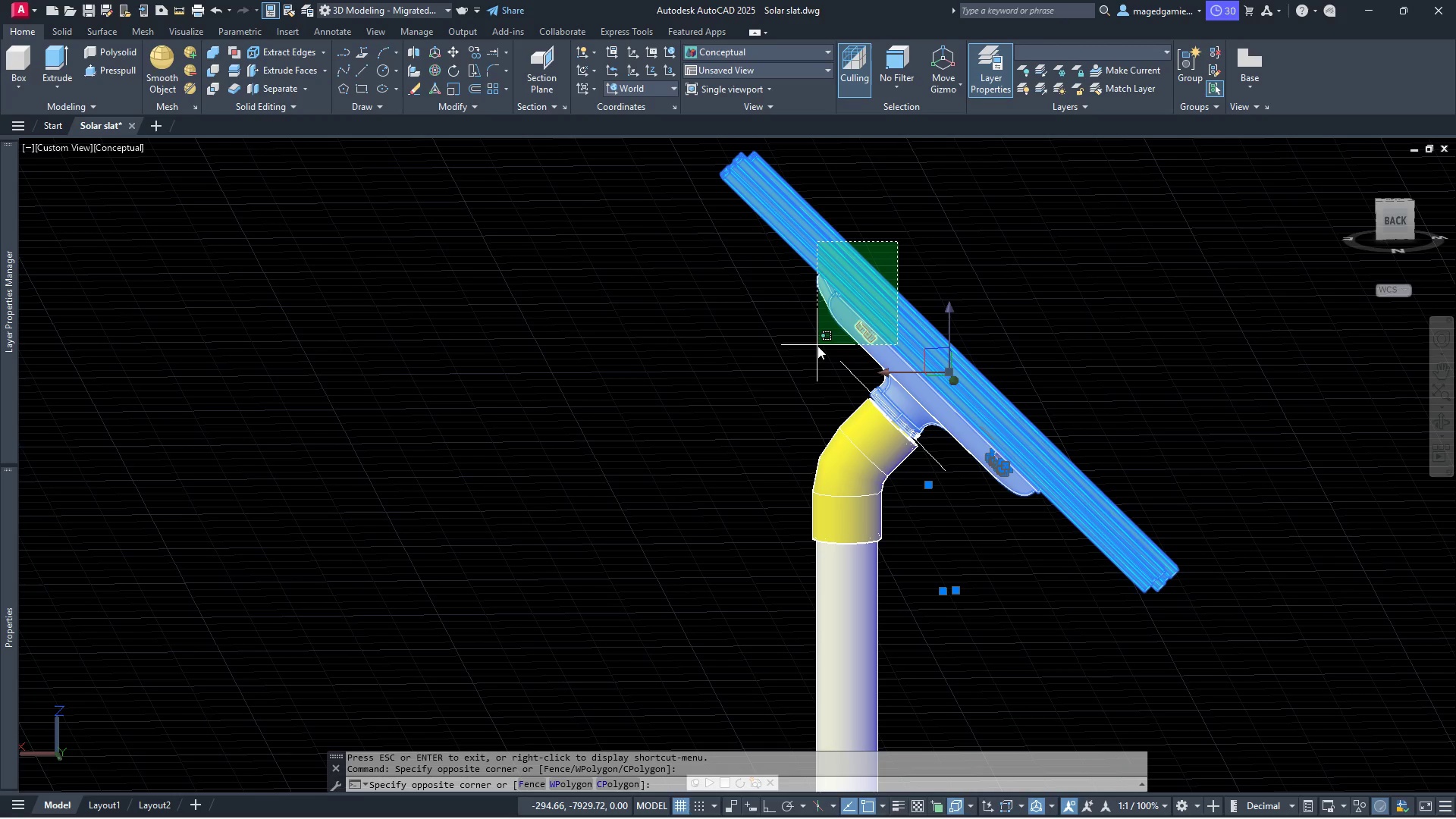 
left_click([814, 346])
 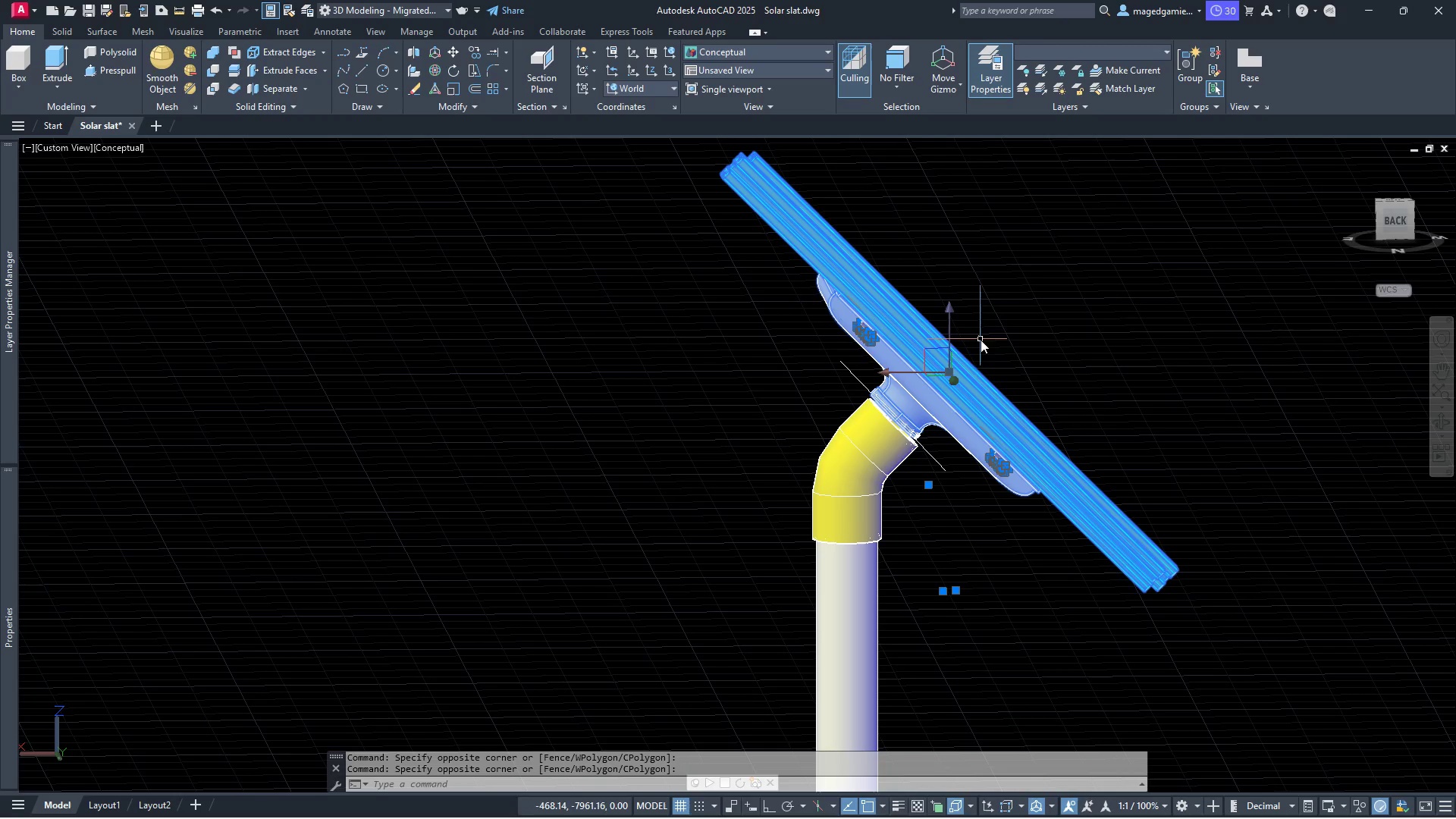 
scroll: coordinate [957, 378], scroll_direction: up, amount: 2.0
 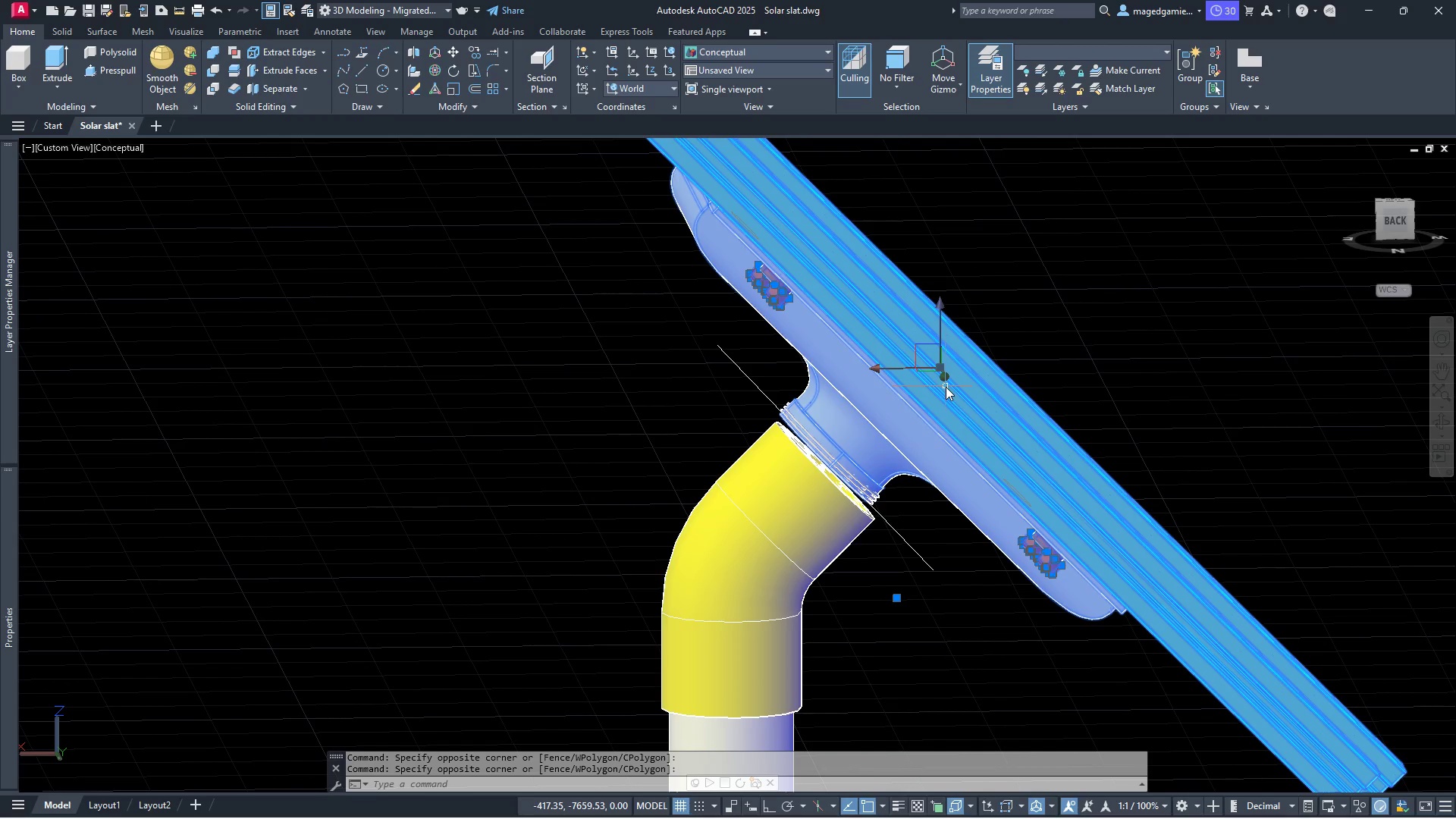 
key(Control+Z)
 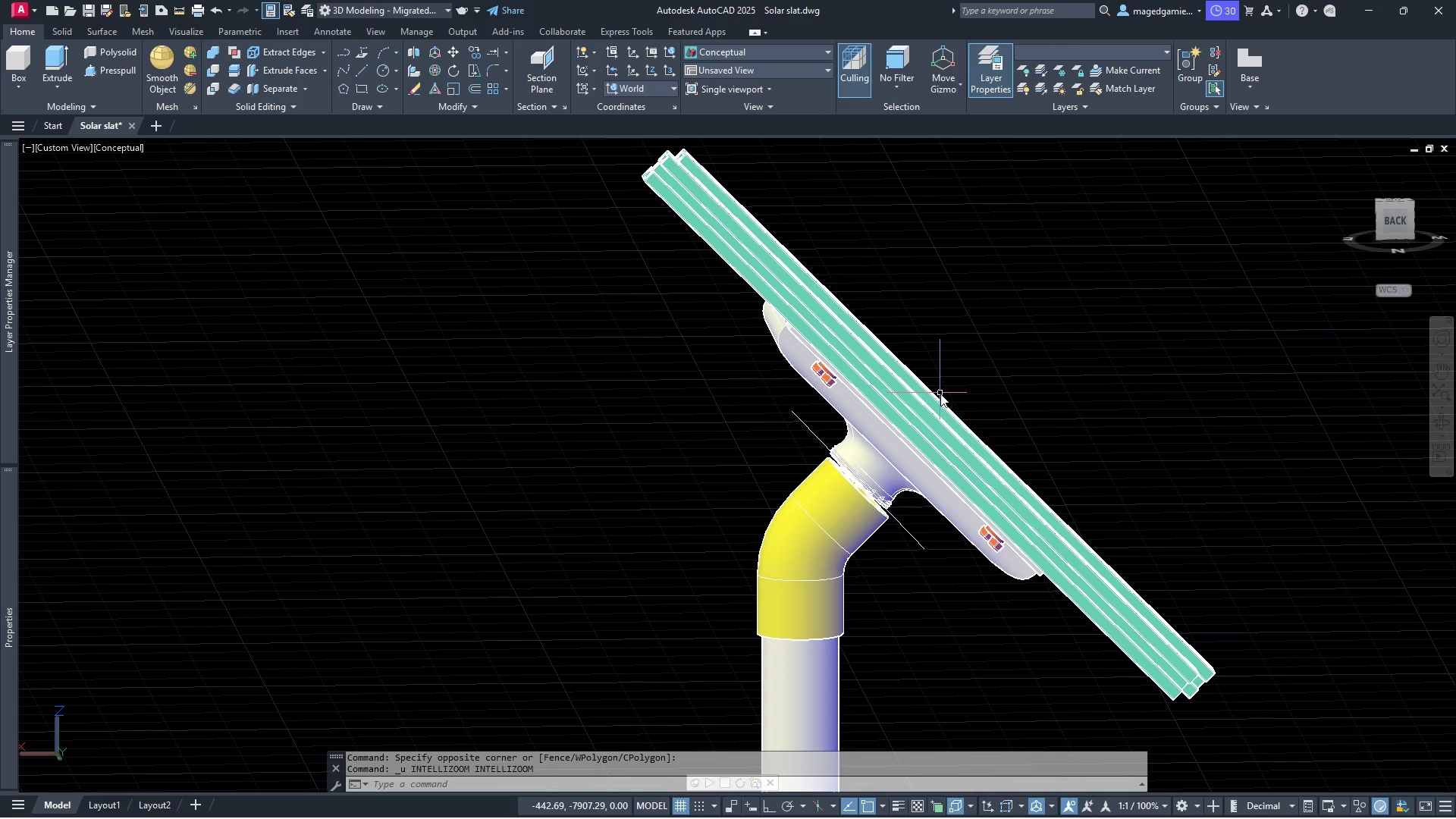 
key(Control+ControlLeft)
 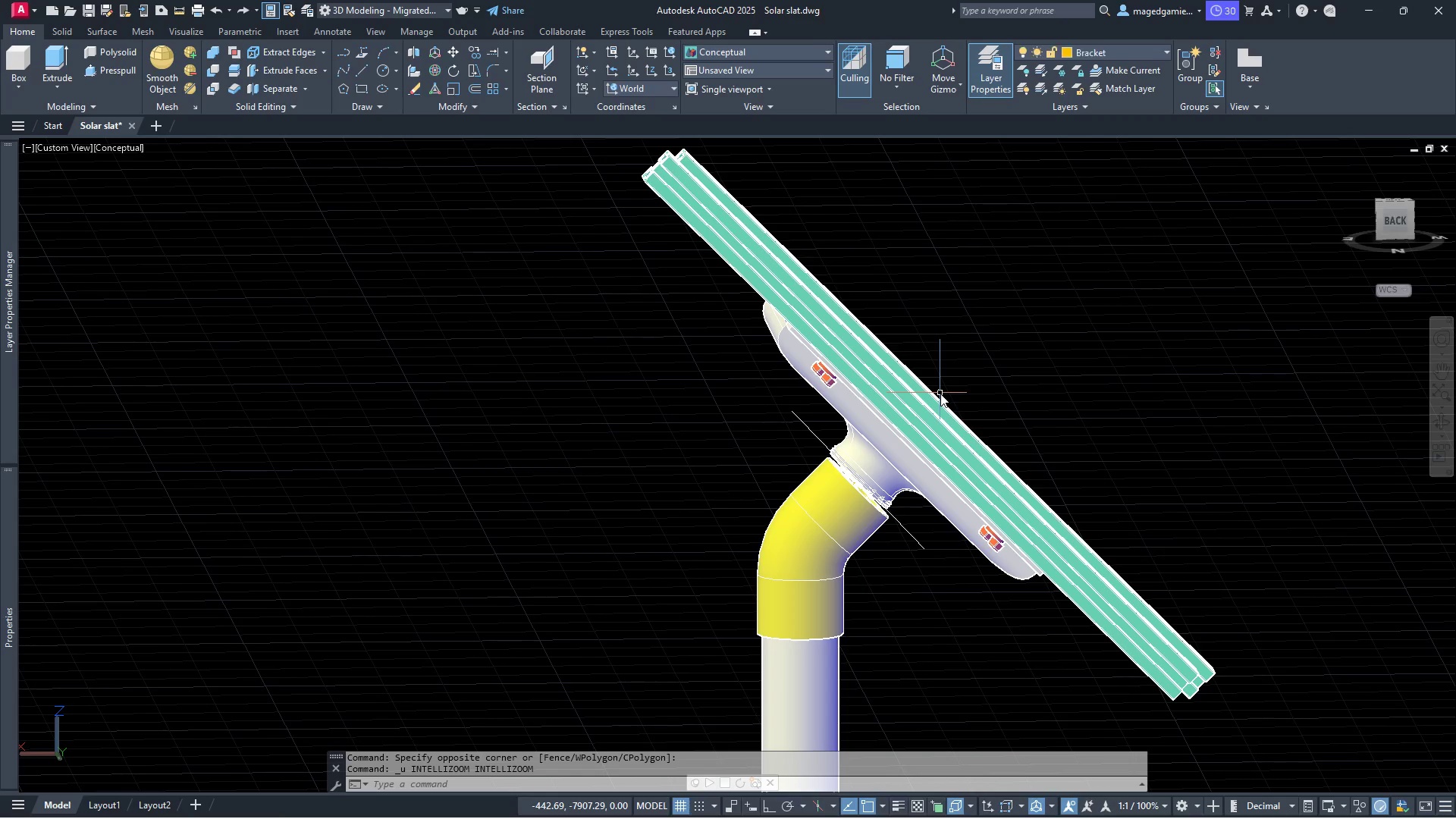 
key(Control+Z)
 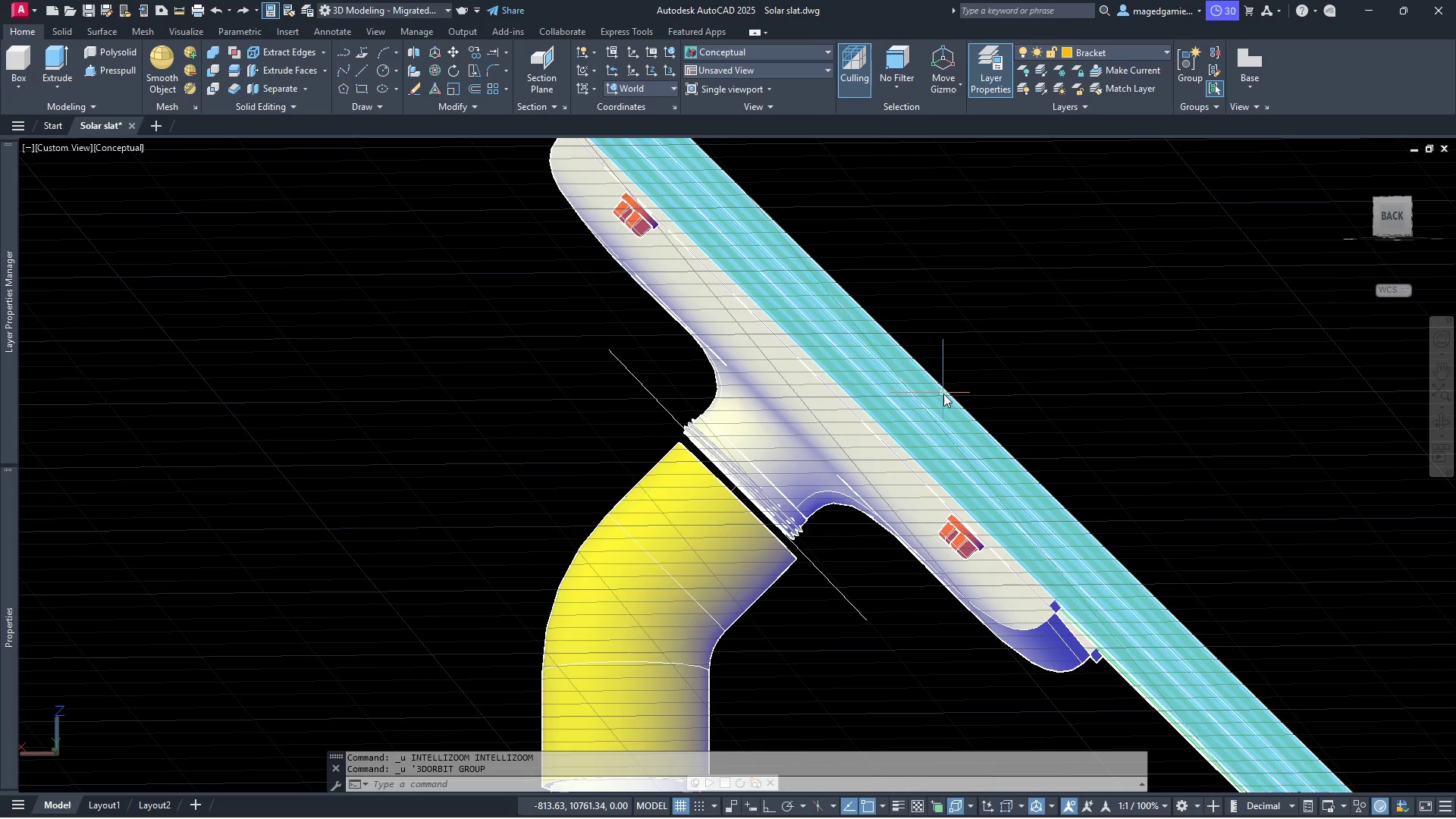 
key(Control+ControlLeft)
 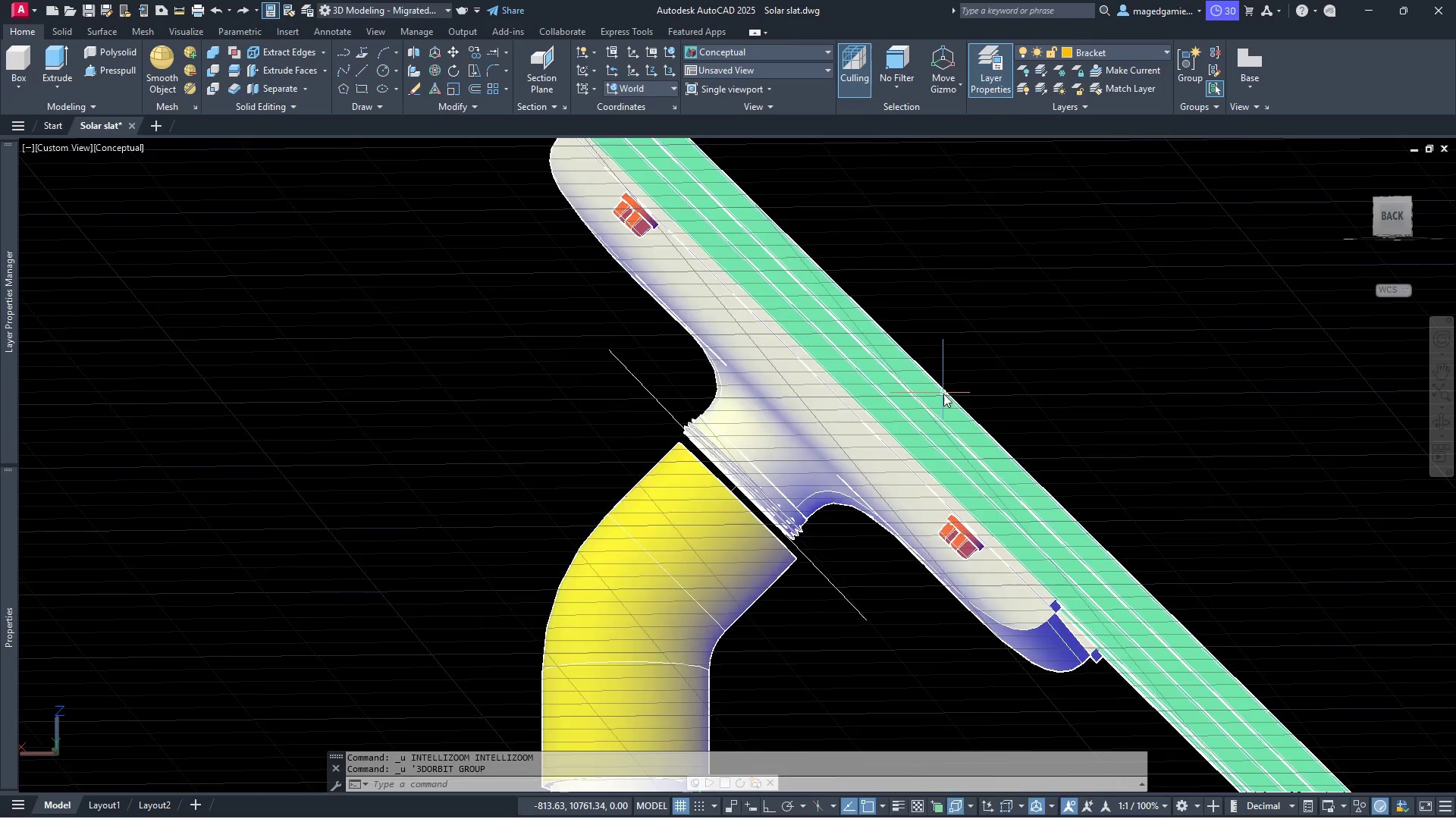 
key(Control+Z)
 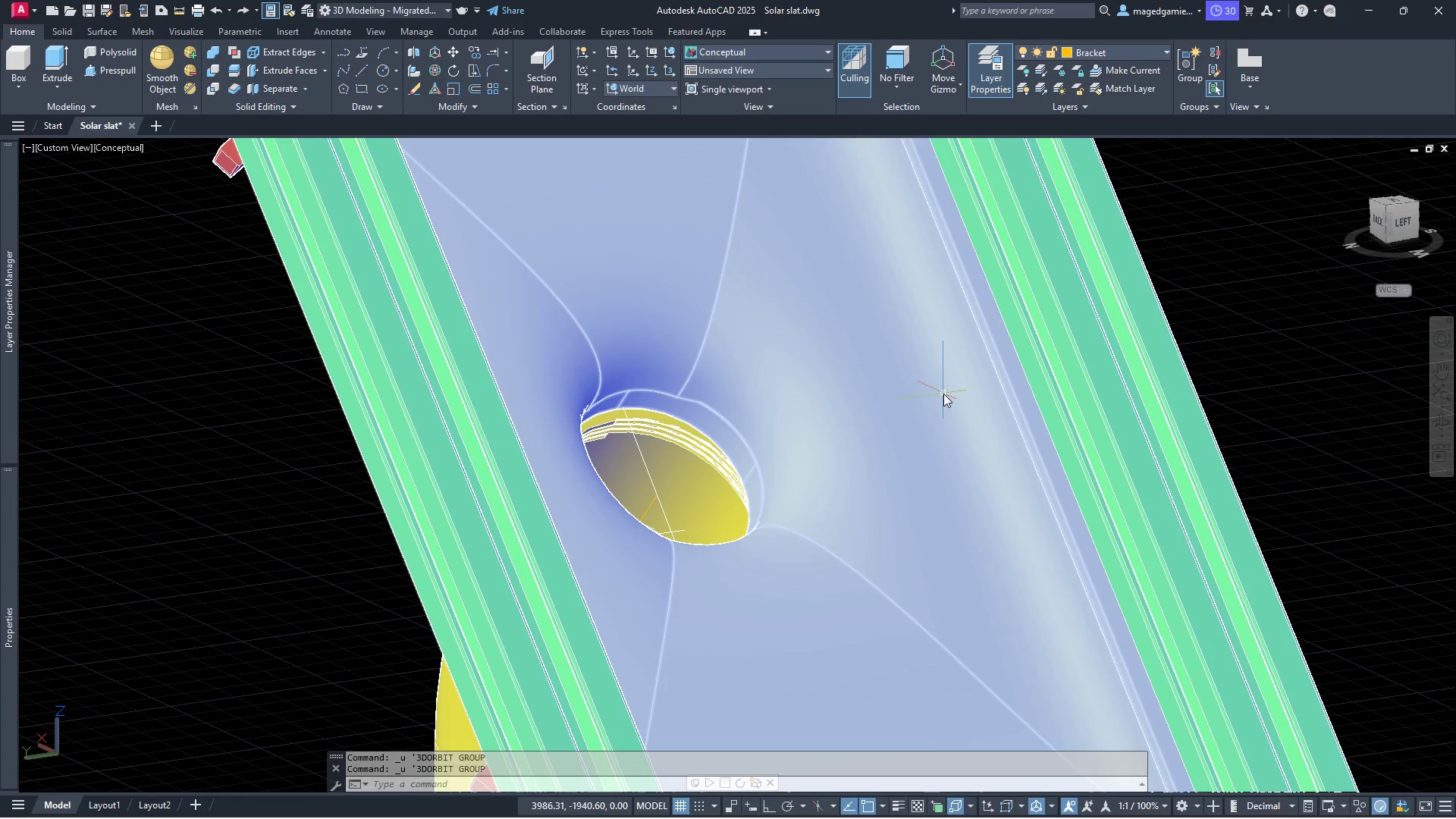 
key(Control+ControlLeft)
 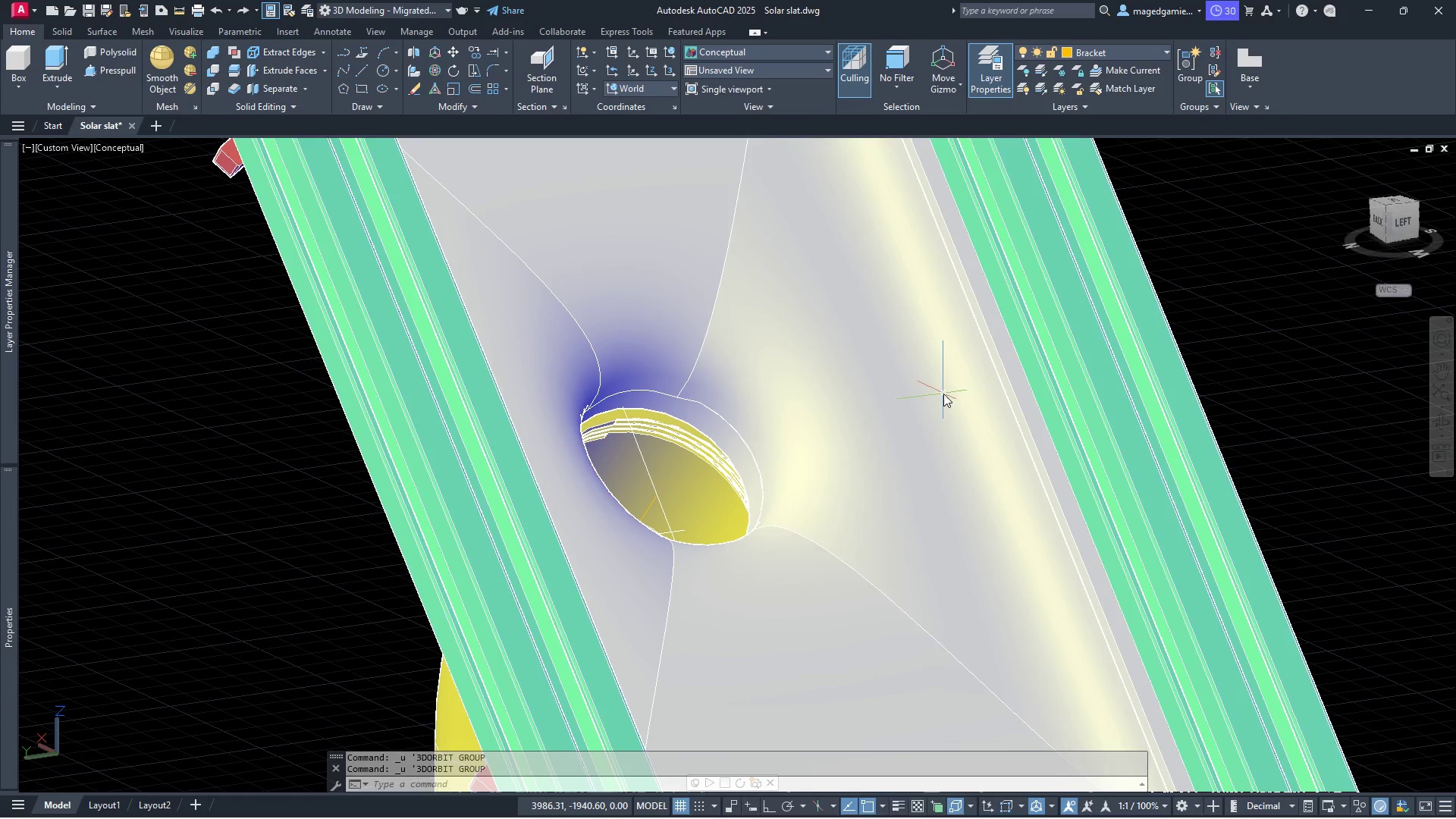 
key(Control+Z)
 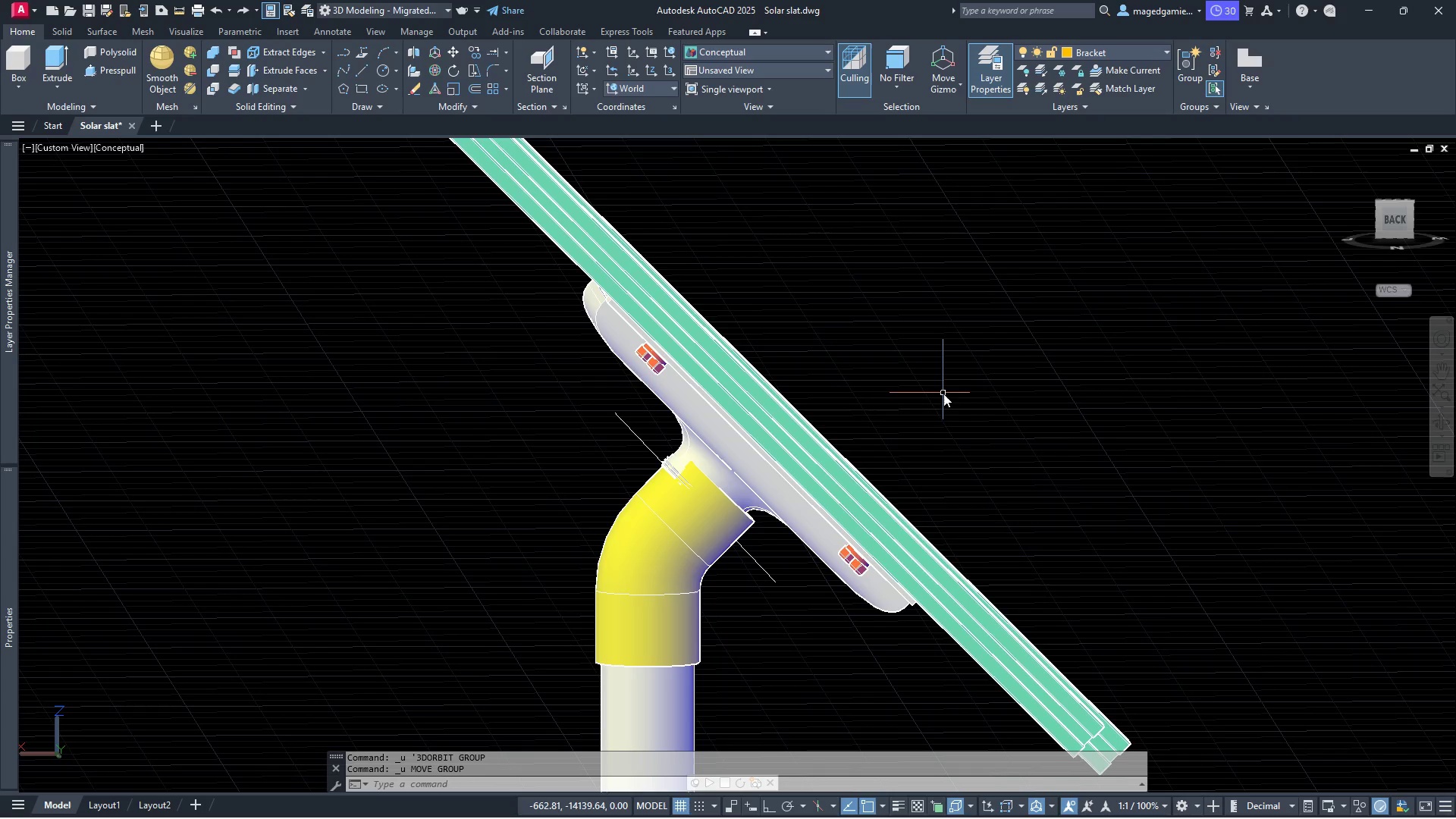 
key(Control+ControlLeft)
 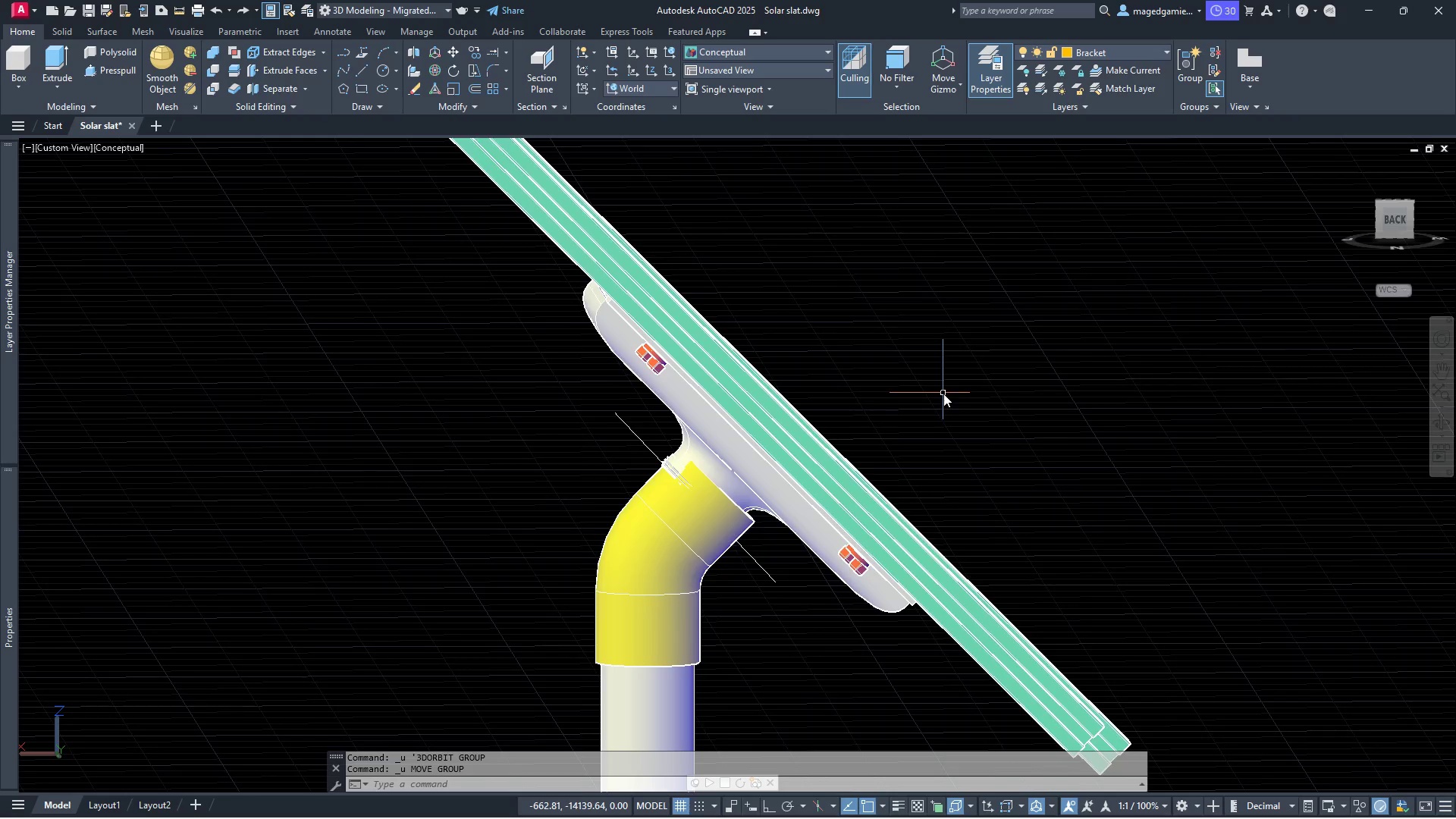 
key(Control+Z)
 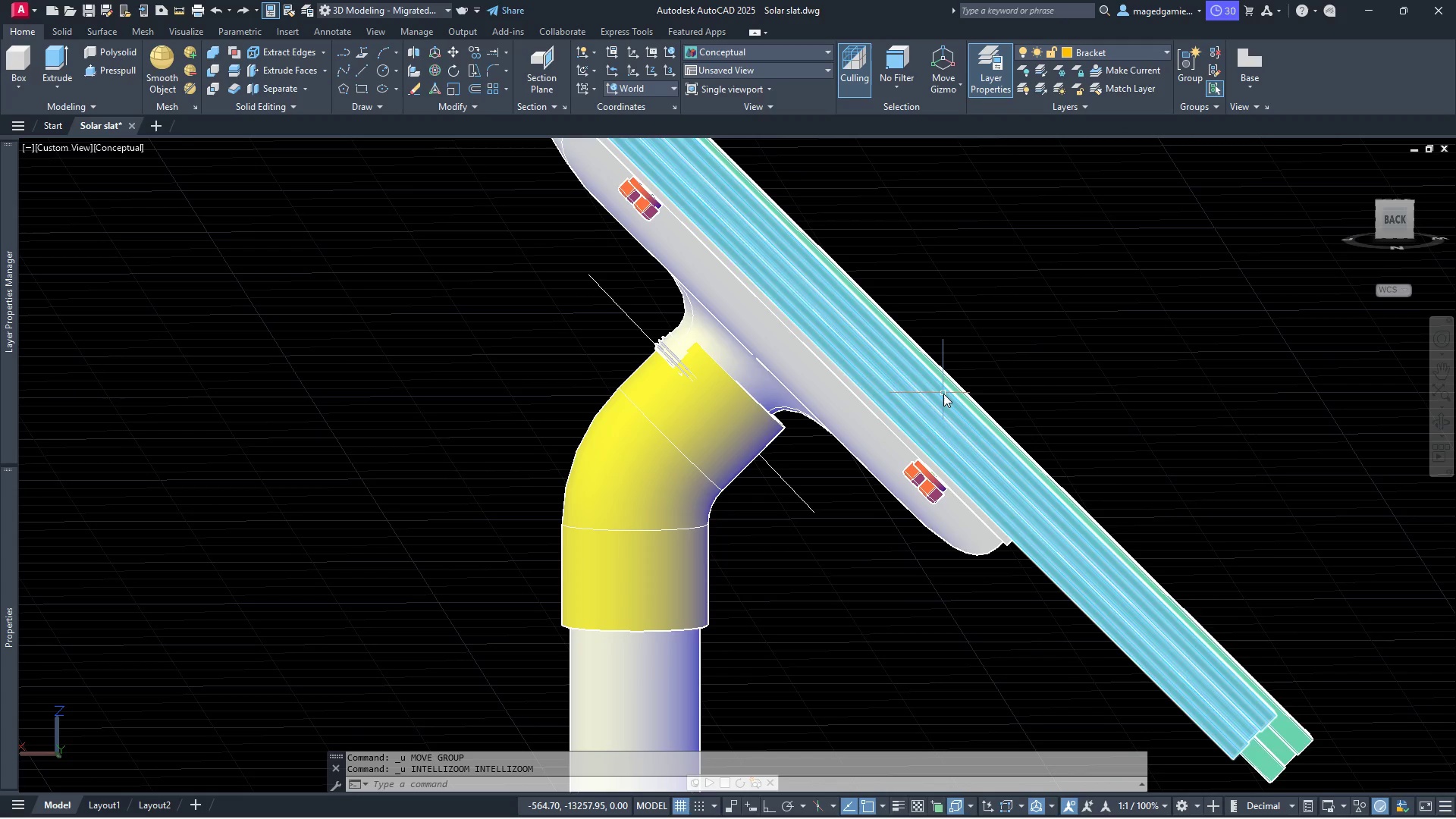 
key(Control+ControlLeft)
 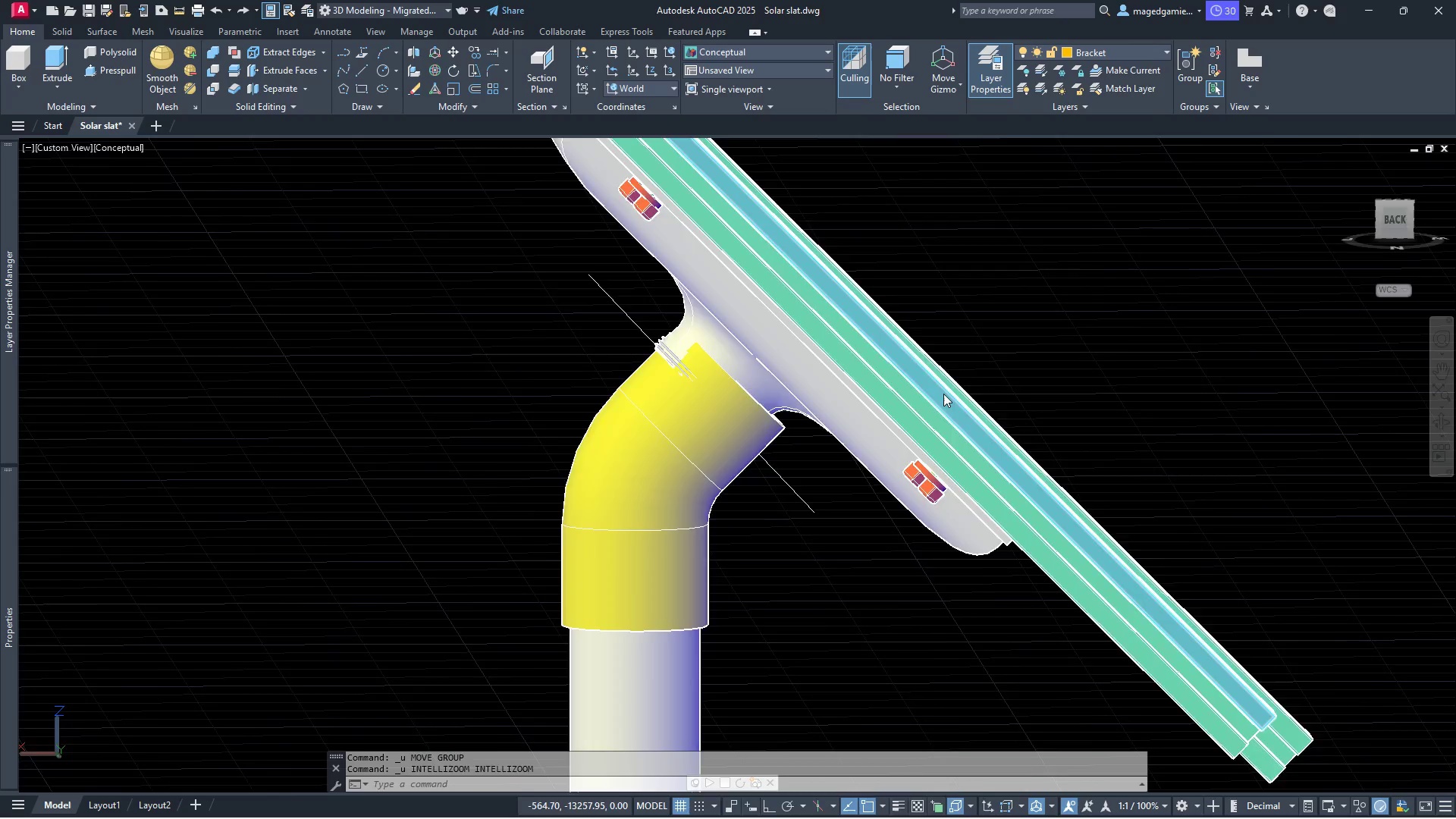 
key(Control+Z)
 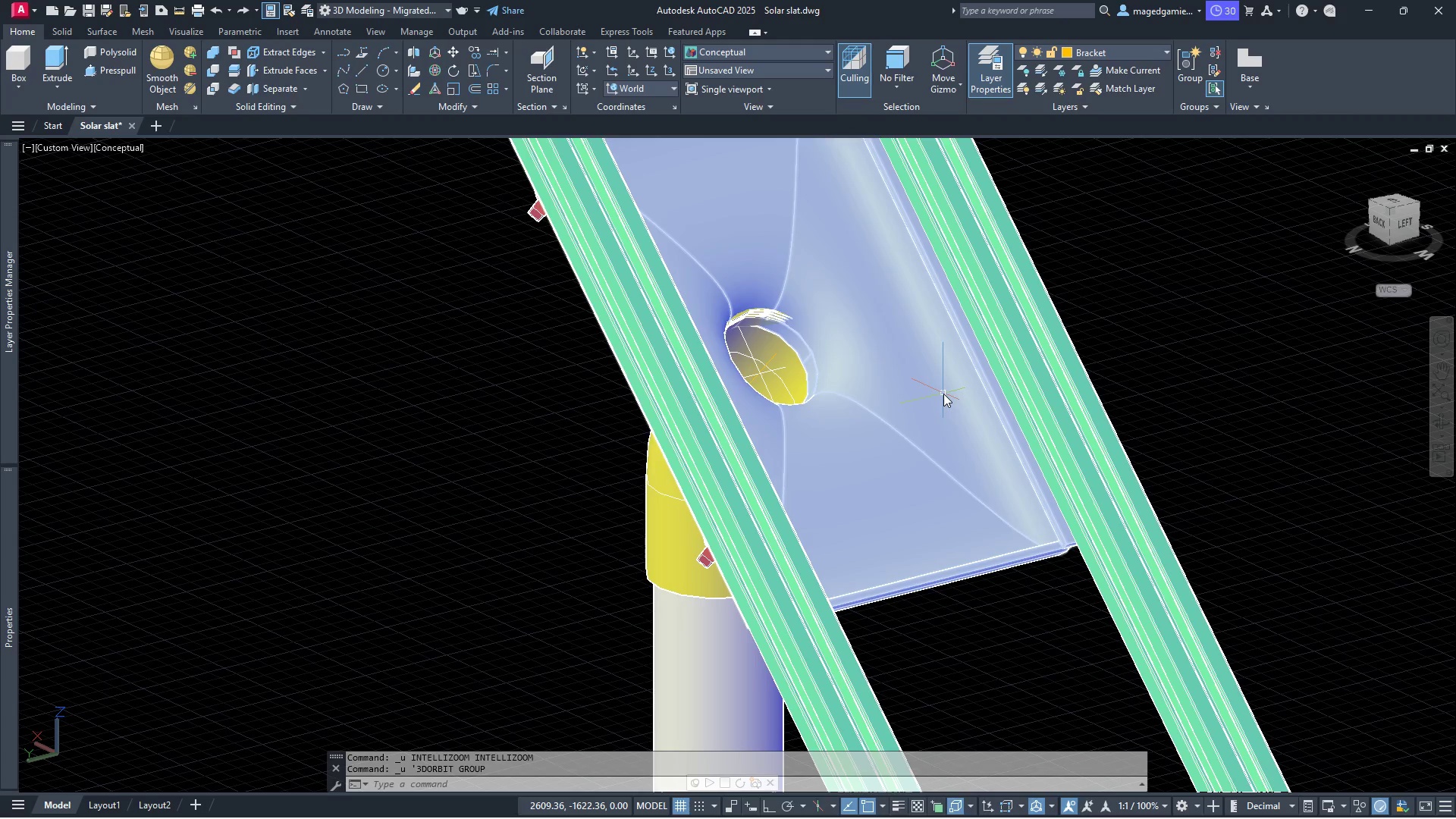 
key(Control+ControlLeft)
 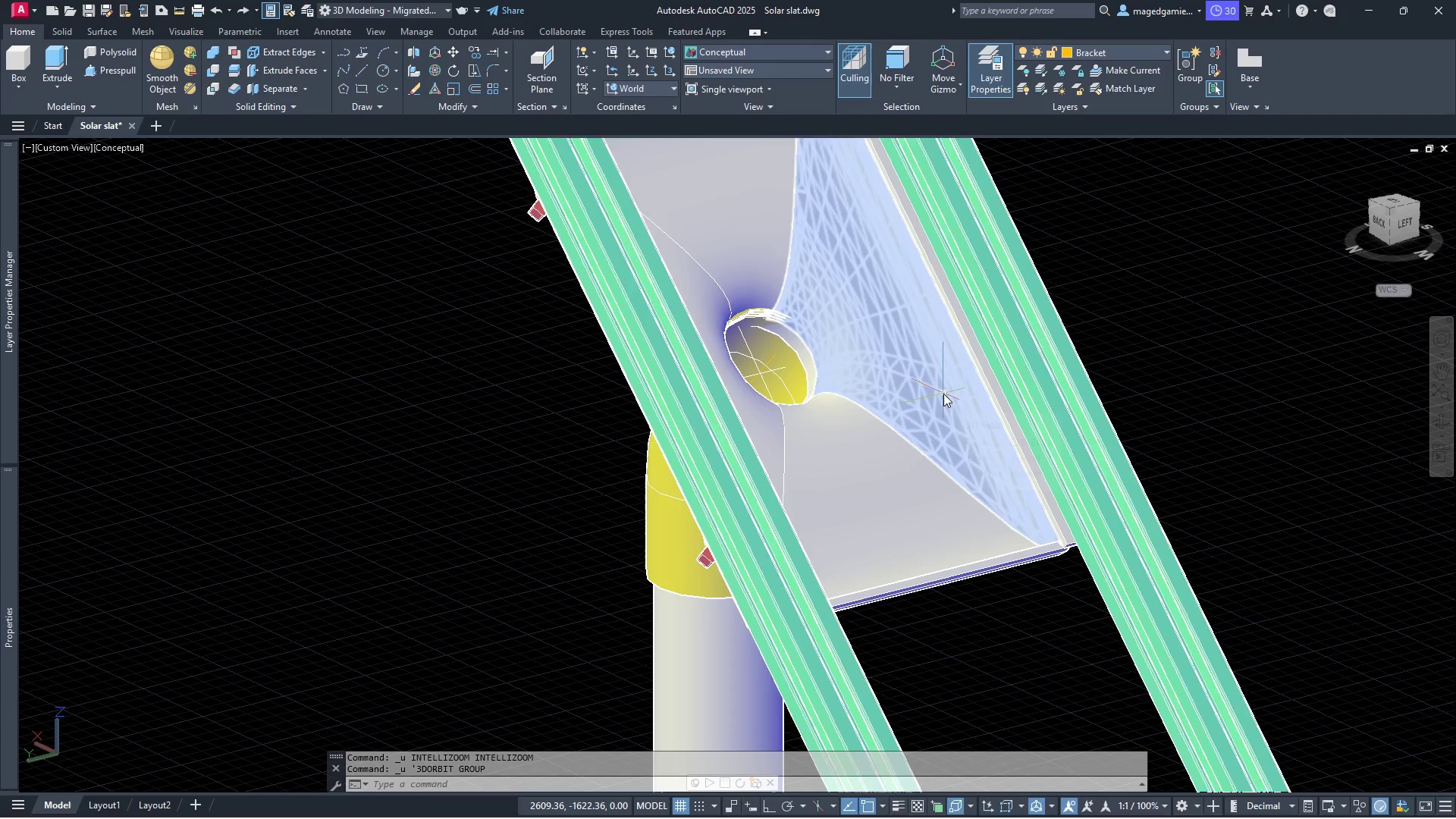 
key(Control+Z)
 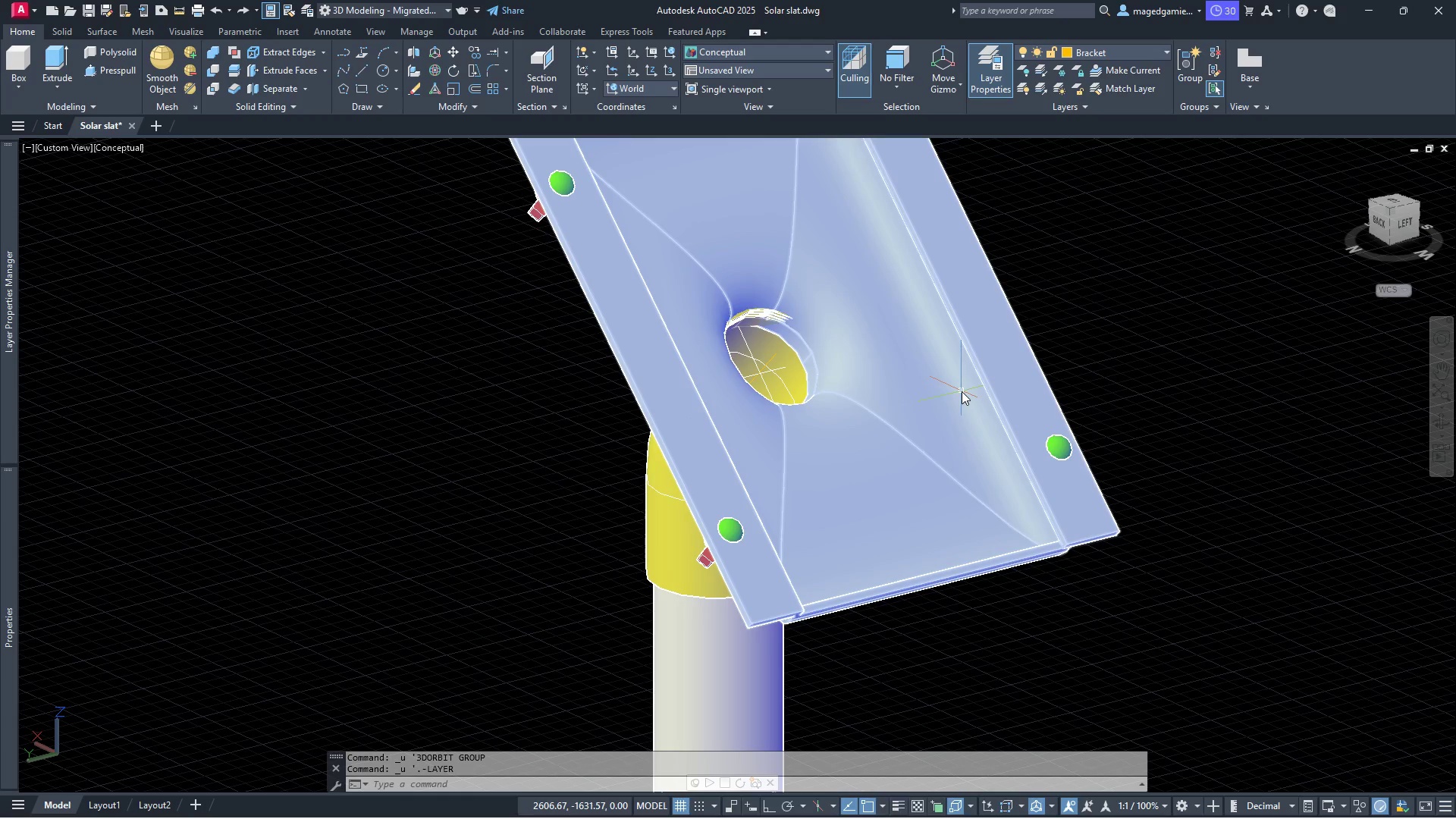 
scroll: coordinate [773, 379], scroll_direction: up, amount: 7.0
 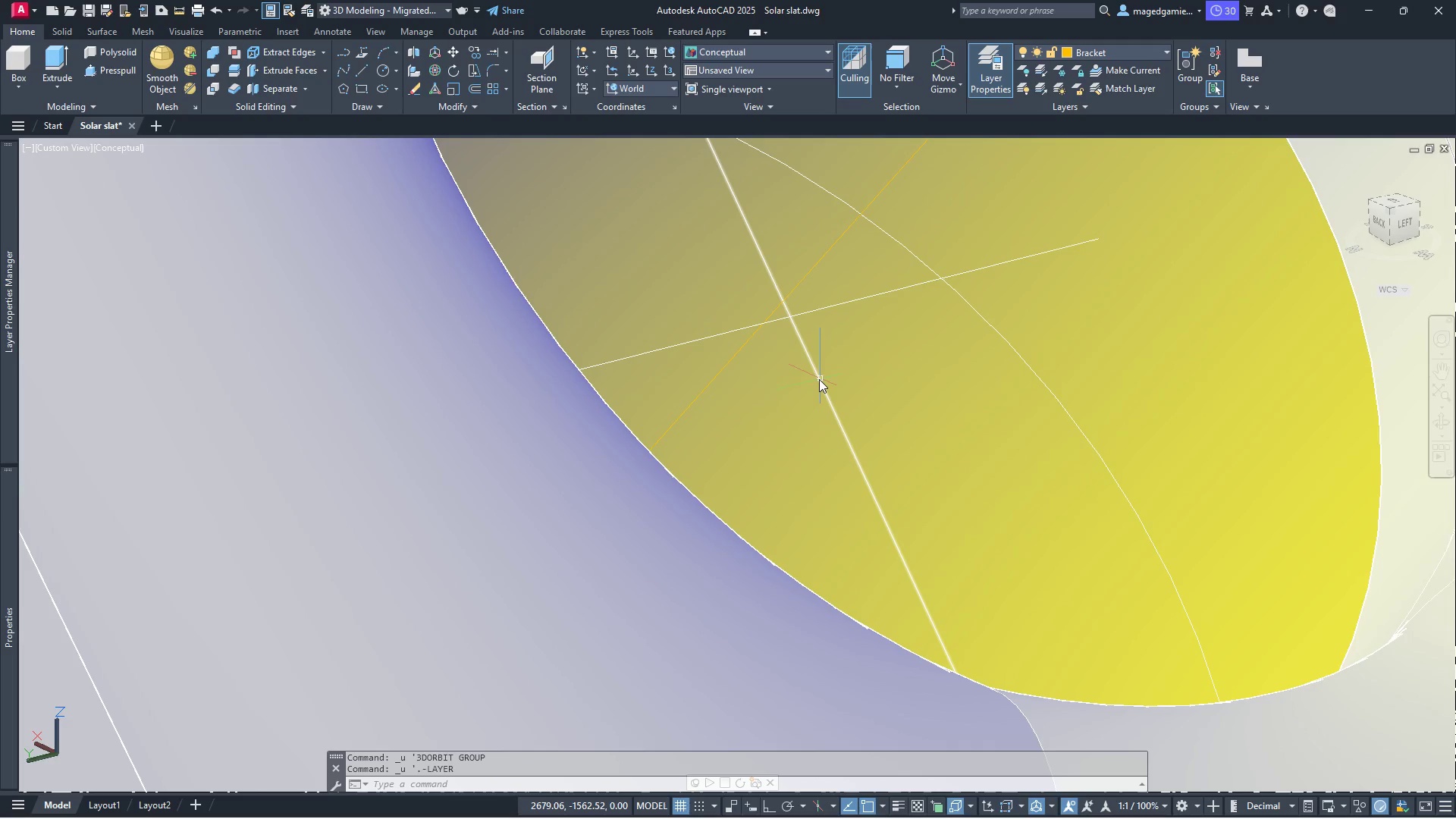 
left_click([819, 379])
 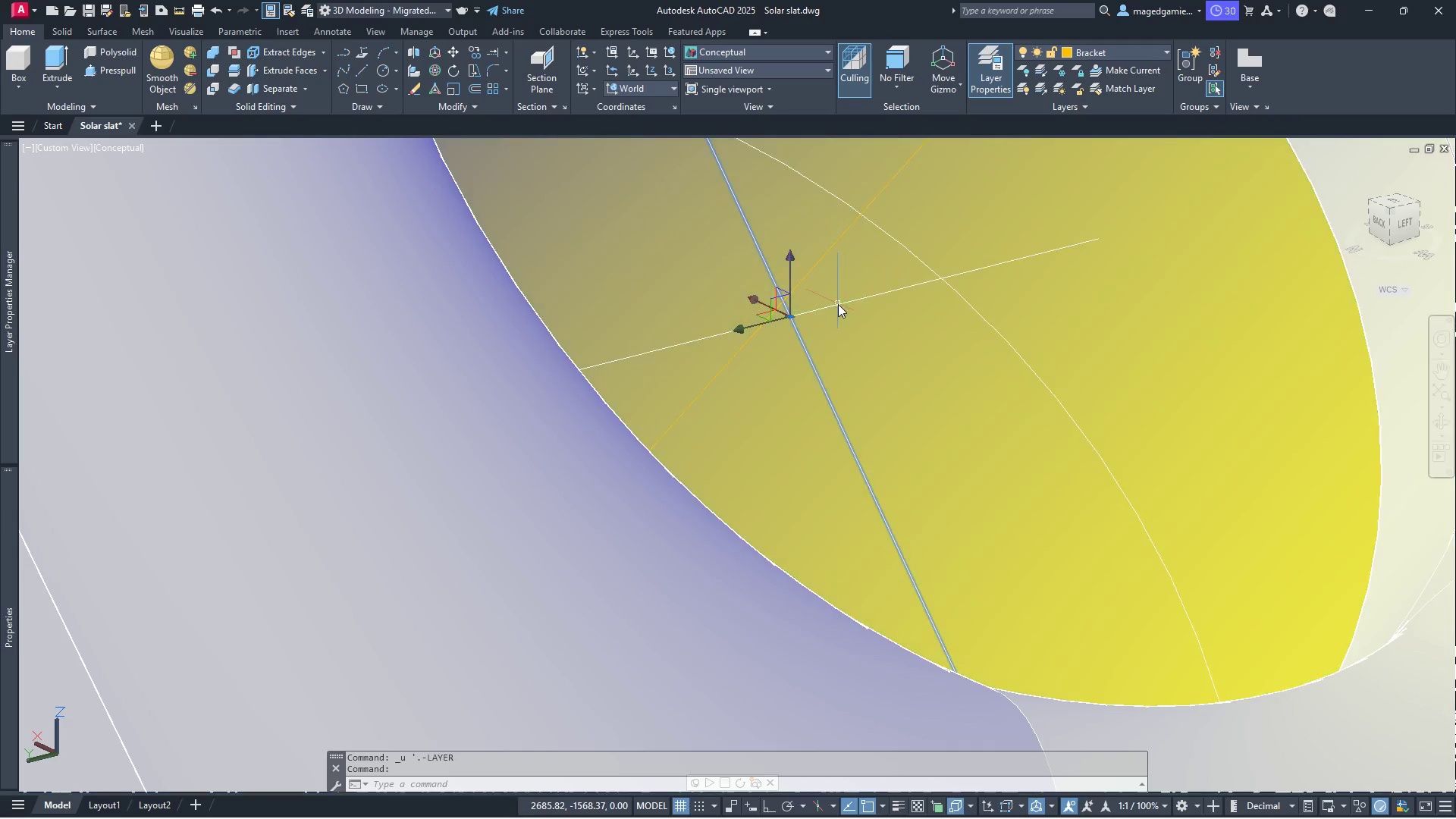 
left_click([838, 304])
 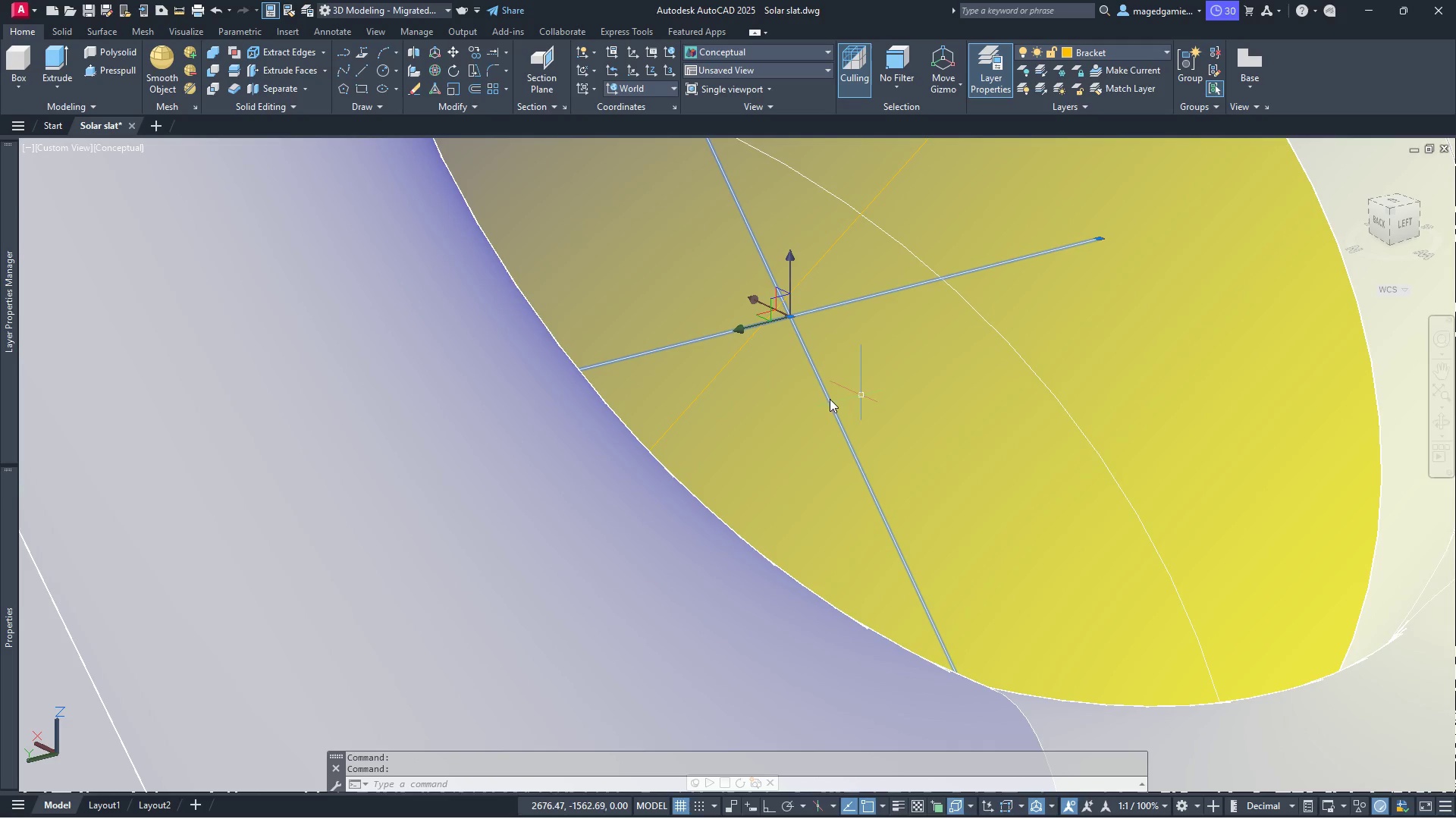 
scroll: coordinate [691, 404], scroll_direction: down, amount: 2.0
 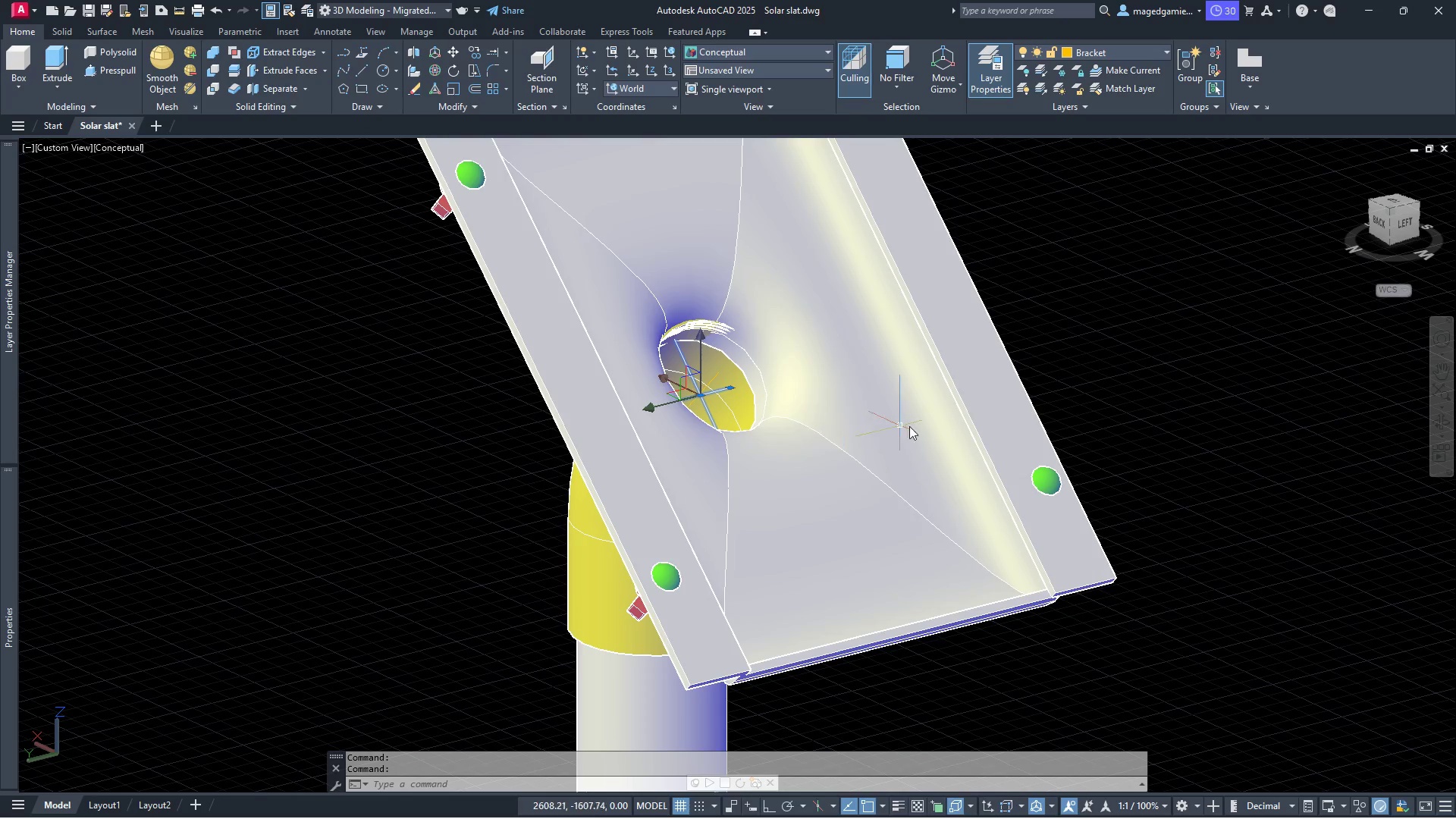 
left_click([906, 431])
 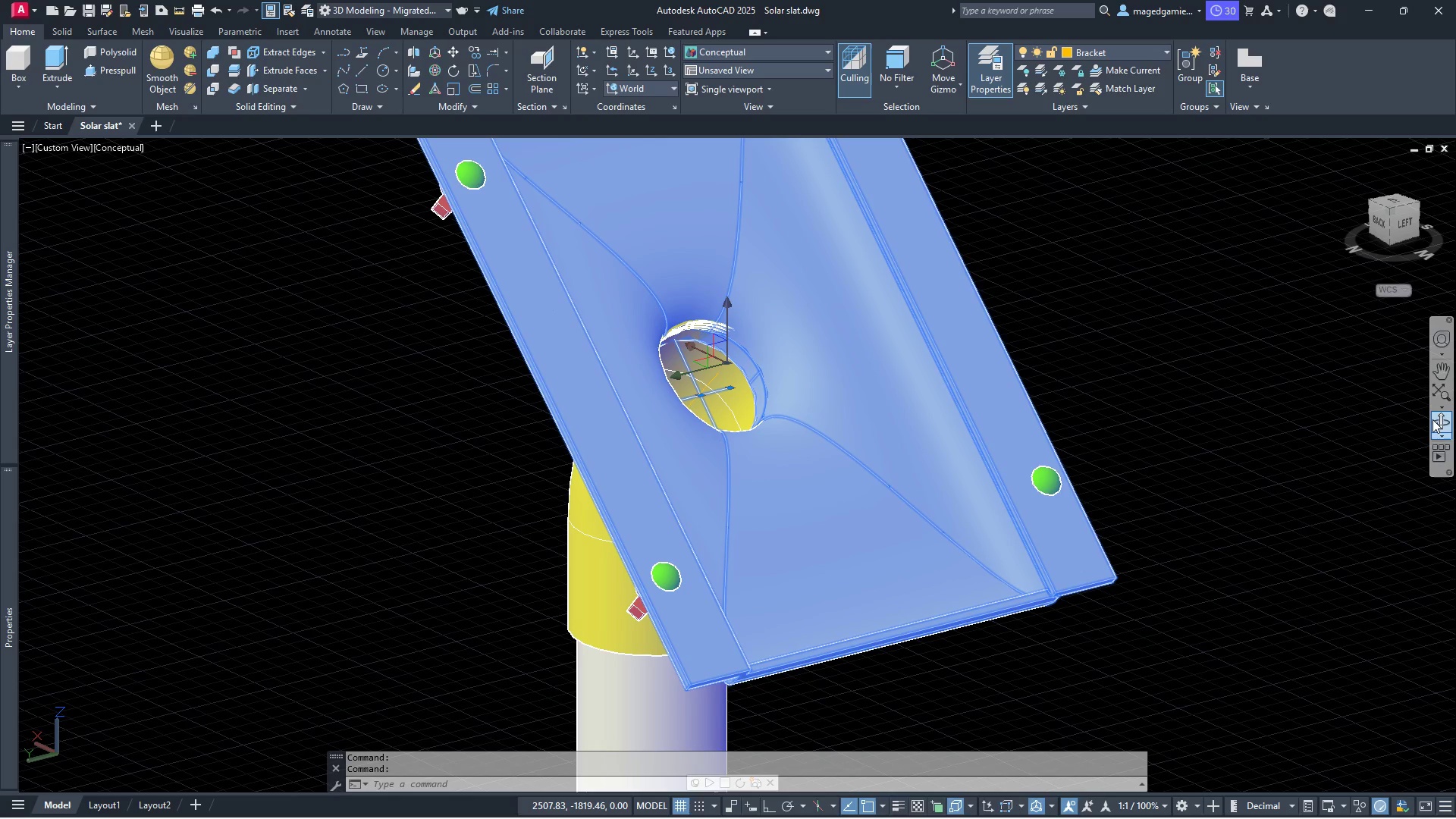 
left_click([1442, 423])
 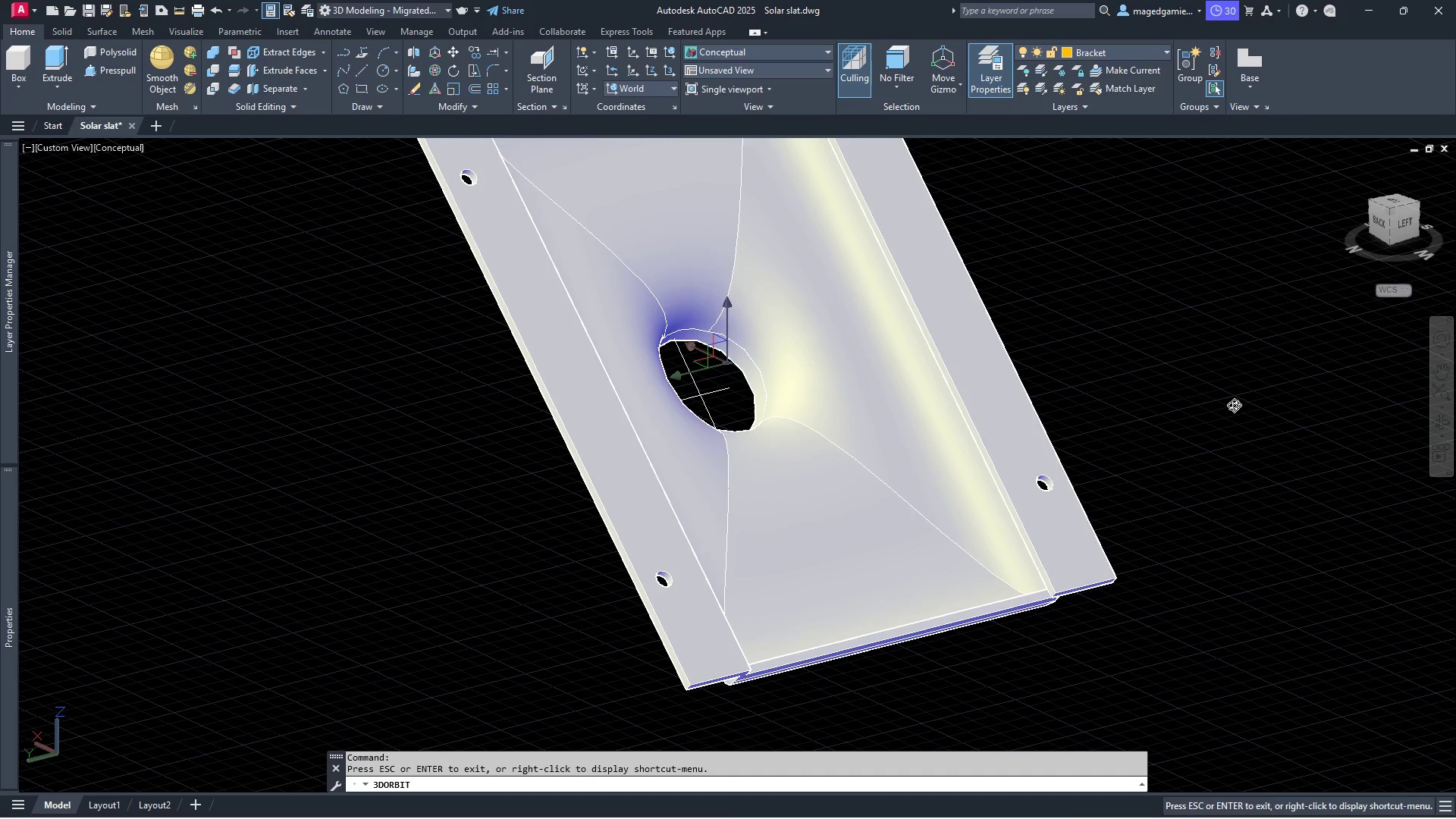 
left_click_drag(start_coordinate=[1228, 403], to_coordinate=[1104, 474])
 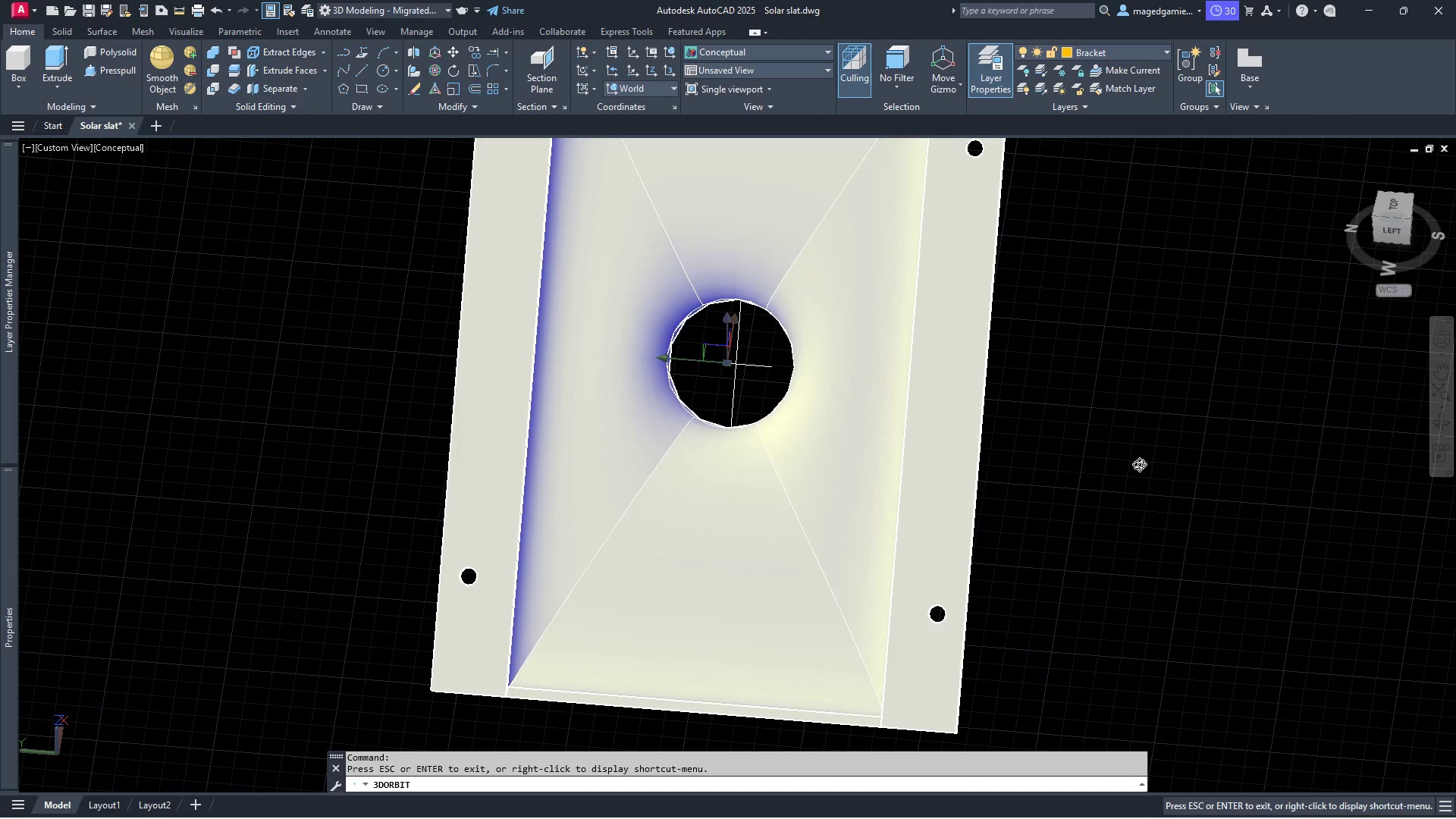 
right_click([1139, 464])
 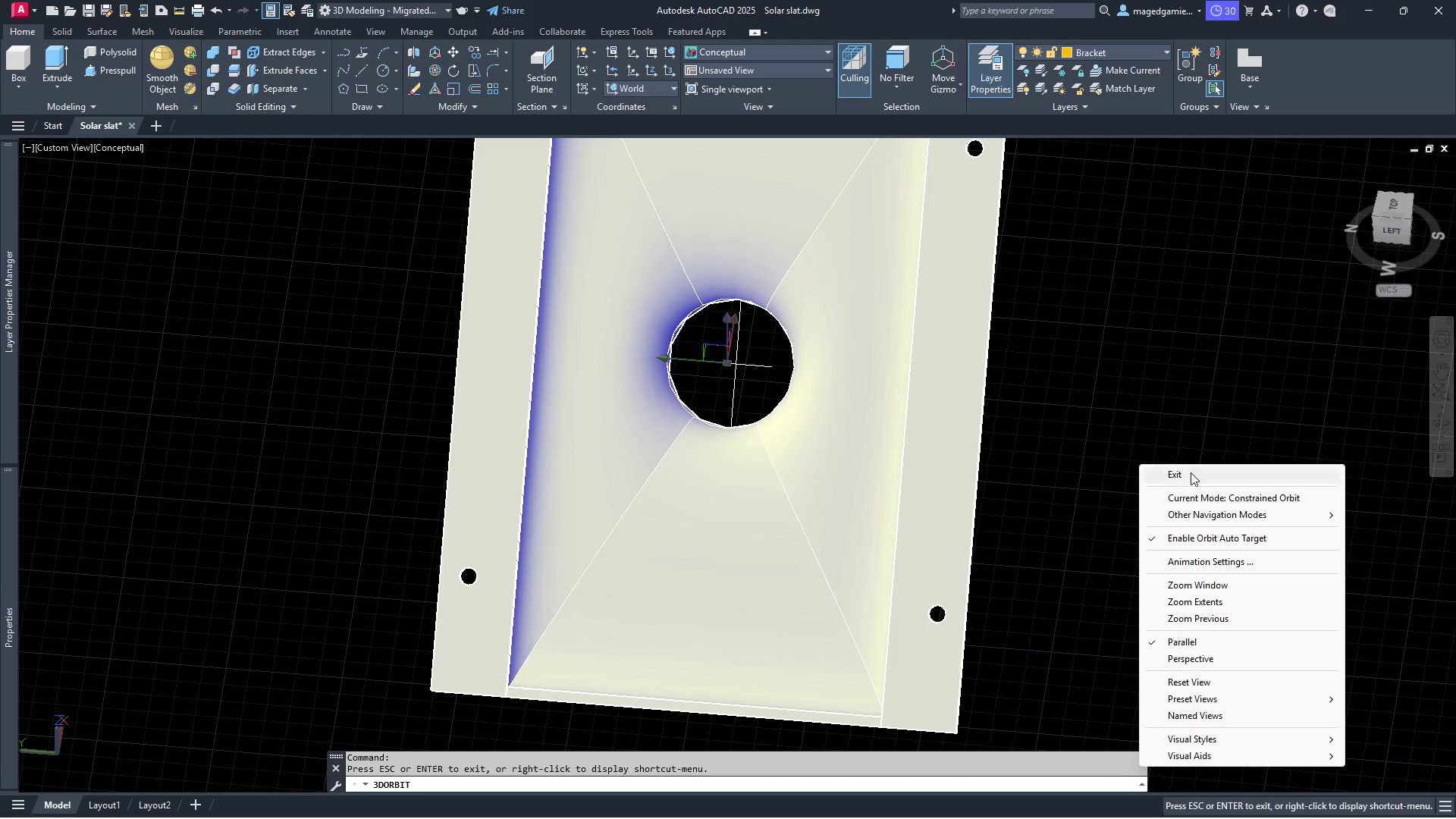 
left_click([1191, 474])
 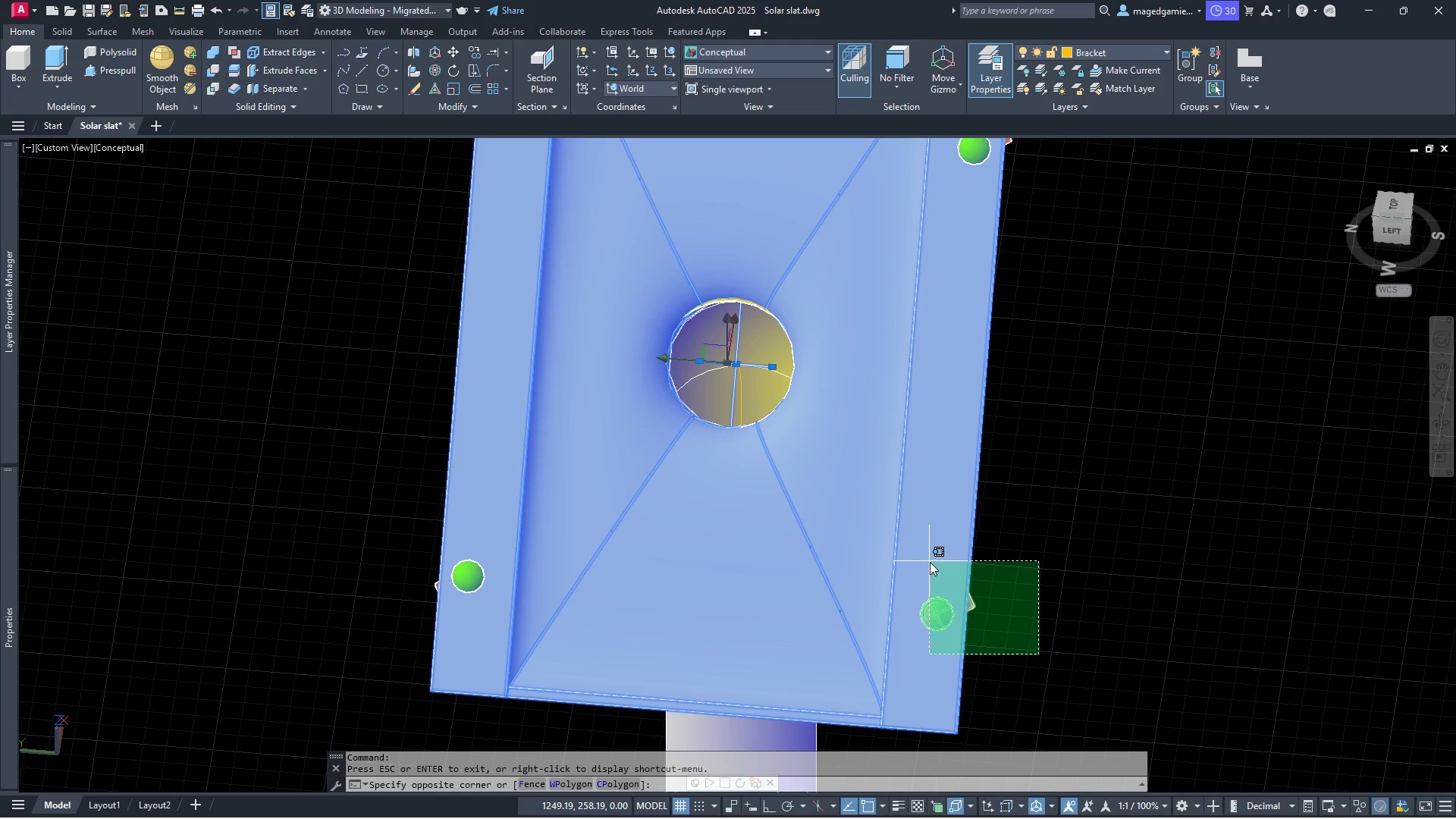 
left_click_drag(start_coordinate=[346, 497], to_coordinate=[361, 503])
 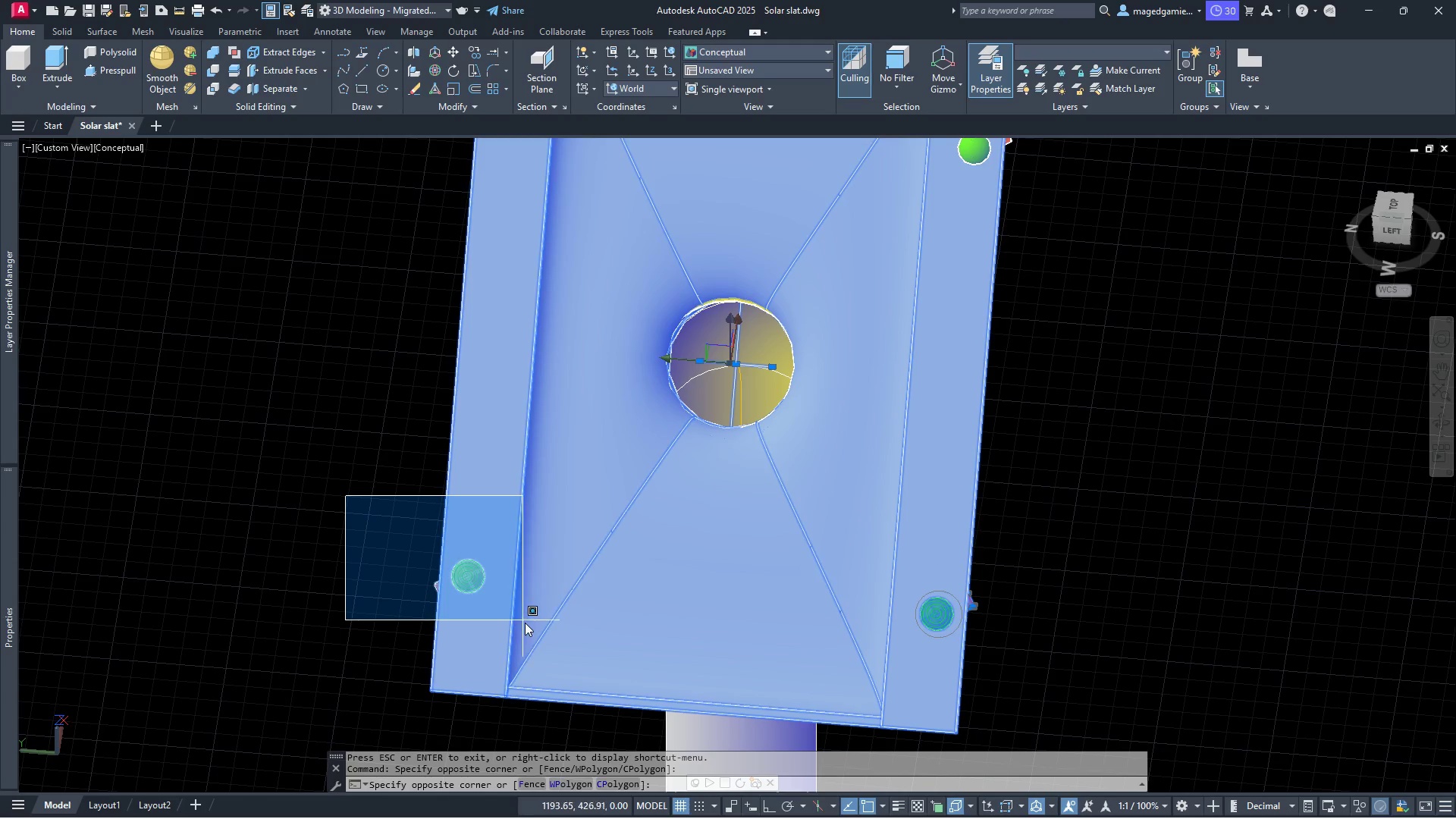 
left_click([527, 623])
 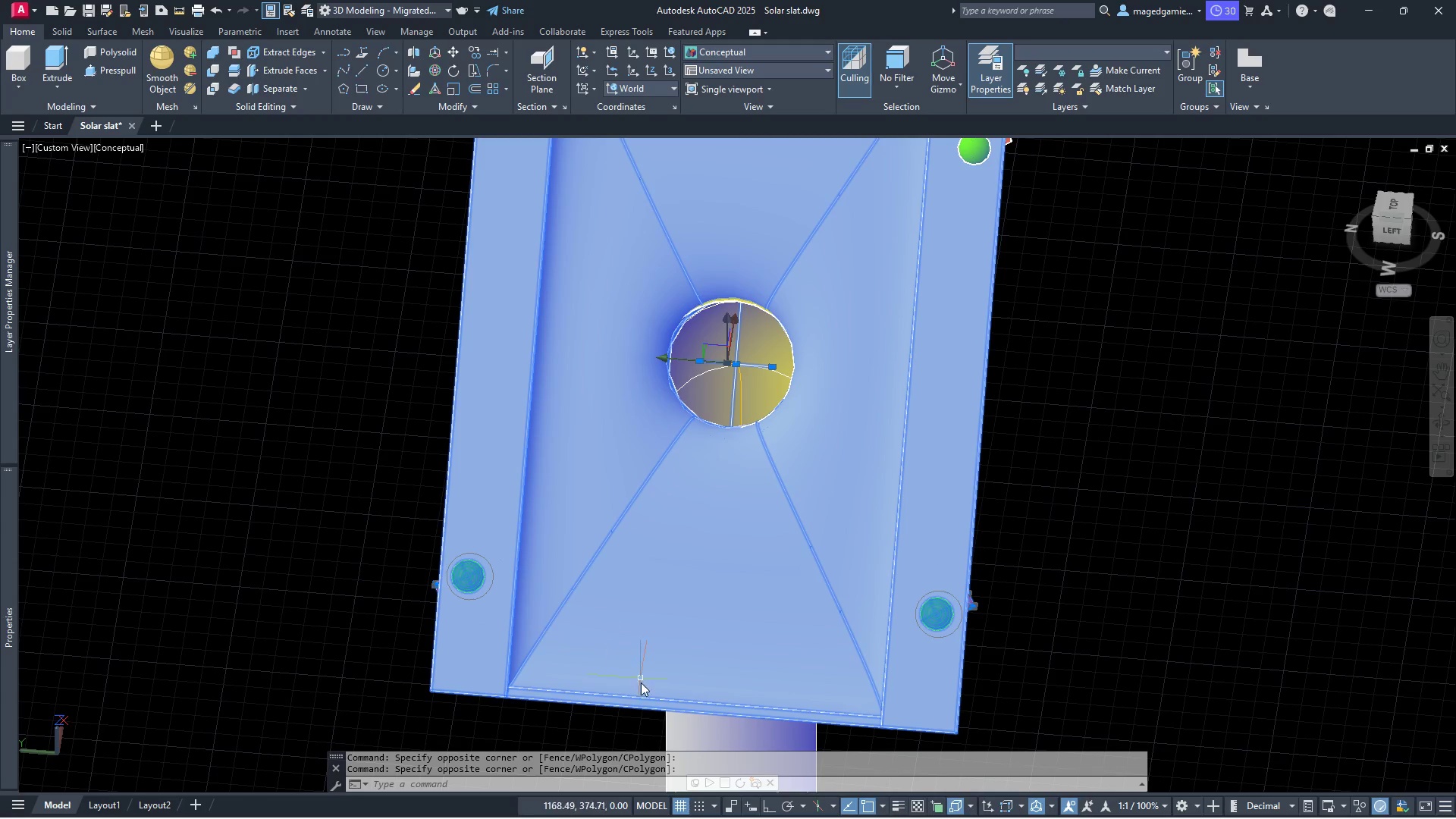 
scroll: coordinate [639, 714], scroll_direction: down, amount: 3.0
 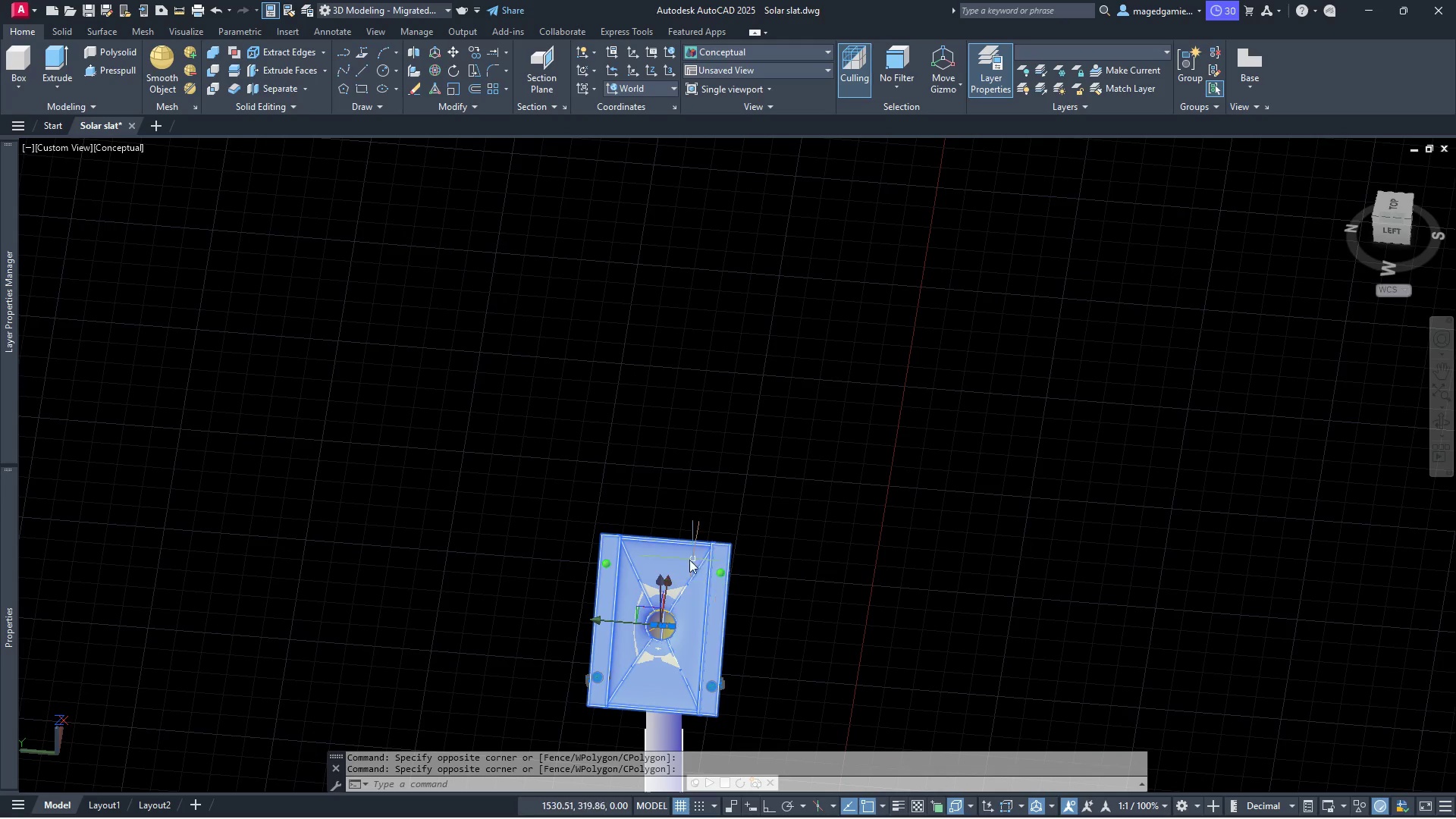 
scroll: coordinate [679, 601], scroll_direction: up, amount: 4.0
 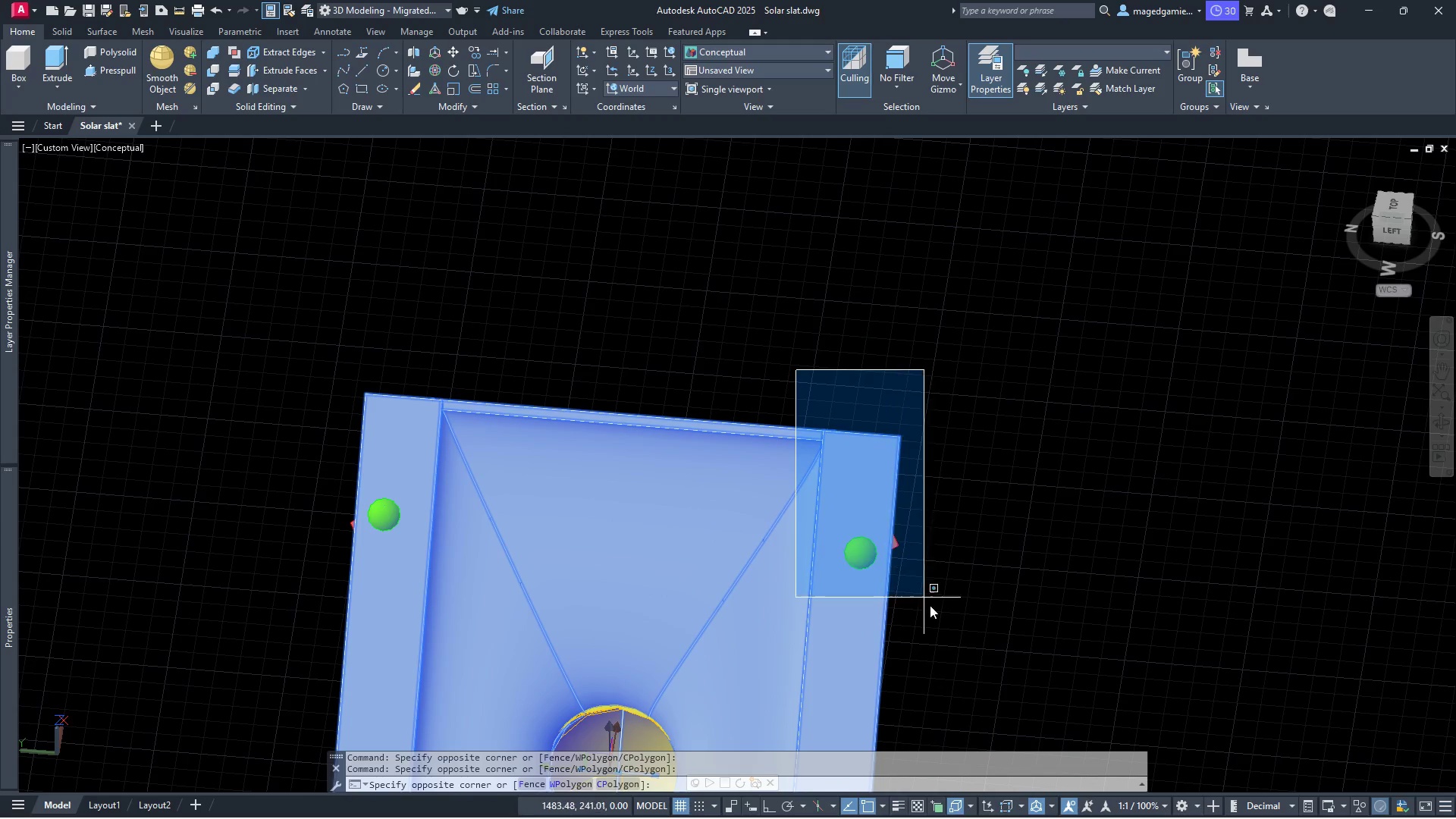 
left_click([953, 624])
 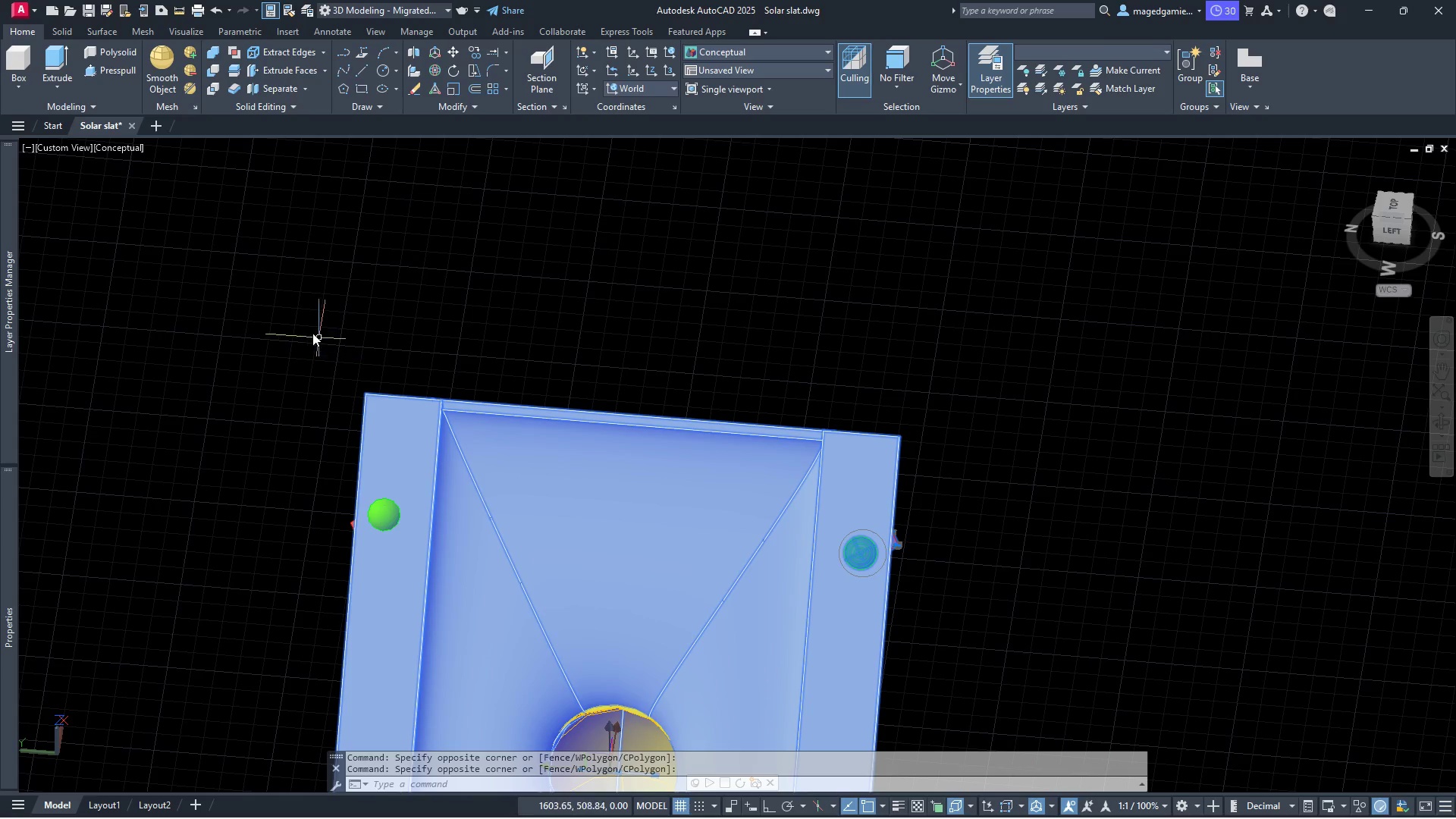 
left_click_drag(start_coordinate=[300, 330], to_coordinate=[305, 339])
 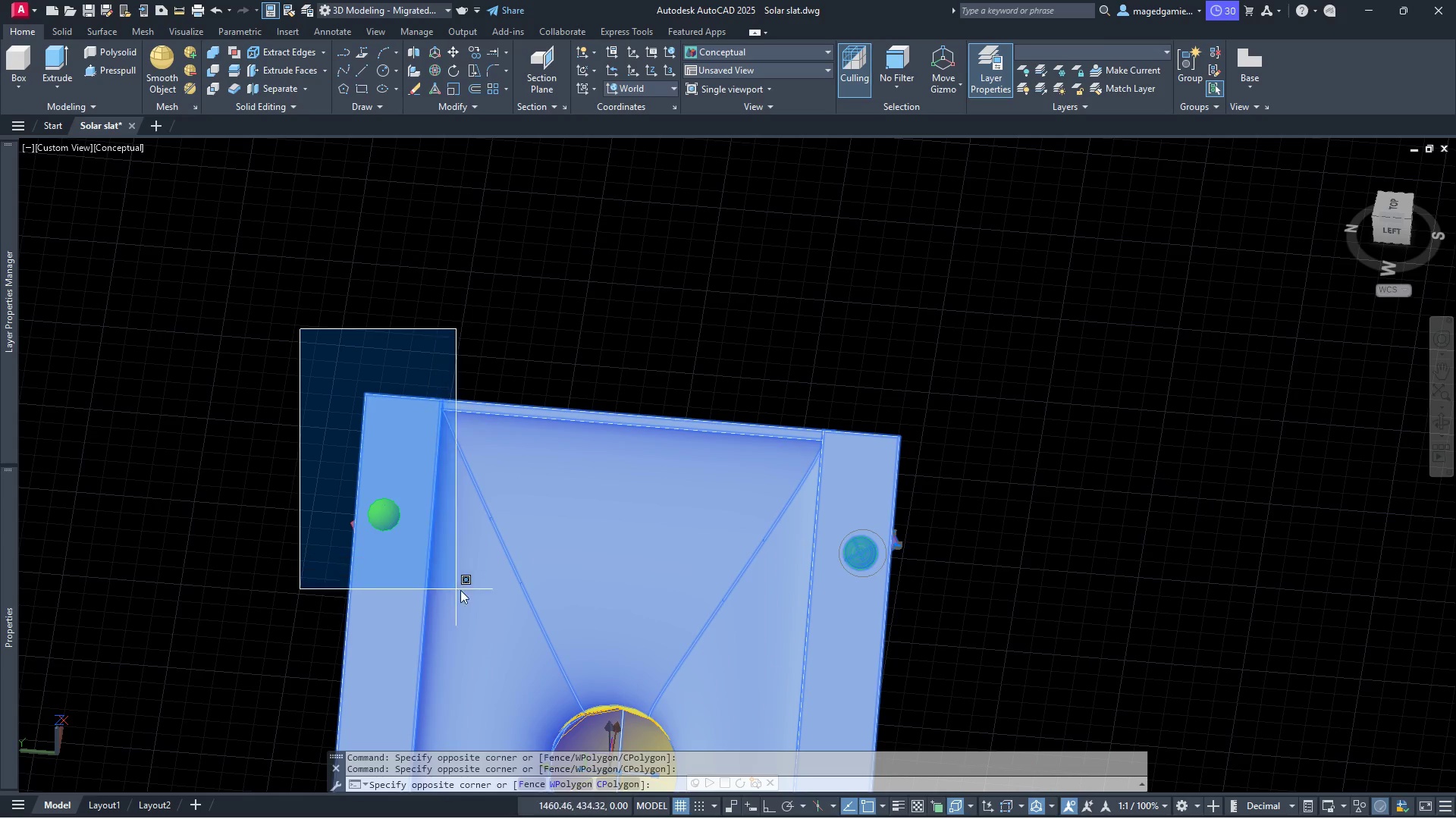 
left_click([463, 594])
 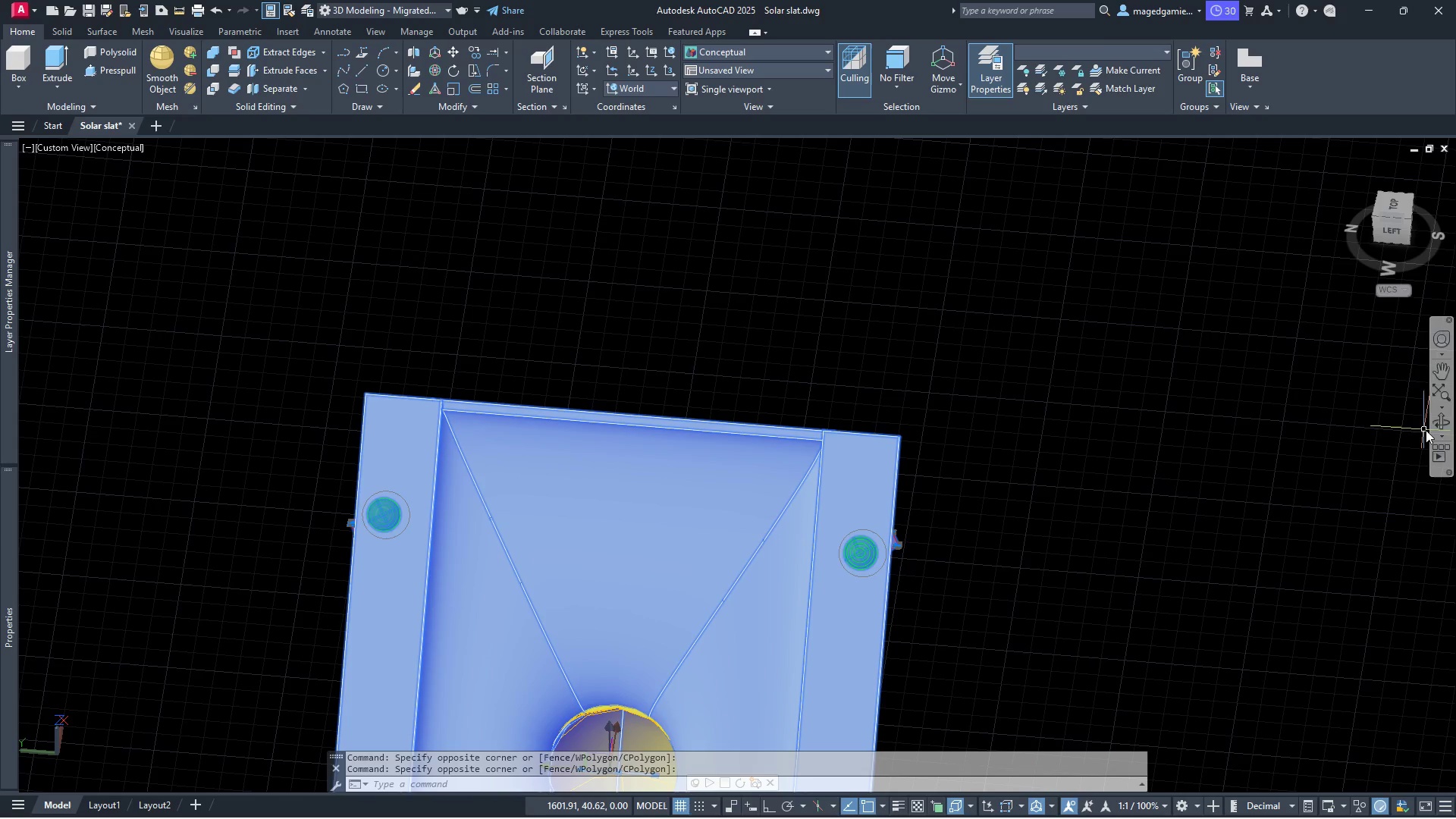 
left_click([1443, 422])
 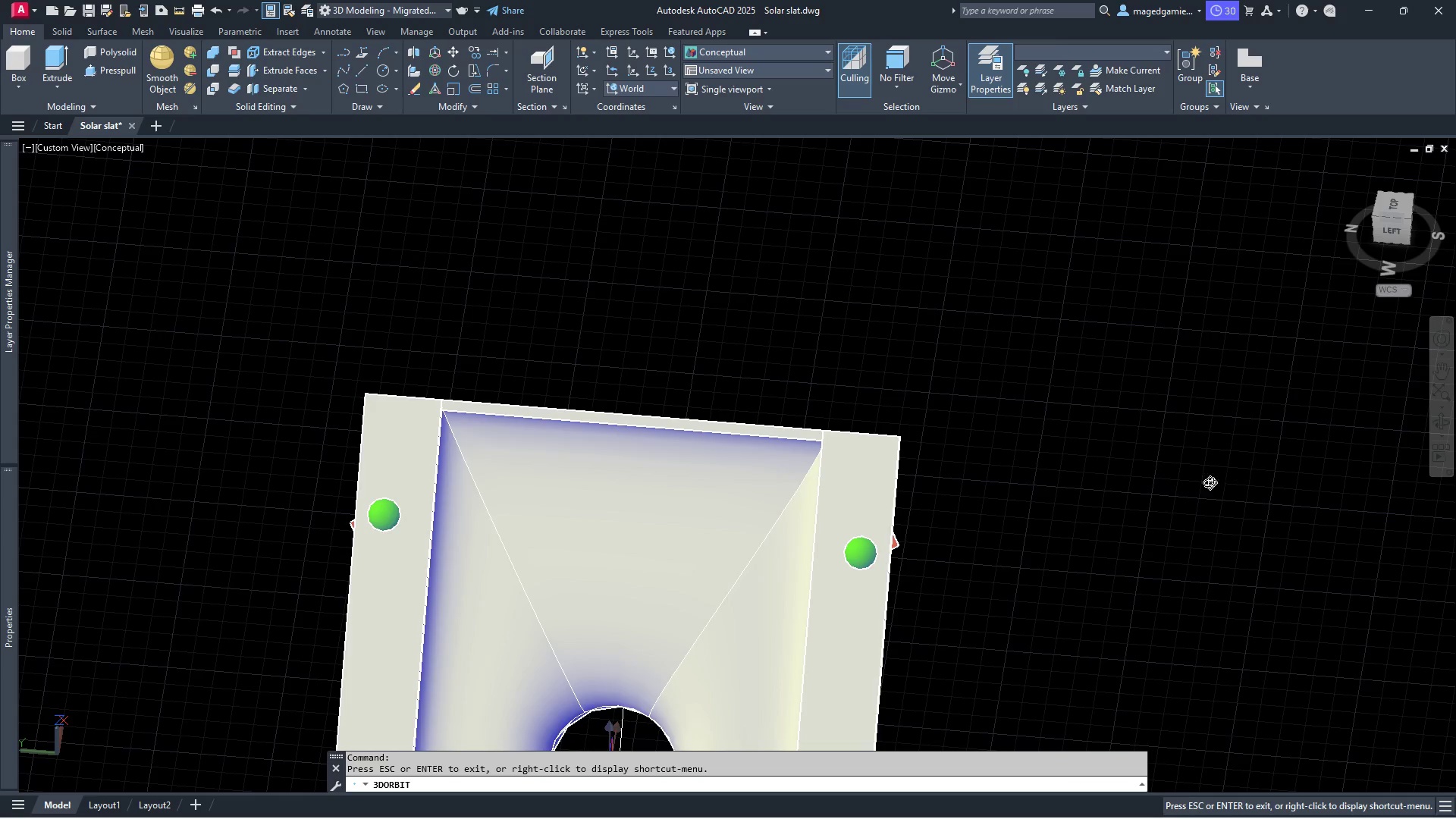 
left_click_drag(start_coordinate=[1203, 482], to_coordinate=[1073, 347])
 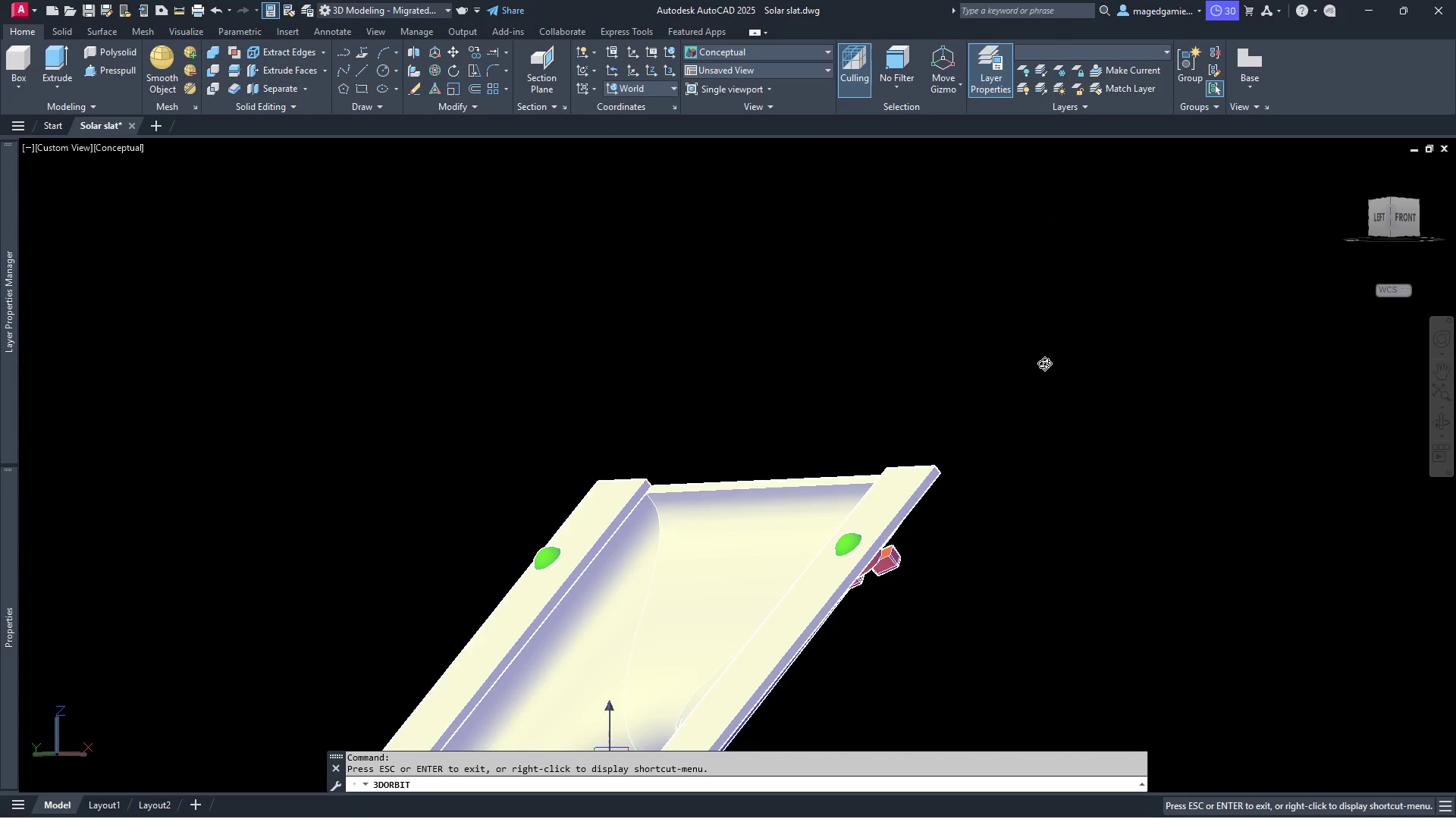 
scroll: coordinate [1012, 363], scroll_direction: down, amount: 9.0
 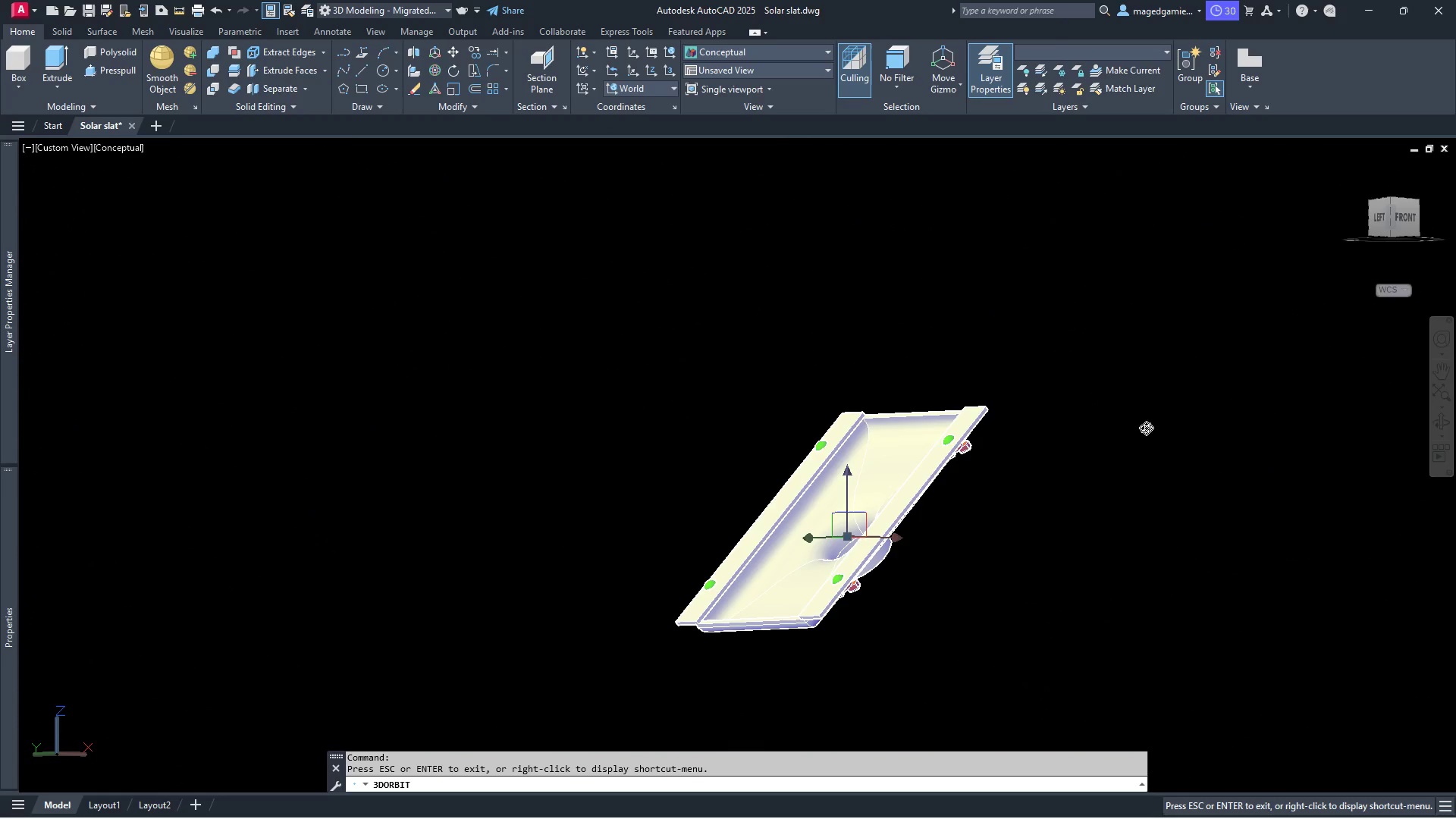 
scroll: coordinate [846, 554], scroll_direction: up, amount: 4.0
 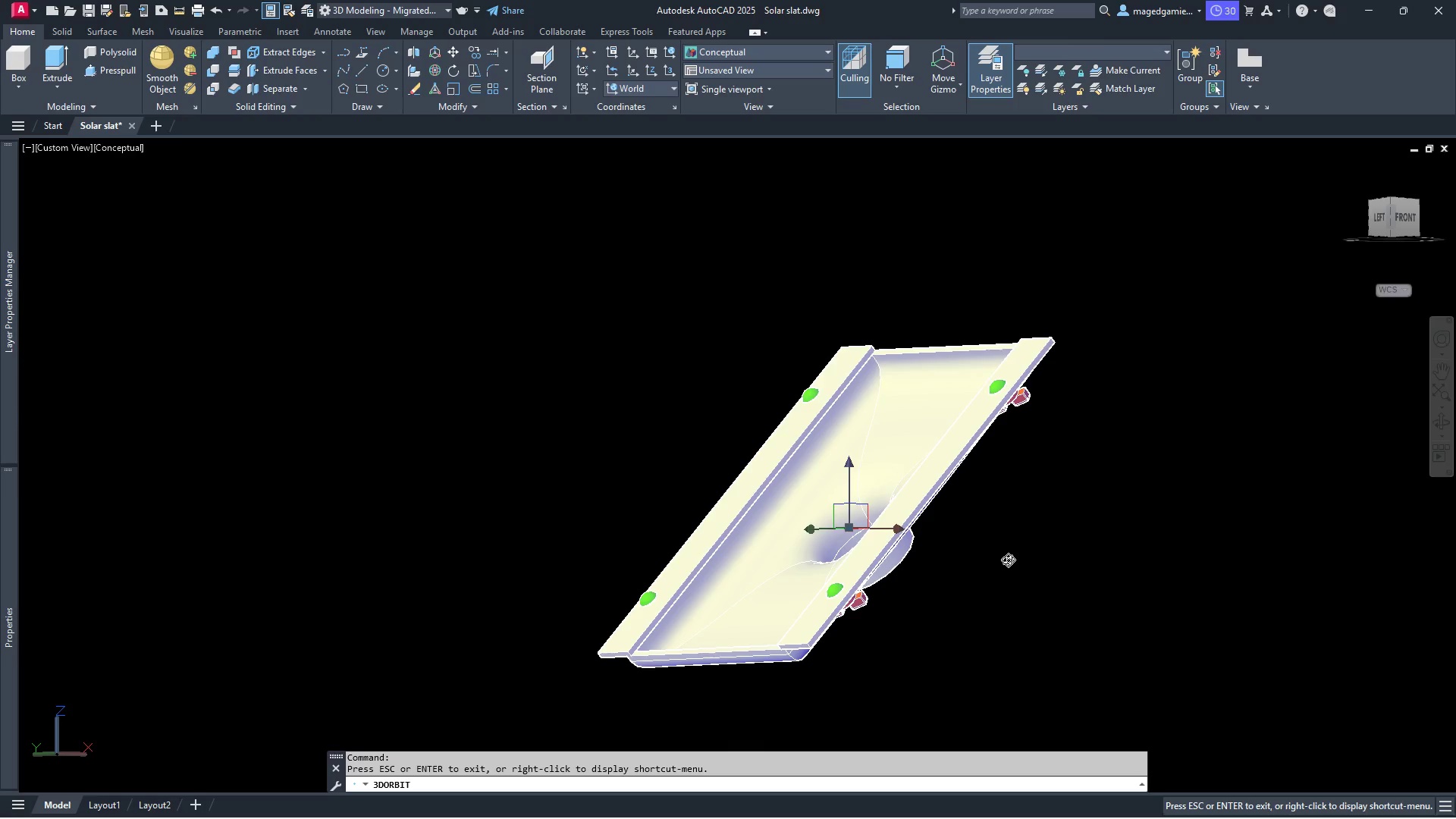 
right_click([1008, 560])
 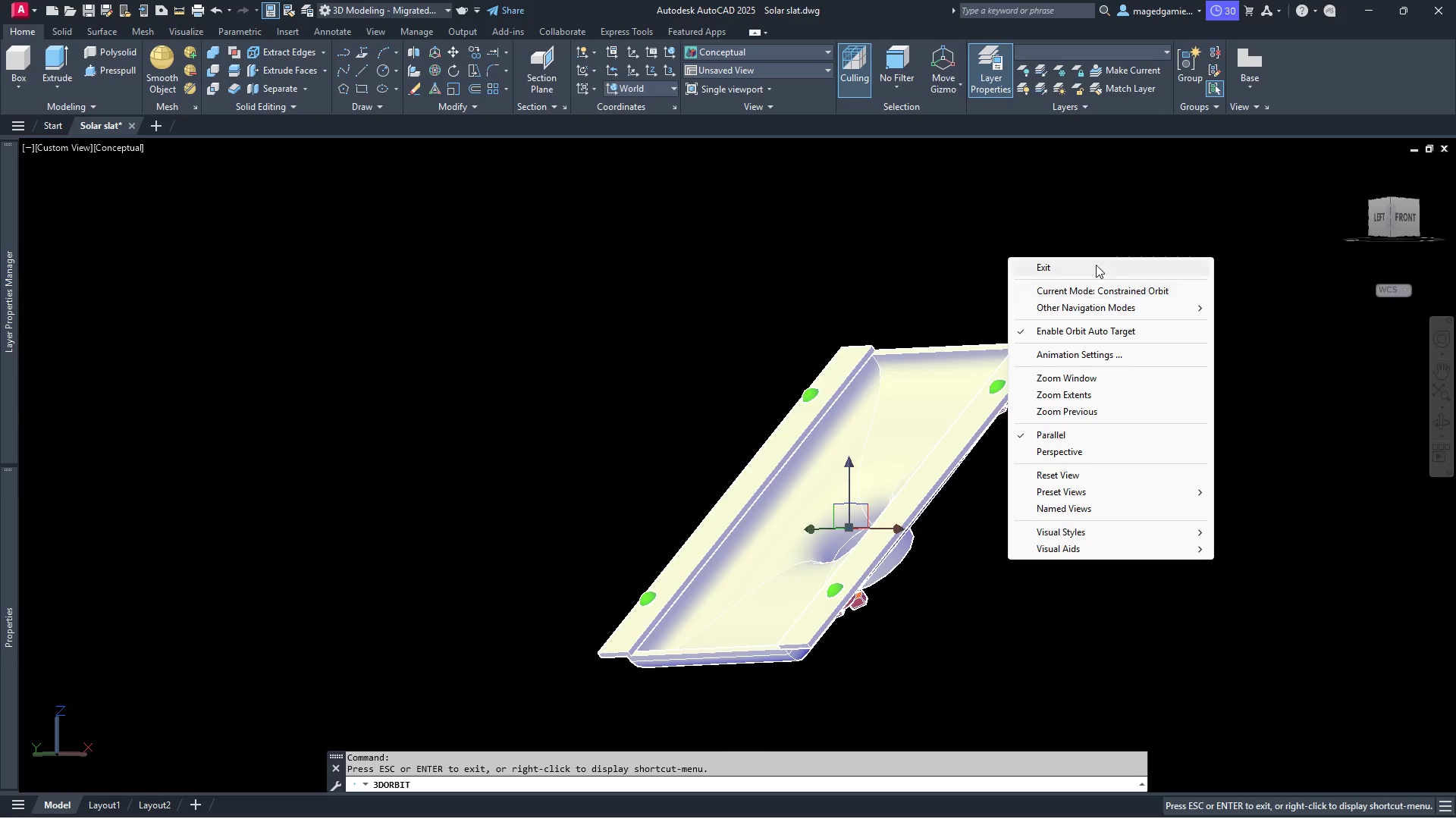 
left_click([1096, 263])
 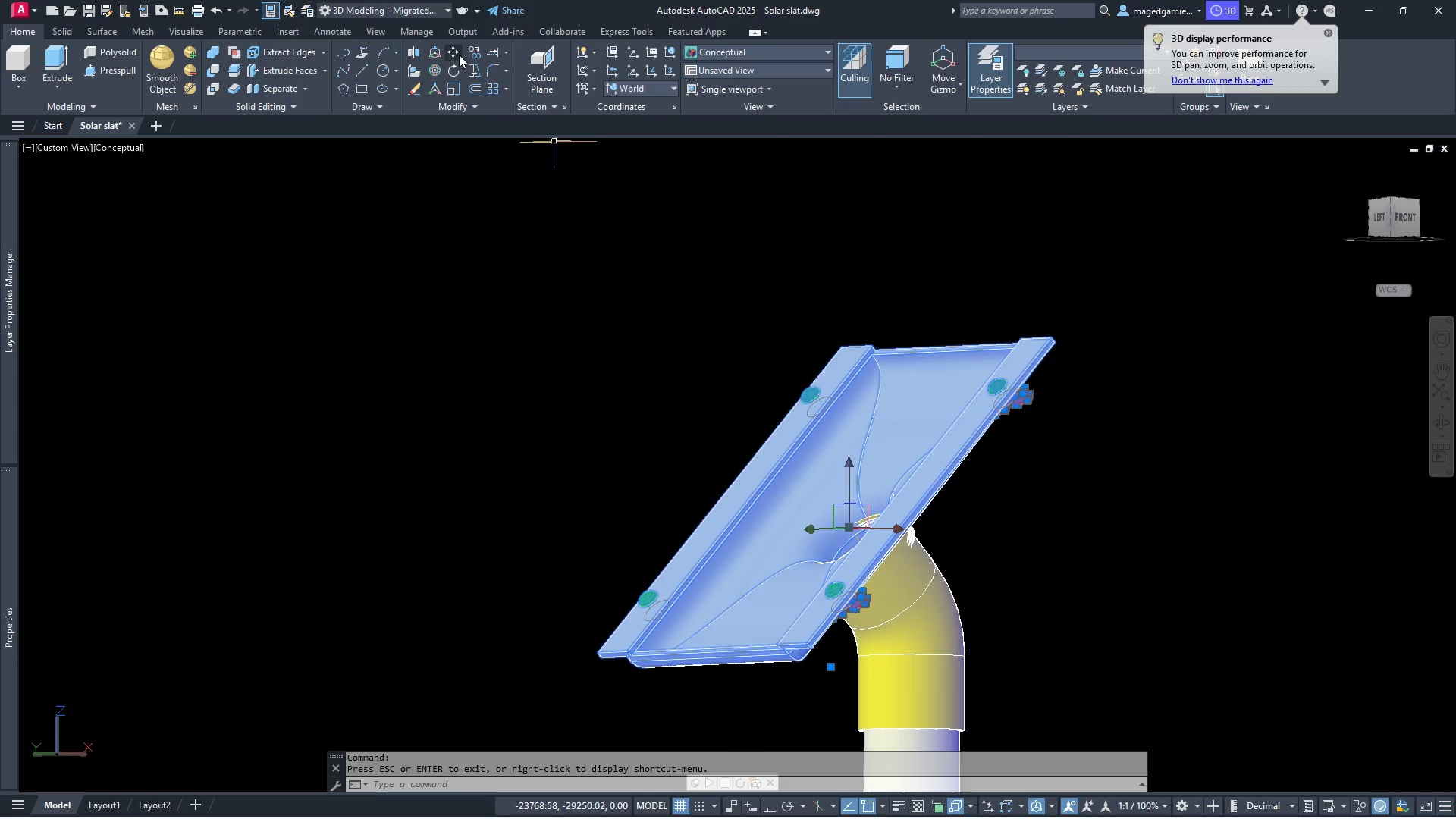 
left_click([450, 50])
 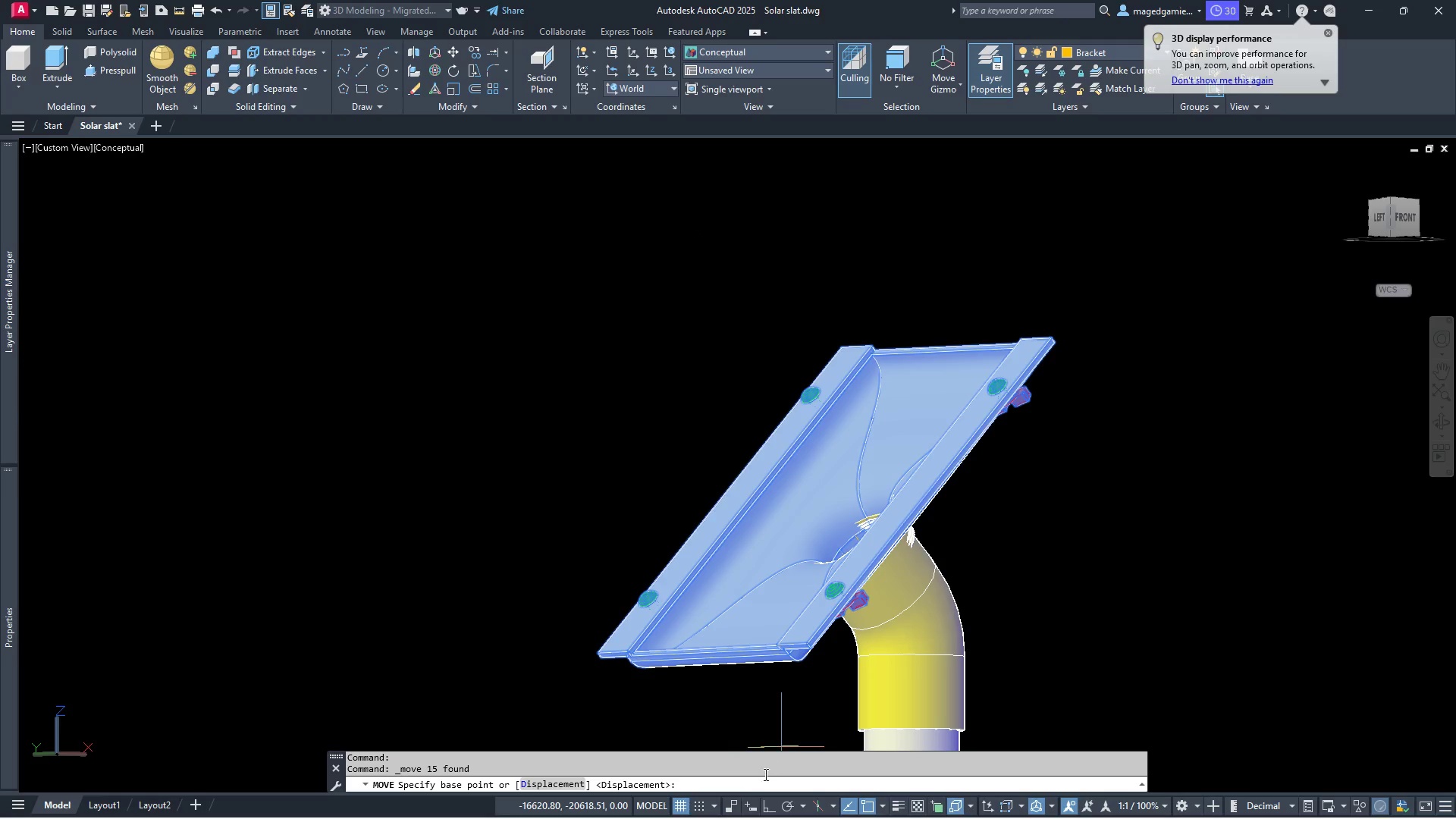 
mouse_move([777, 795])
 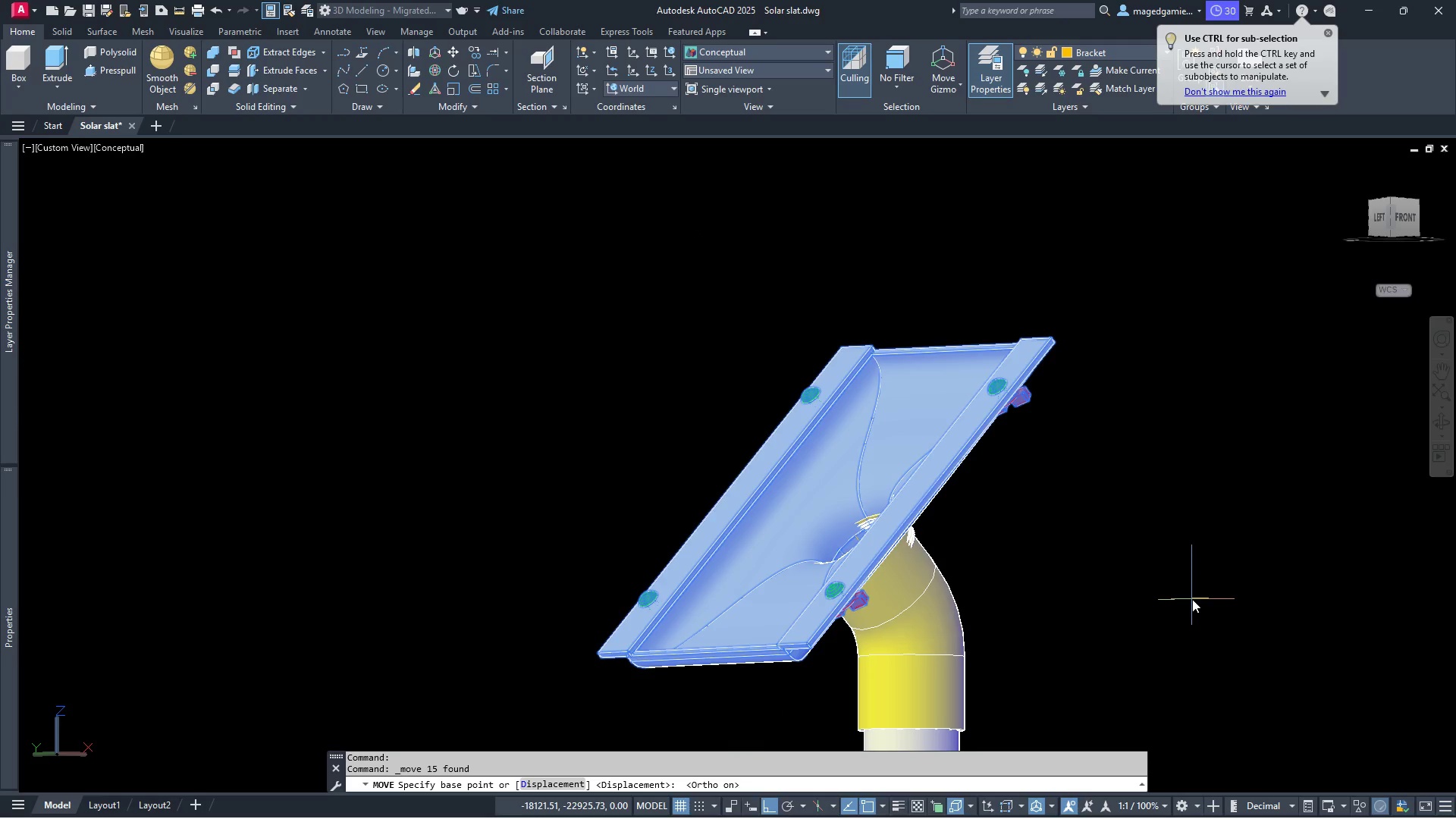 
left_click([1194, 599])
 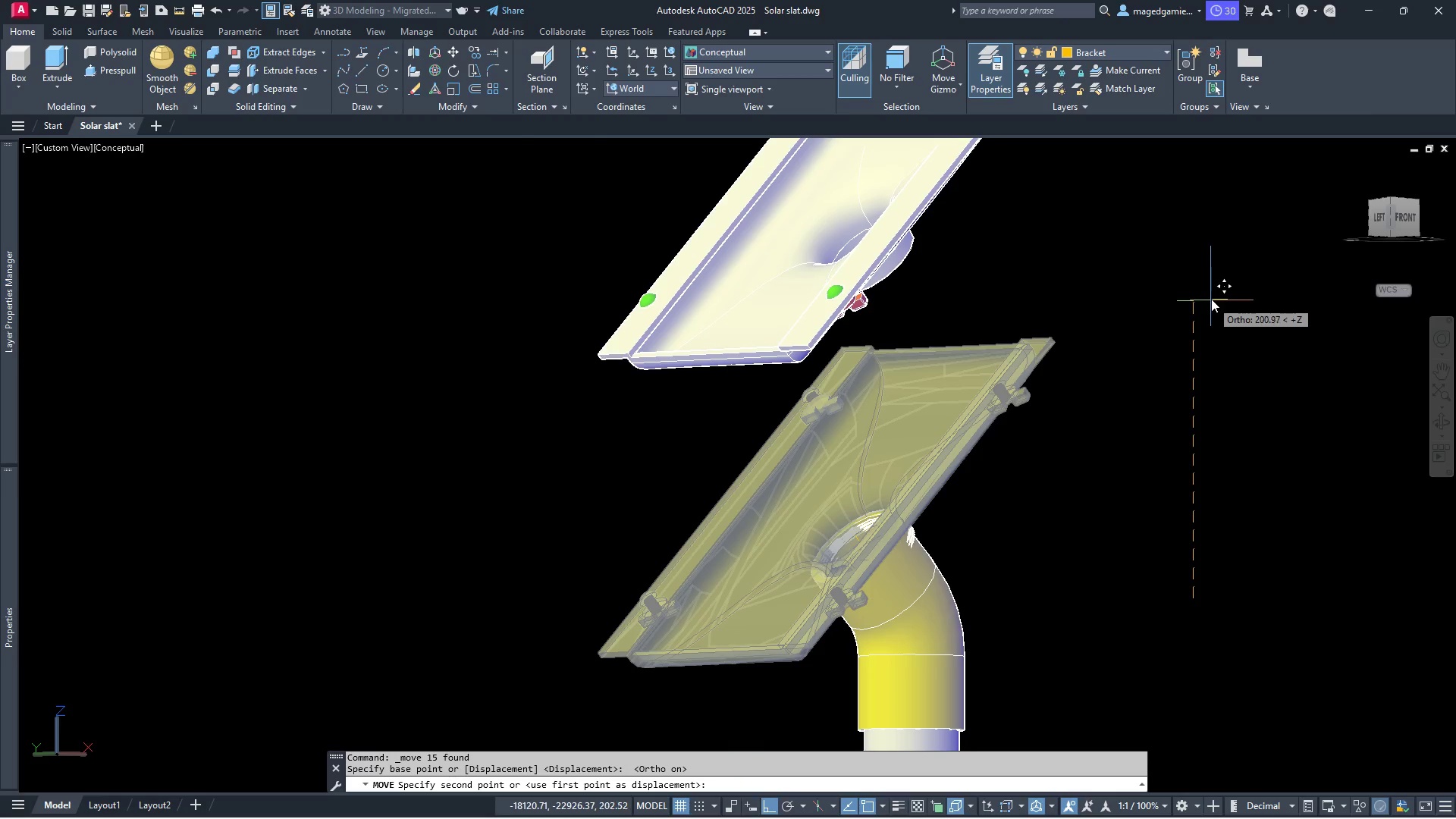 
left_click([1211, 296])
 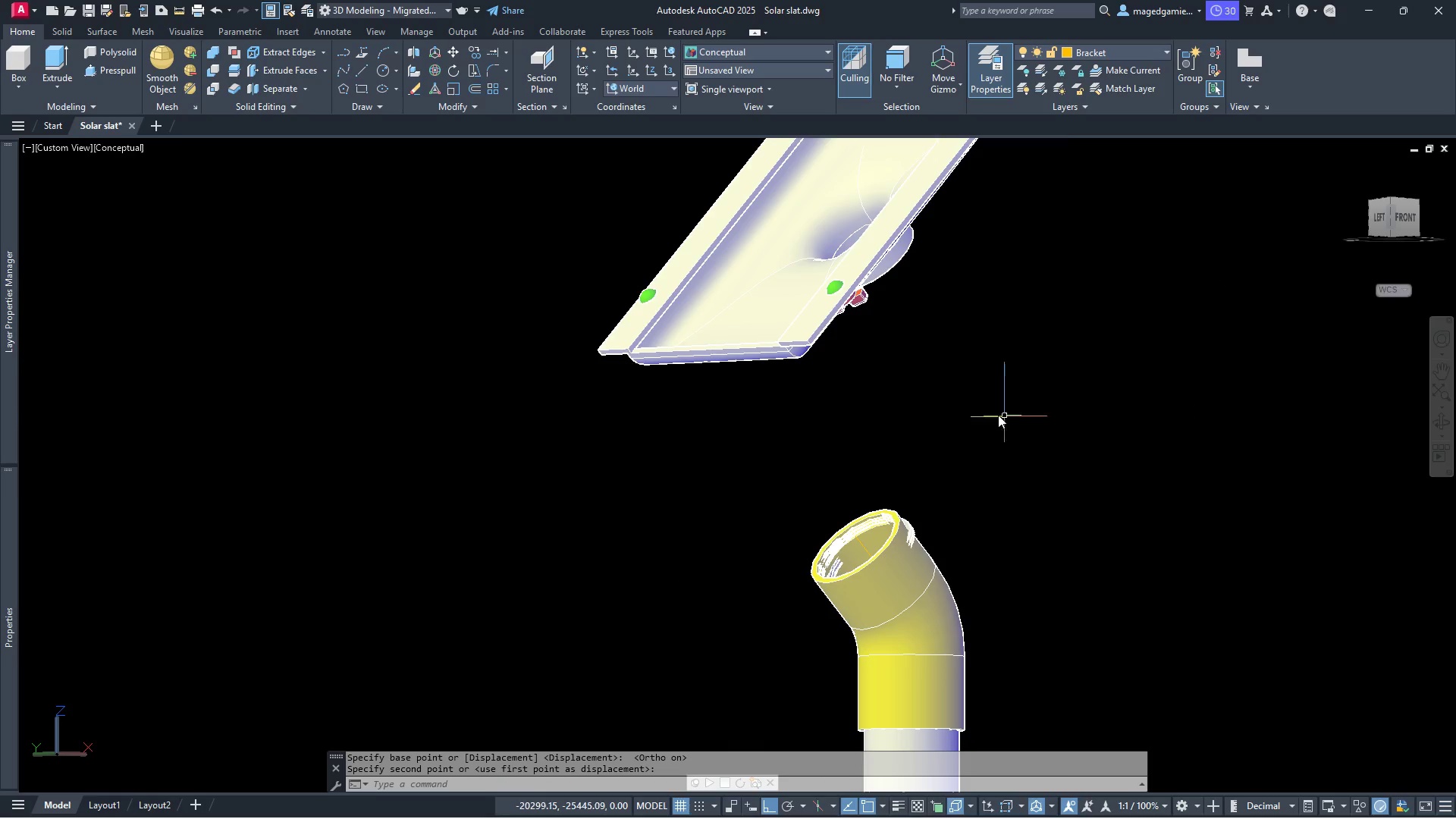 
mouse_move([221, 32])
 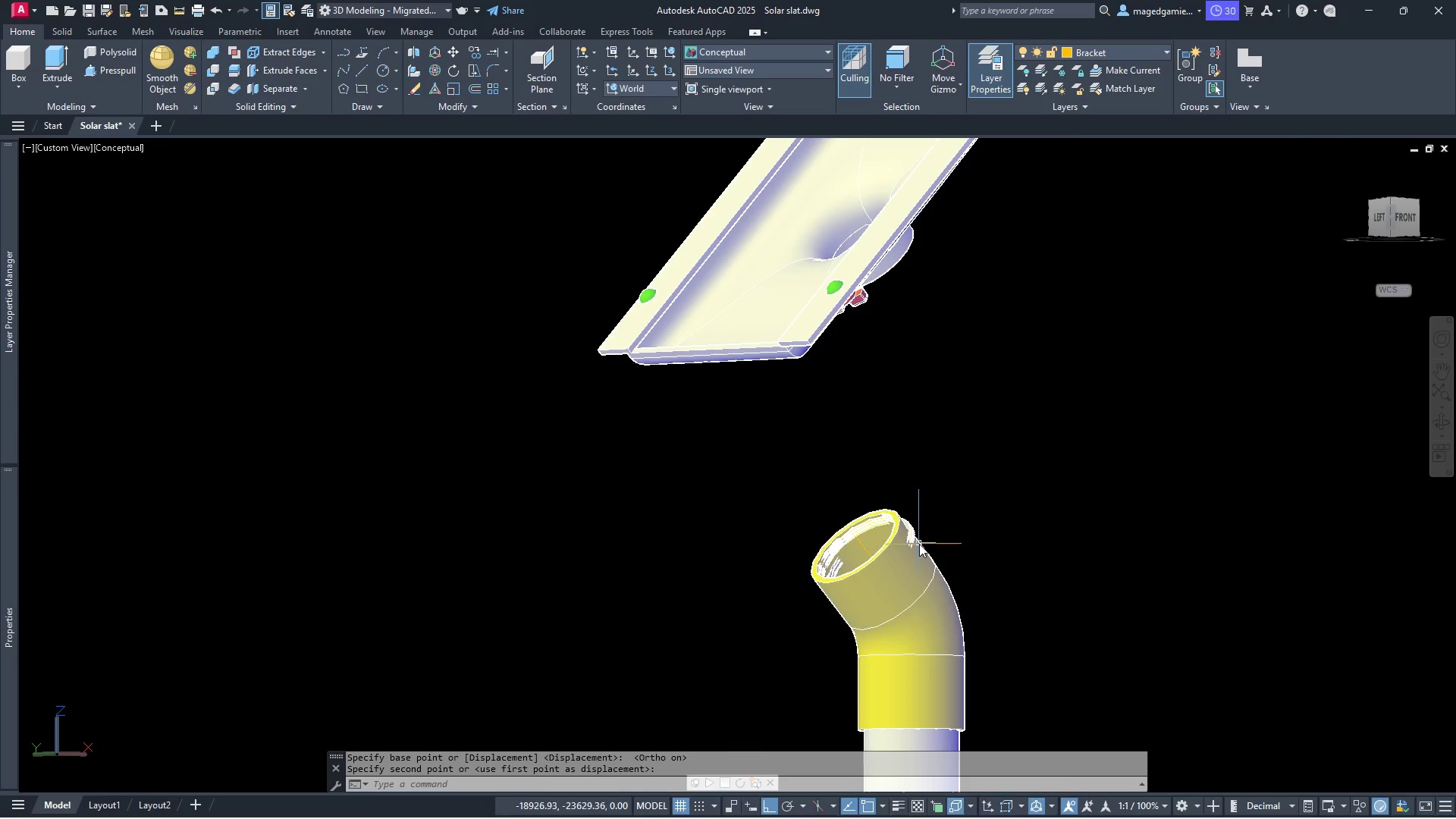 
scroll: coordinate [916, 539], scroll_direction: up, amount: 4.0
 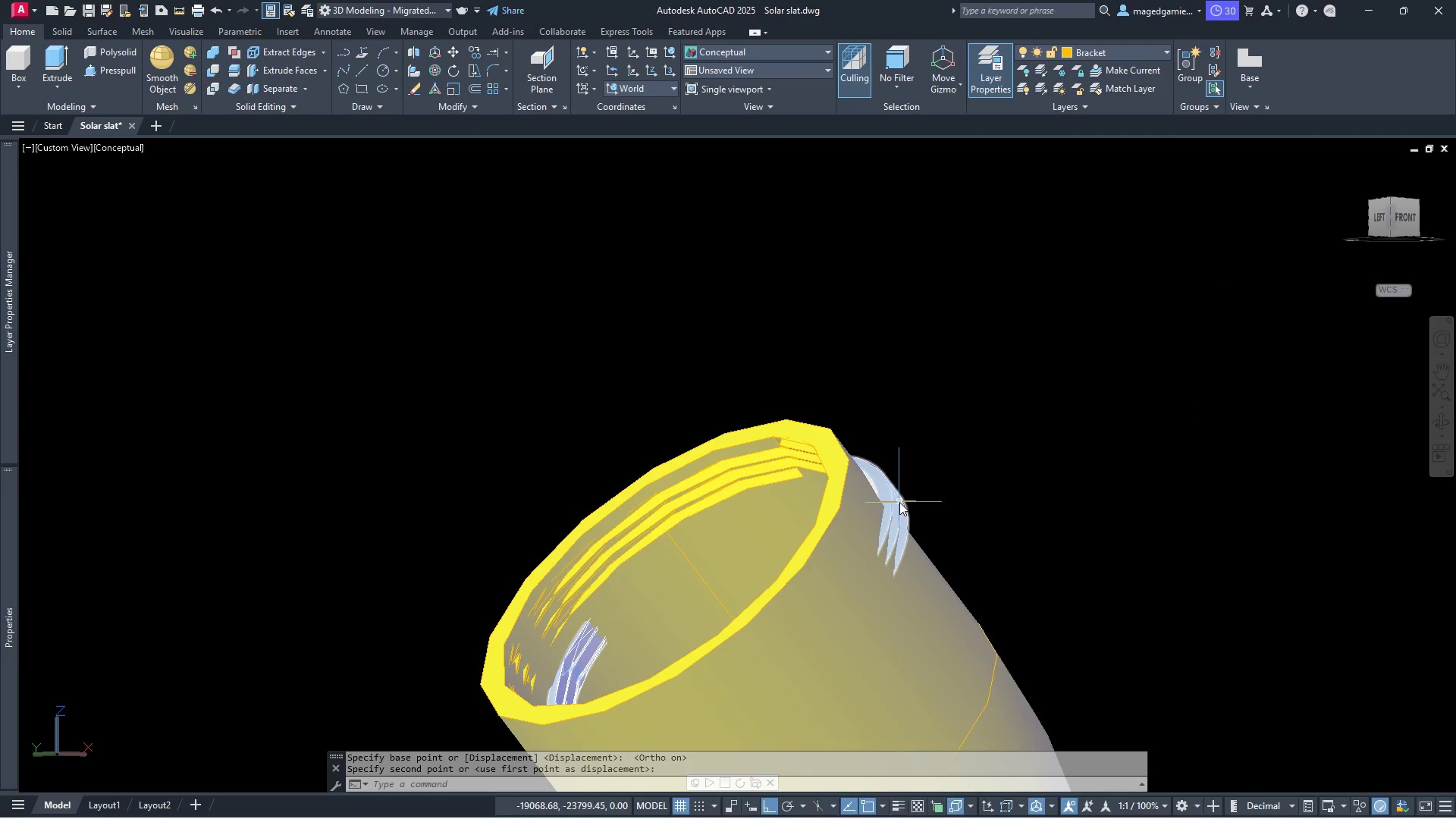 
left_click([899, 502])
 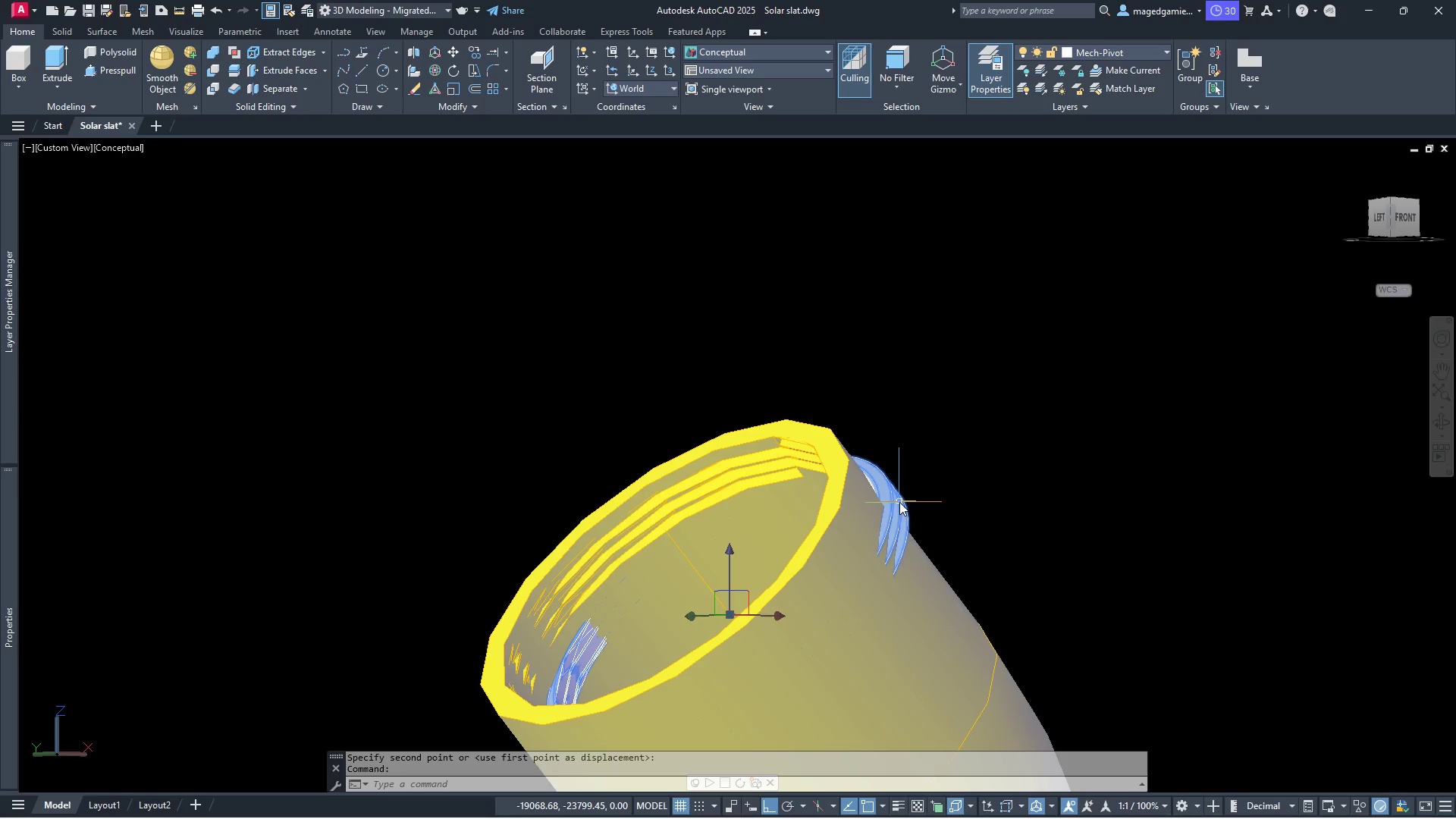 
scroll: coordinate [732, 481], scroll_direction: down, amount: 4.0
 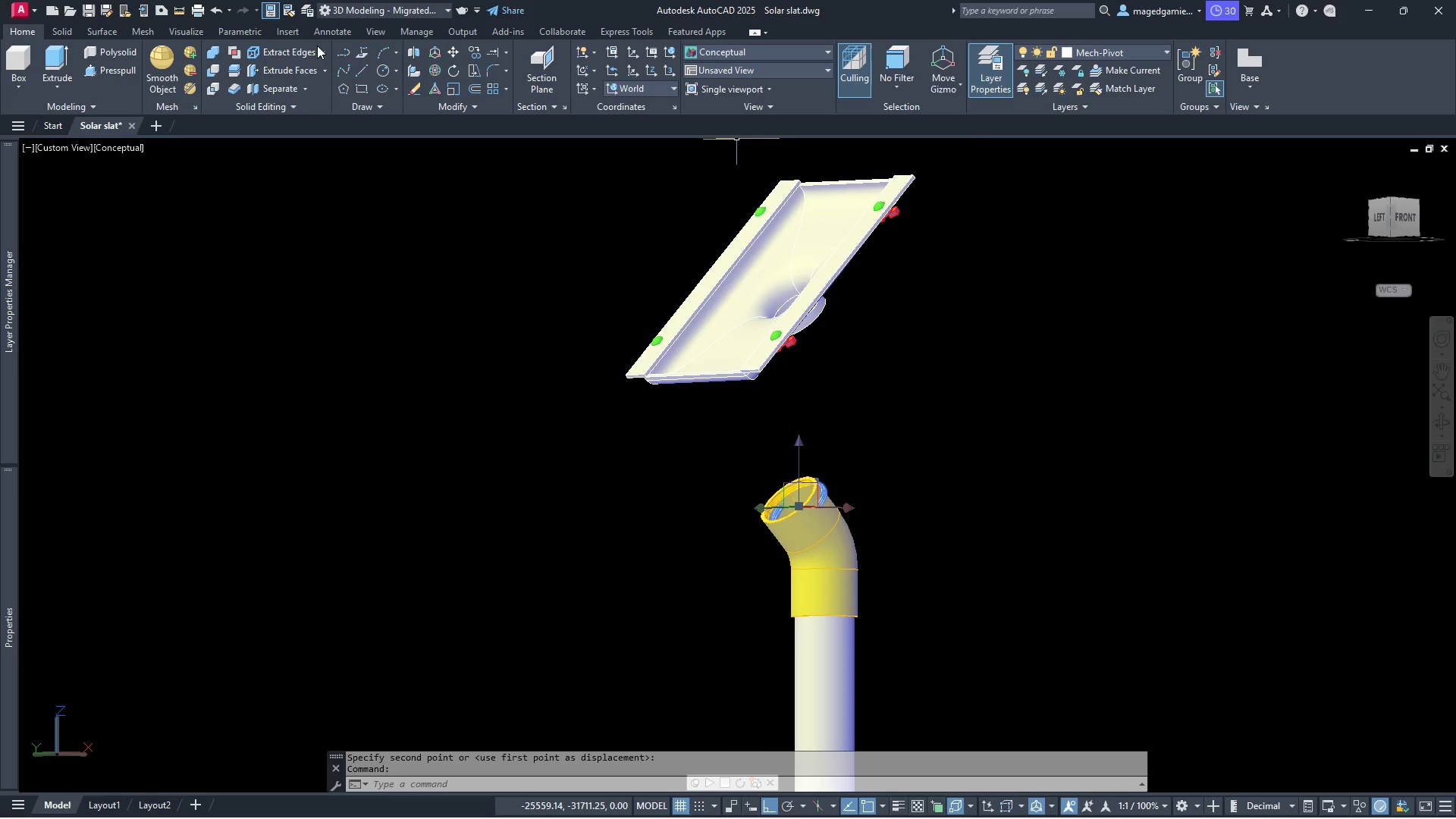 
left_click([450, 52])
 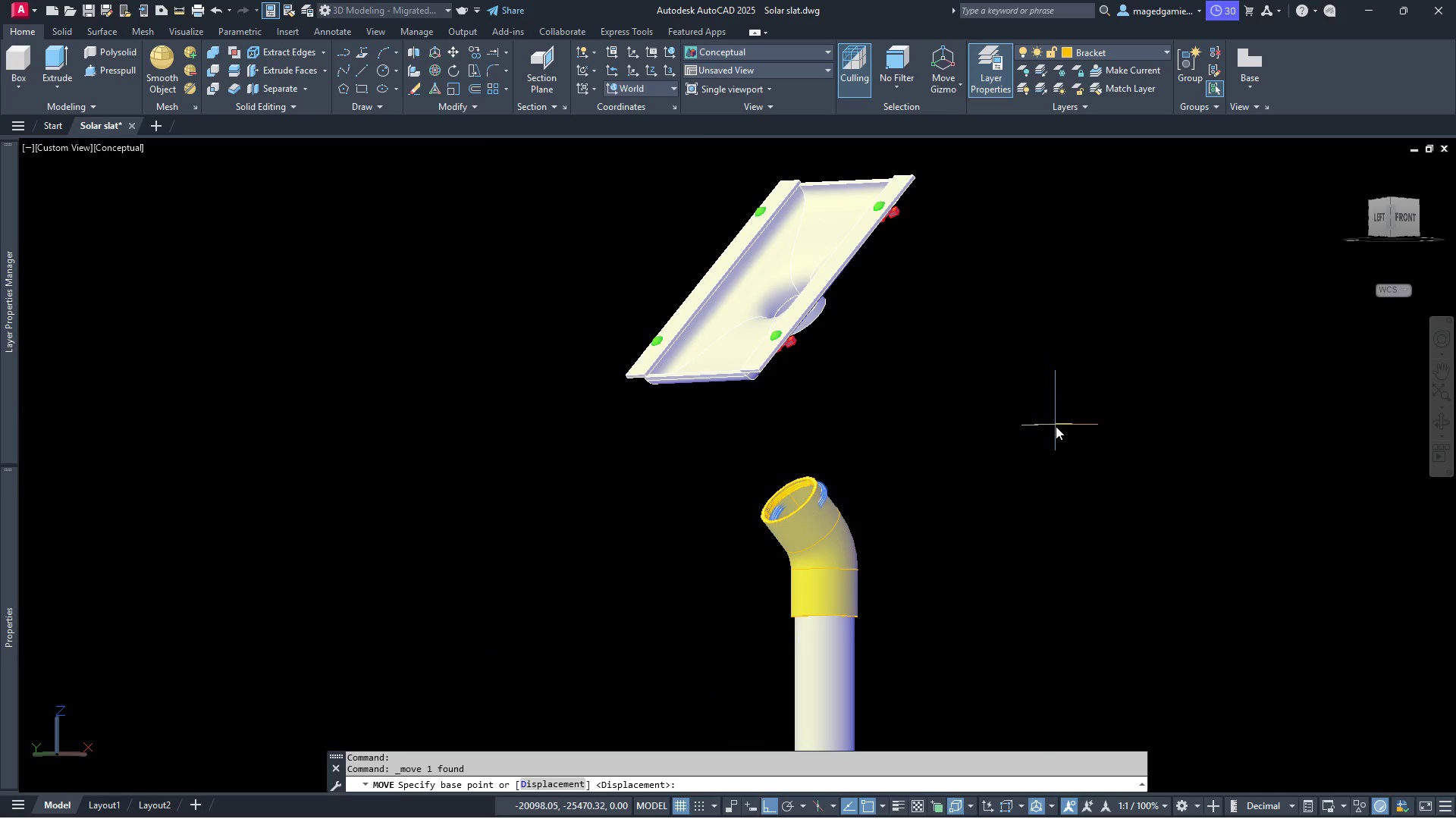 
left_click([1039, 437])
 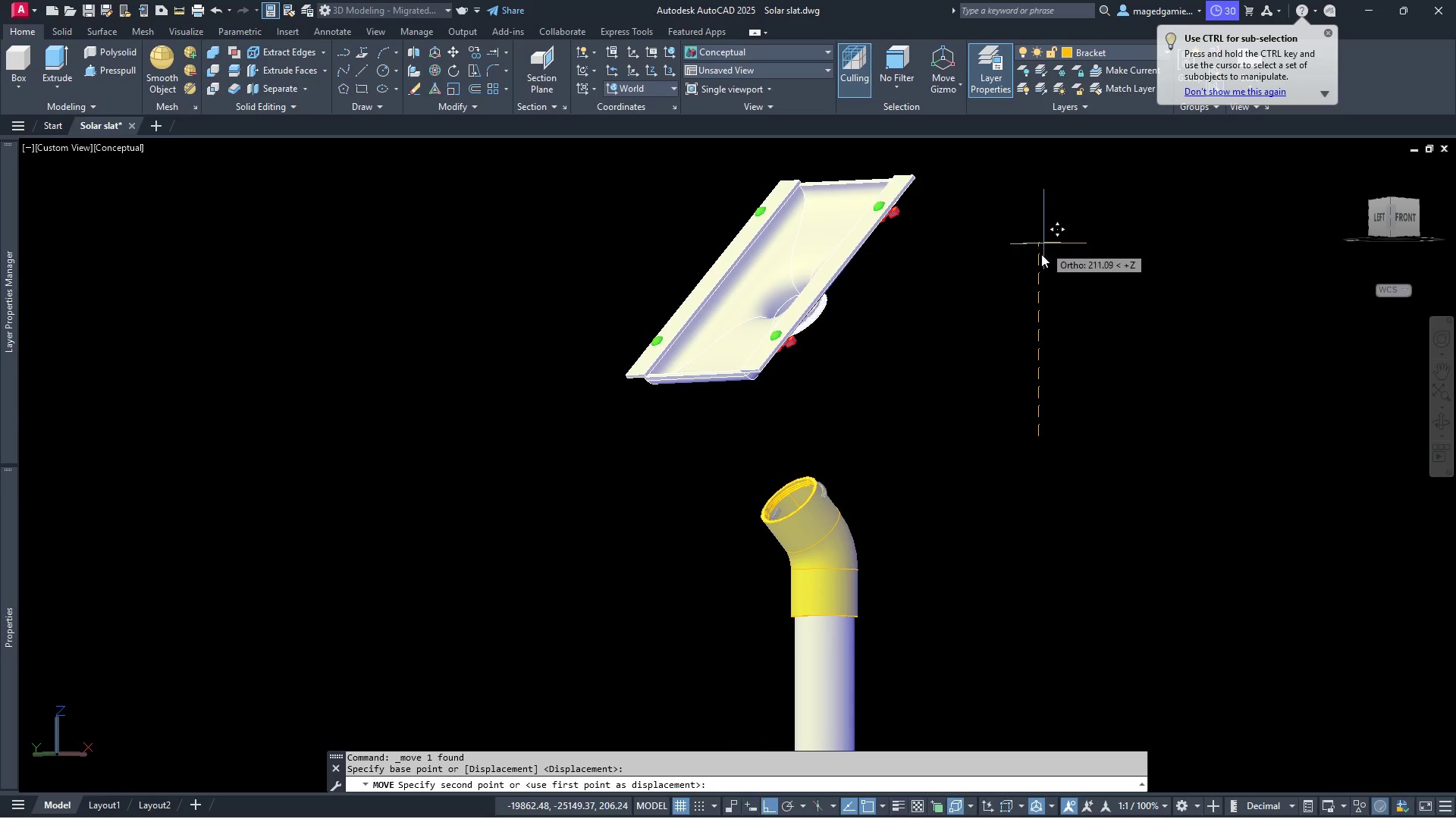 
scroll: coordinate [1036, 271], scroll_direction: up, amount: 4.0
 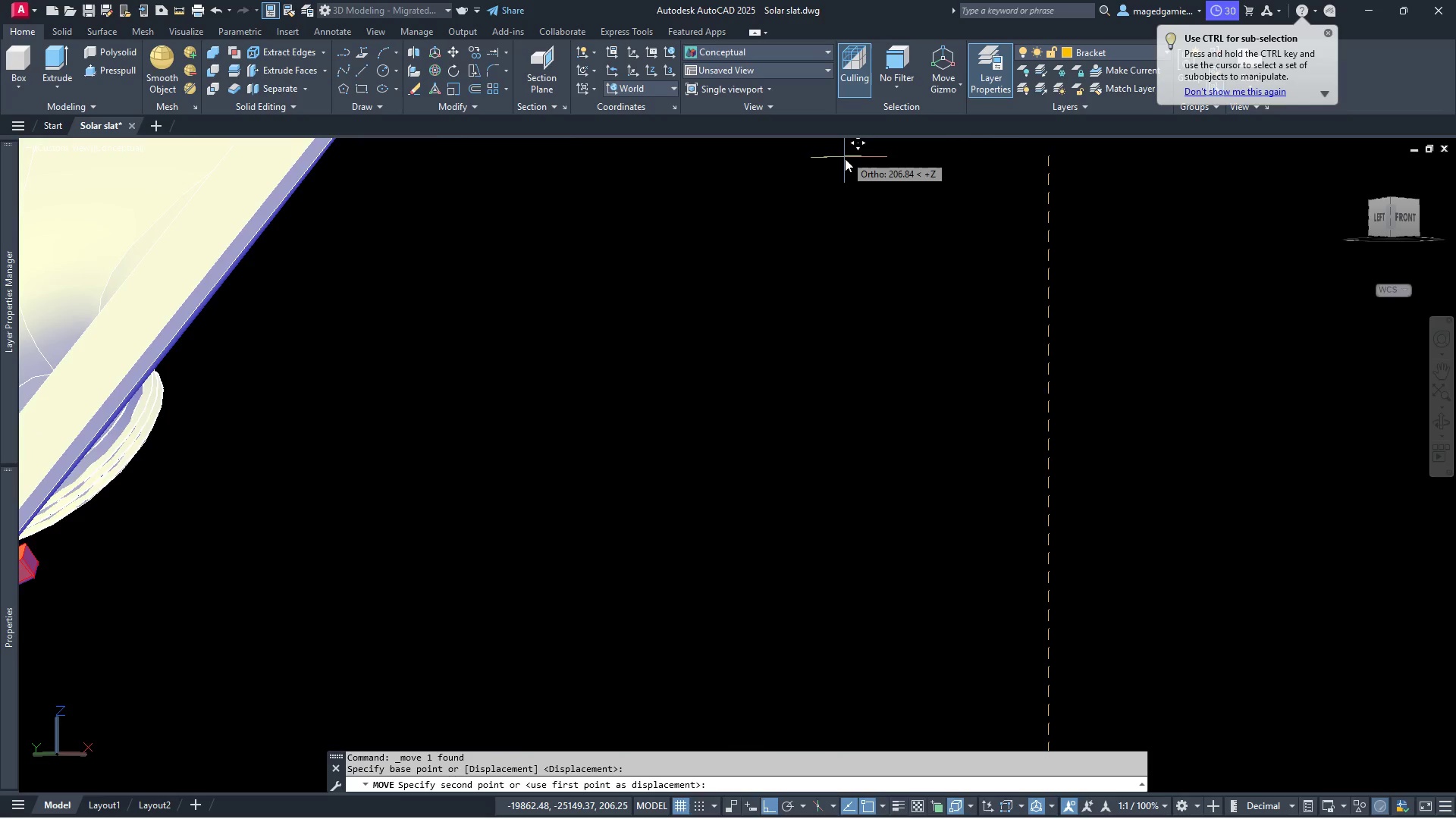 
left_click([845, 162])
 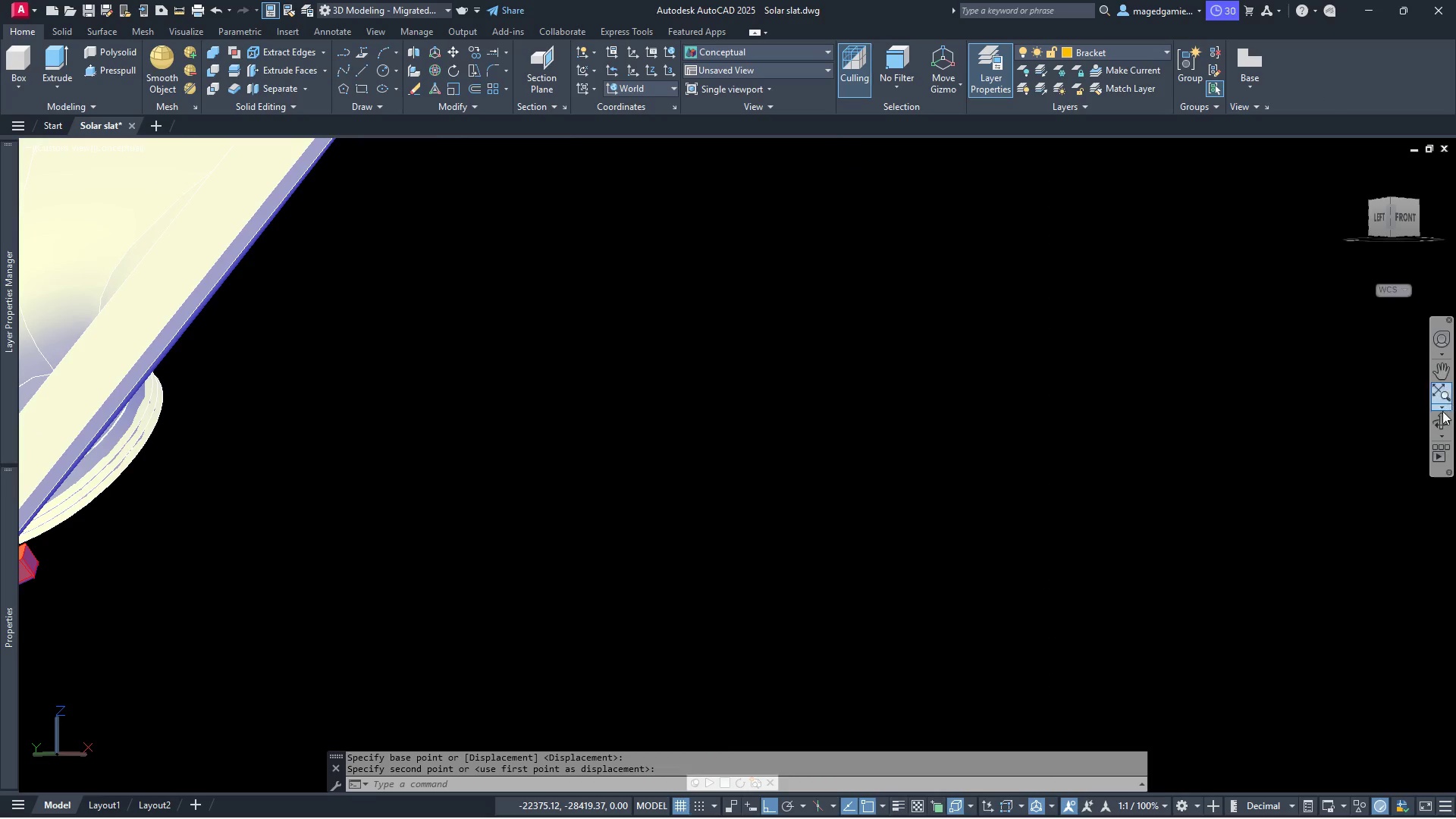 
left_click([1440, 426])
 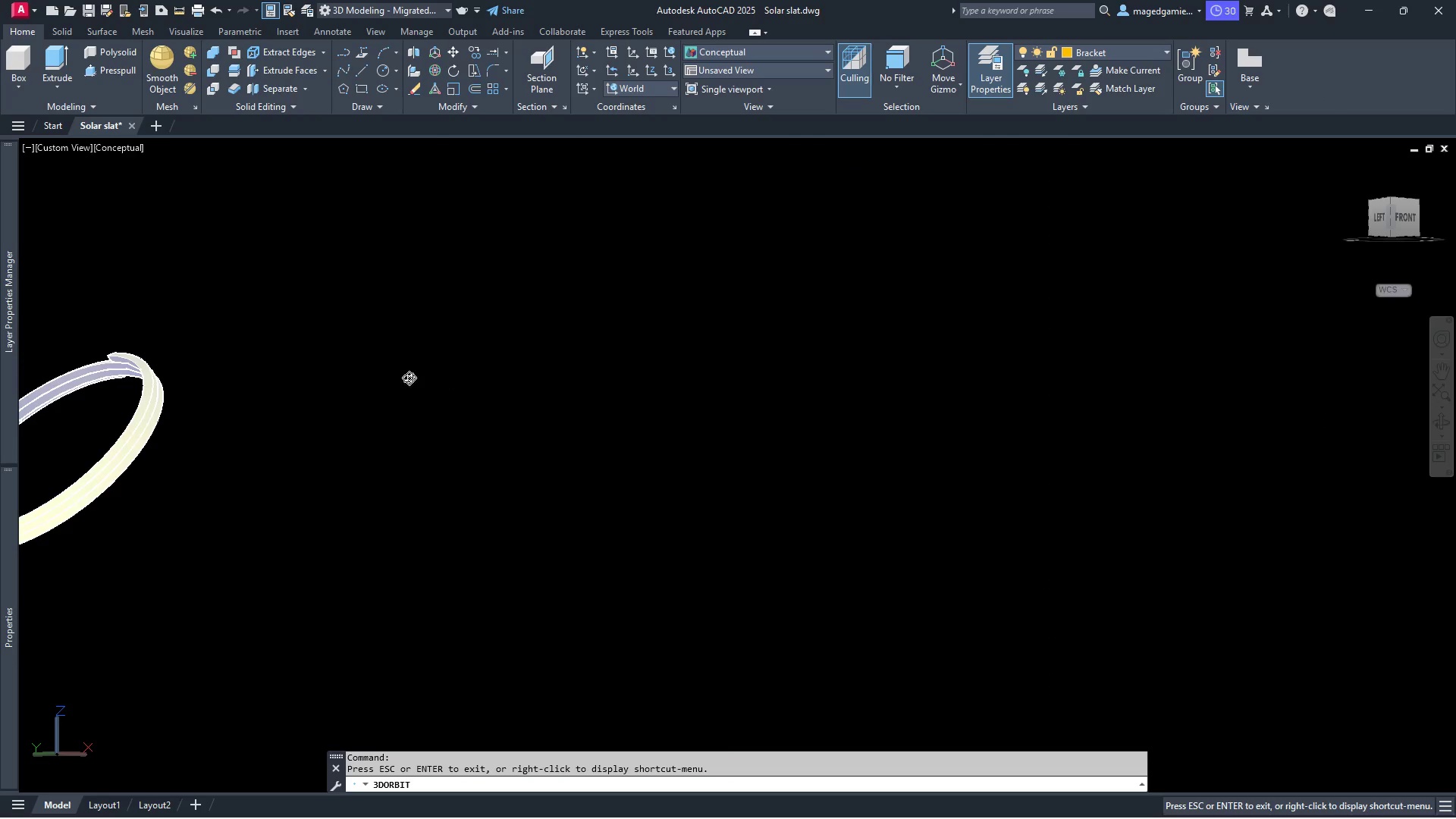 
left_click_drag(start_coordinate=[352, 374], to_coordinate=[197, 359])
 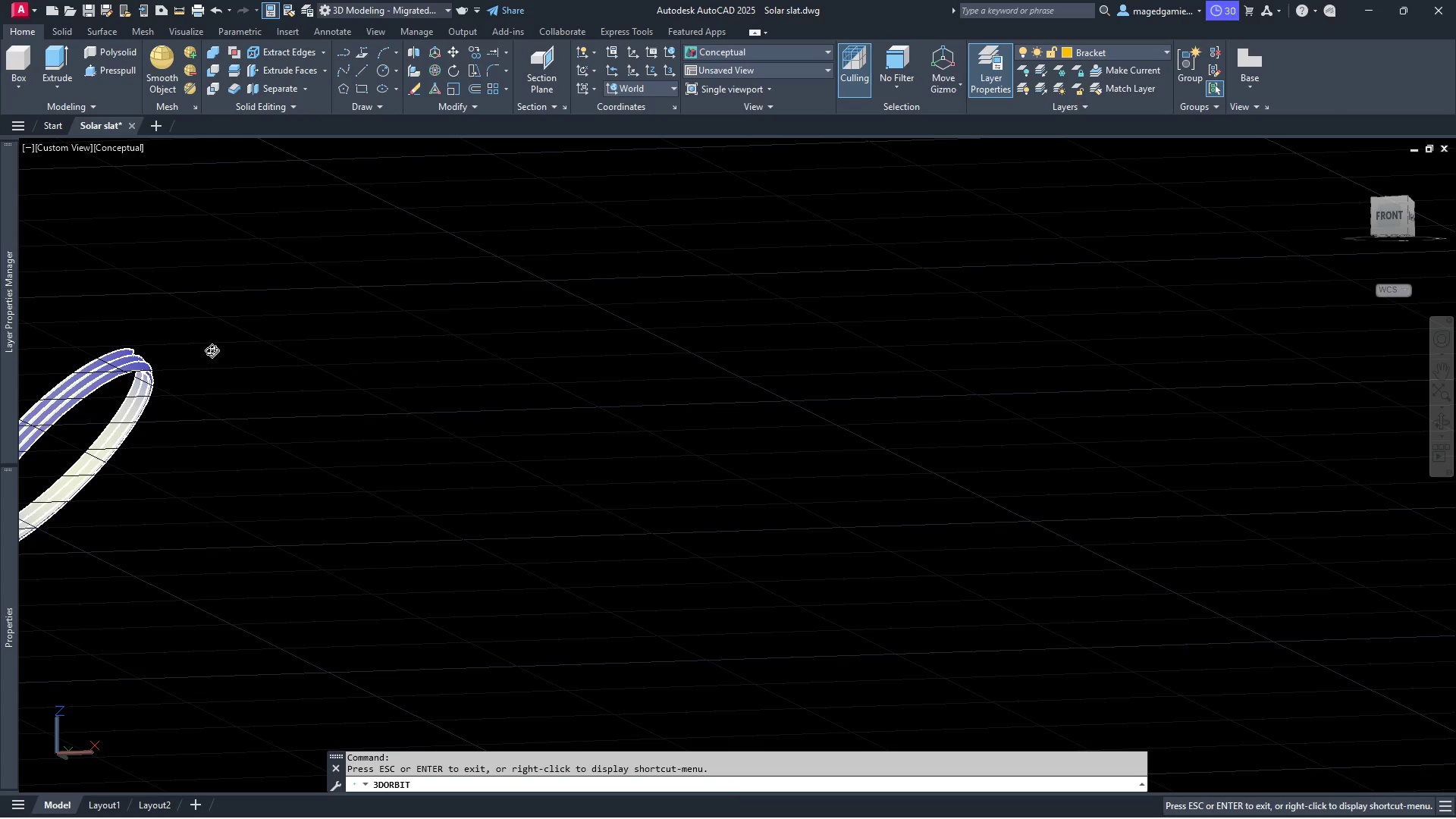 
right_click([213, 350])
 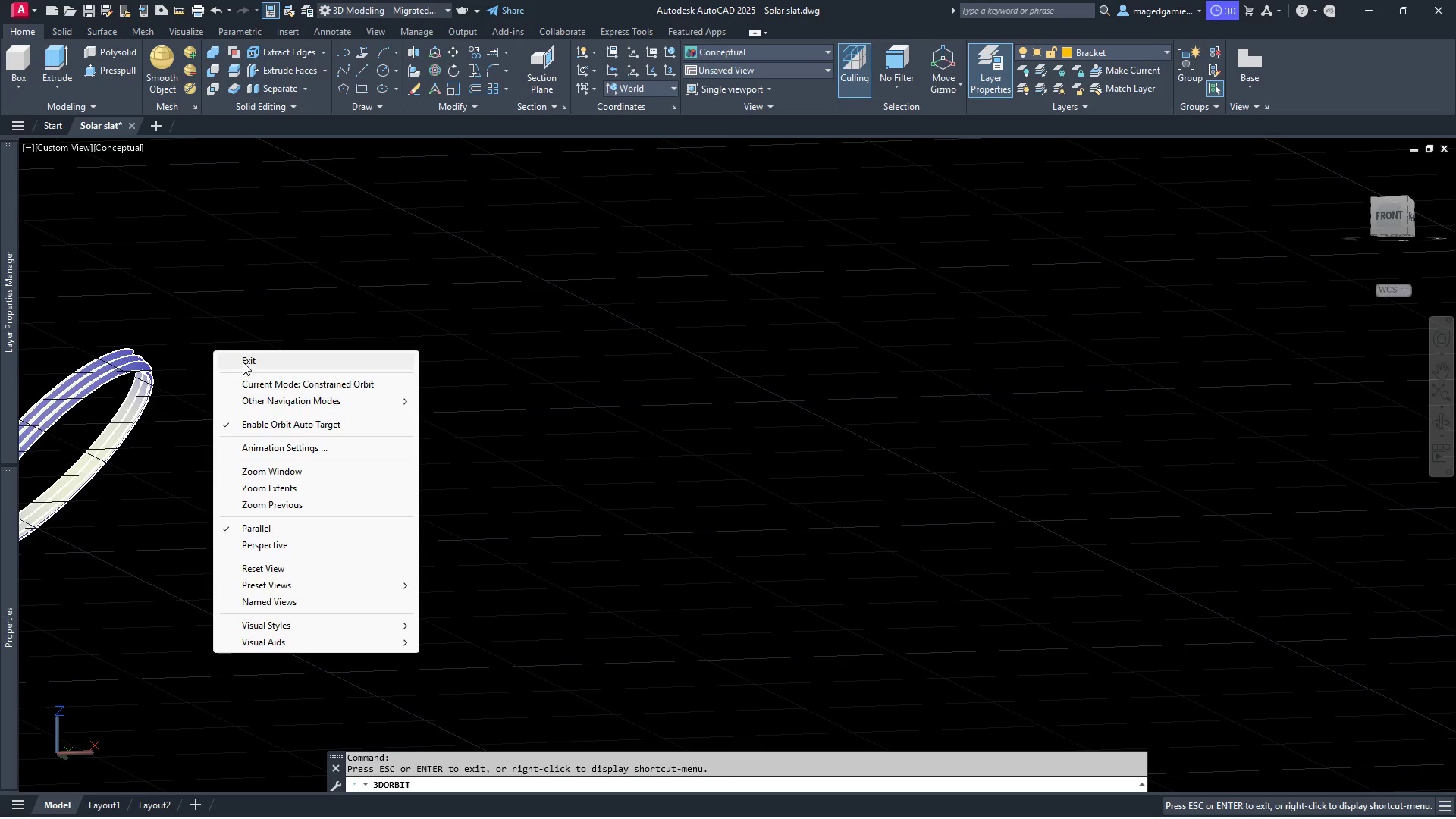 
left_click([247, 357])
 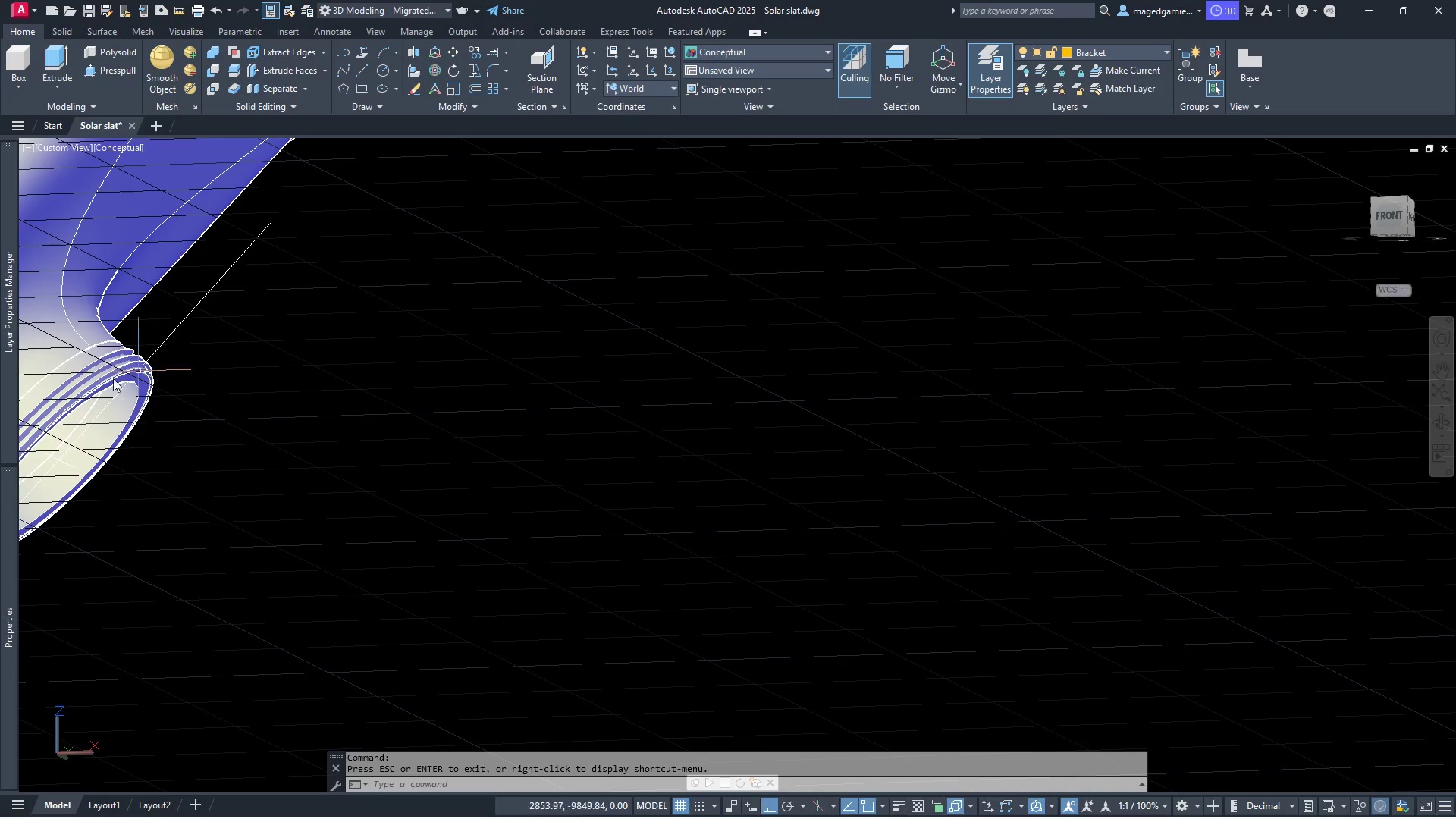 
scroll: coordinate [121, 371], scroll_direction: up, amount: 7.0
 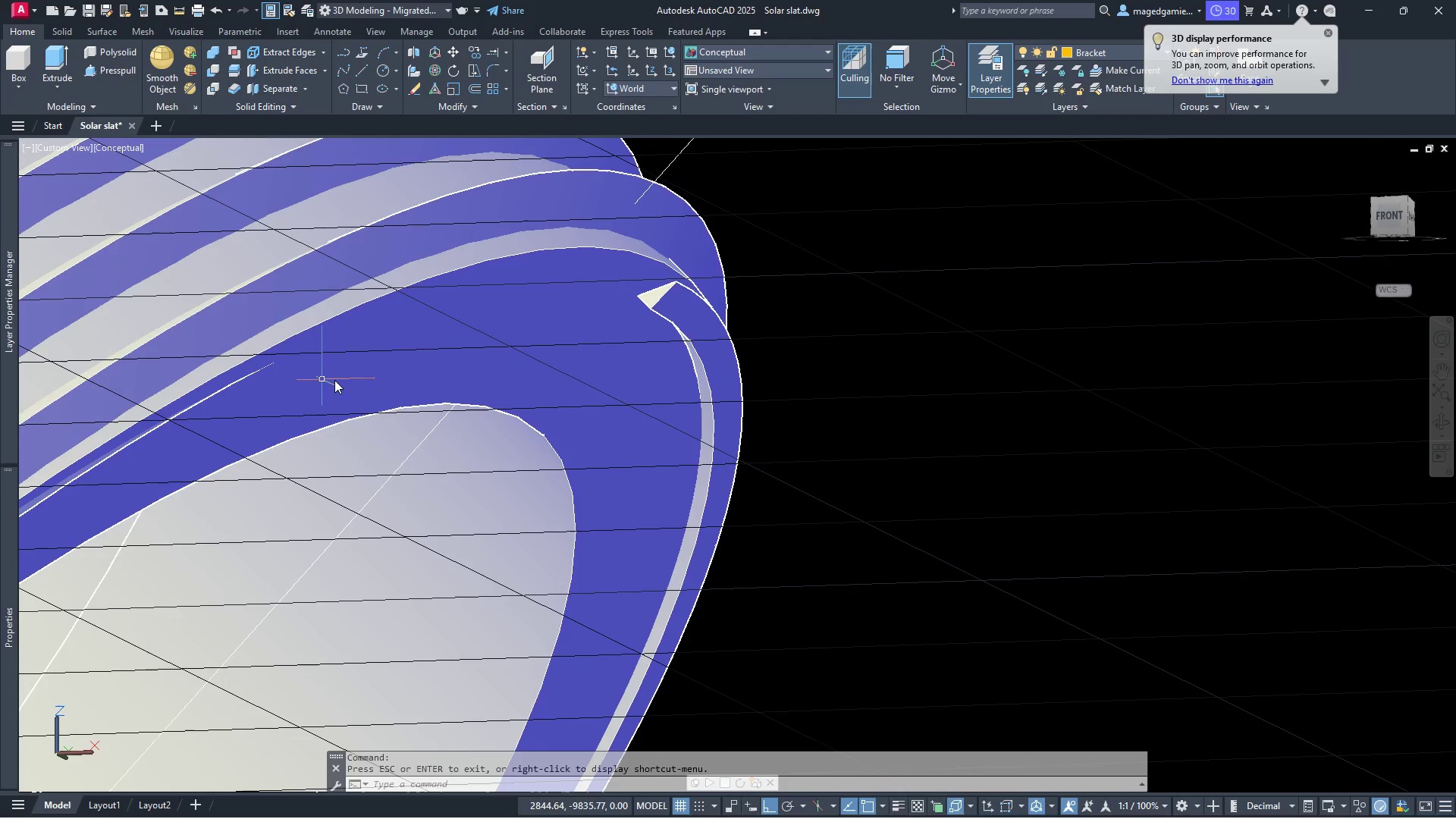 
key(Escape)
 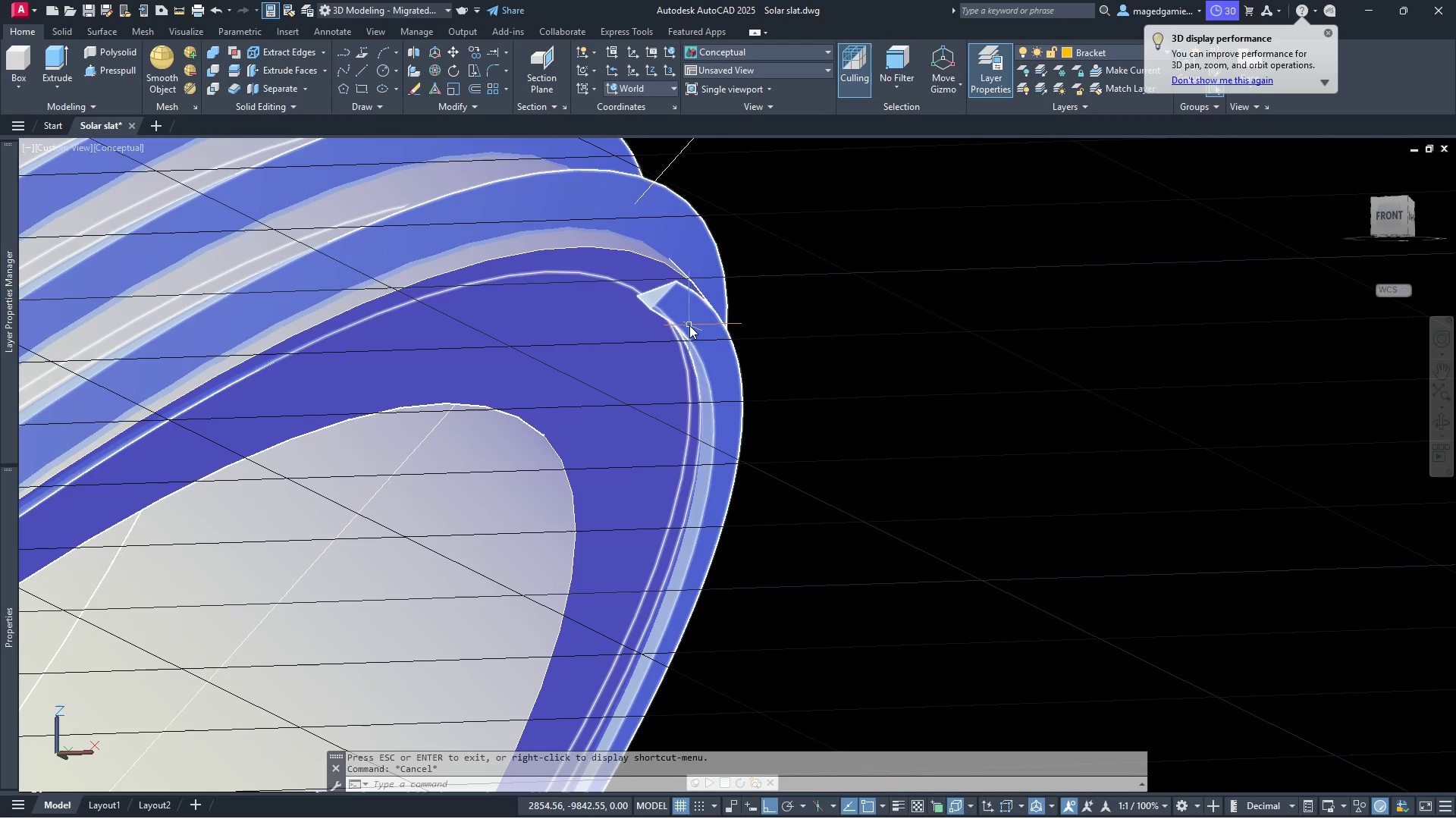 
left_click([689, 325])
 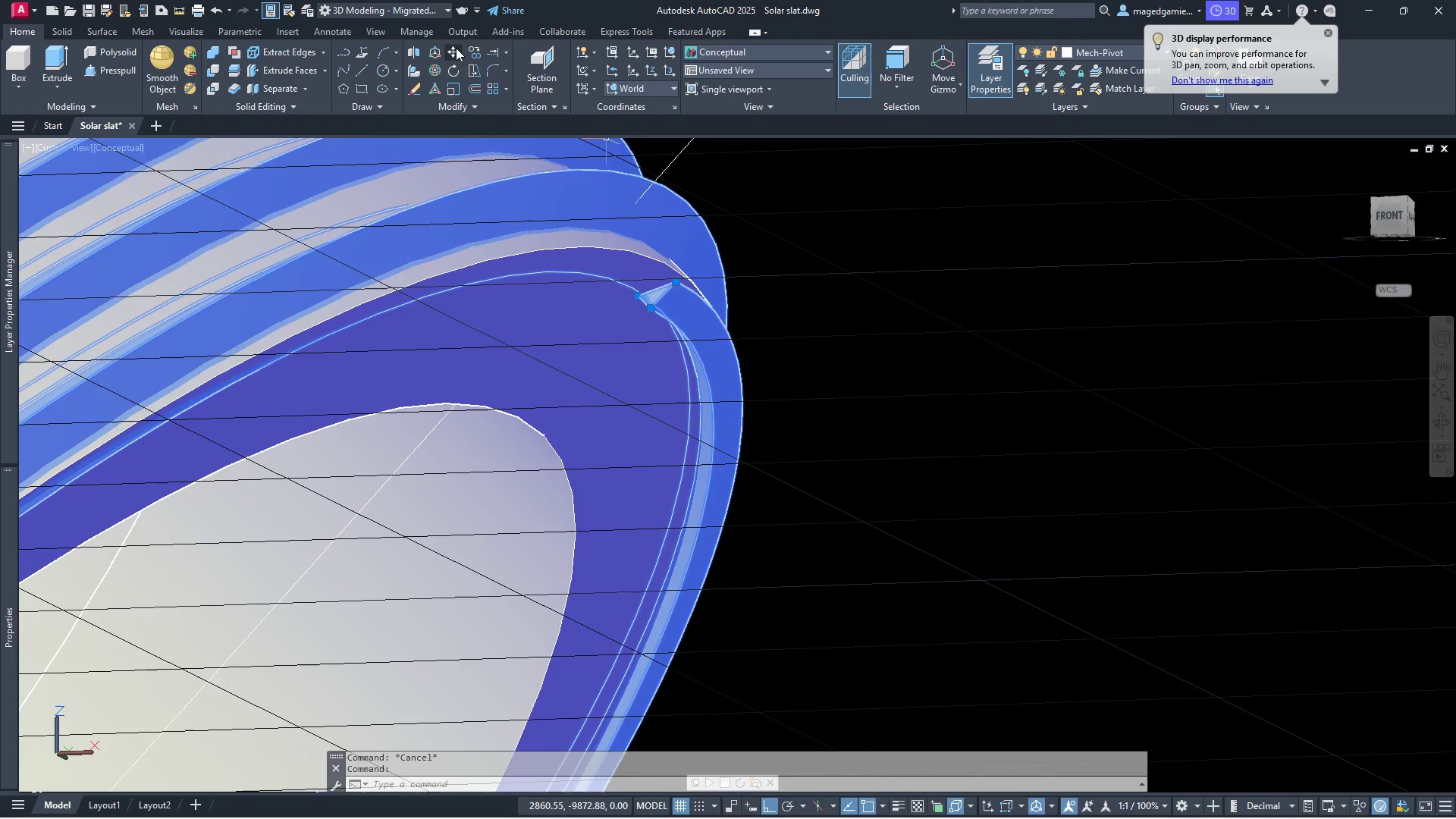 
left_click([453, 51])
 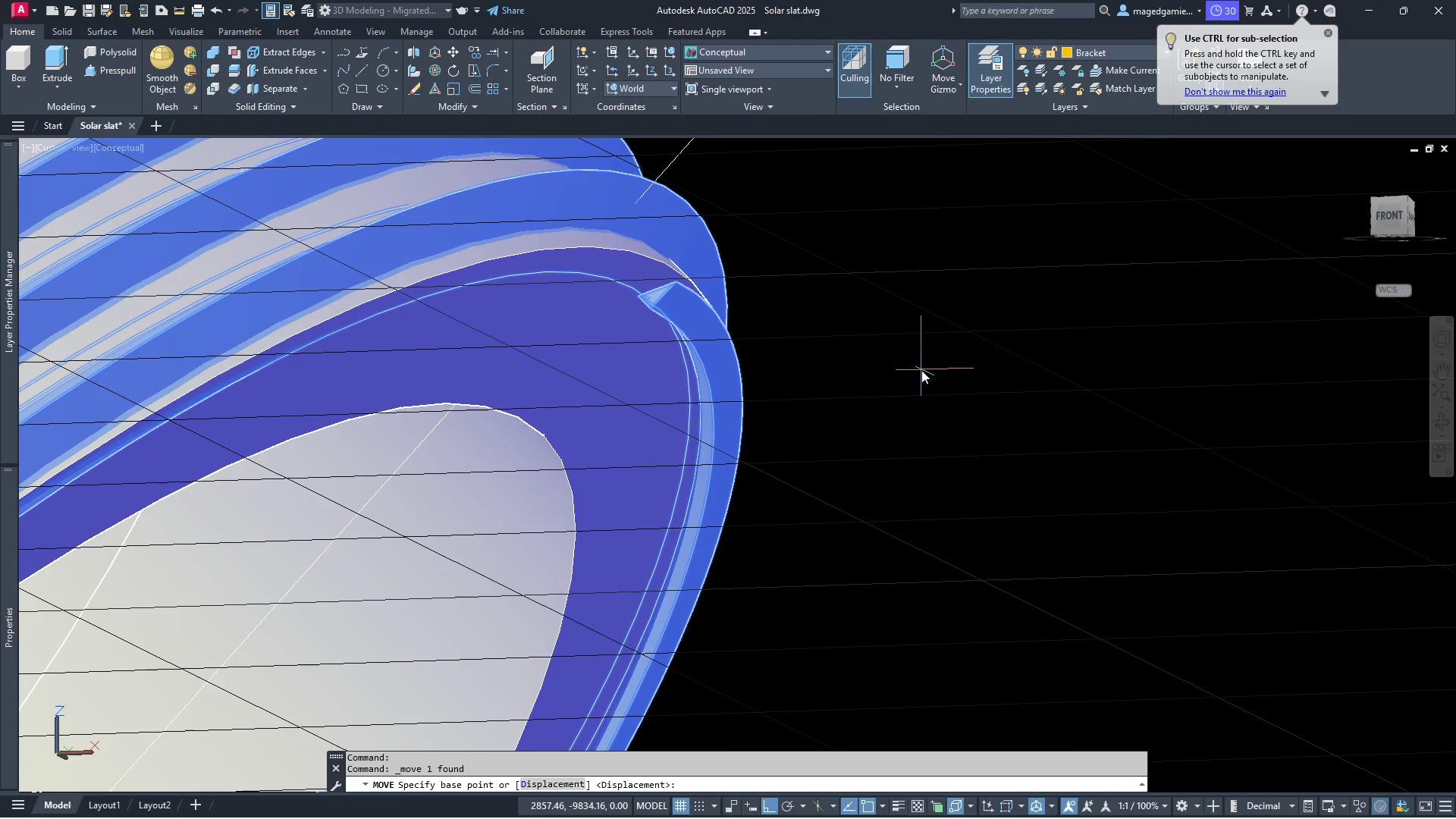 
left_click([921, 372])
 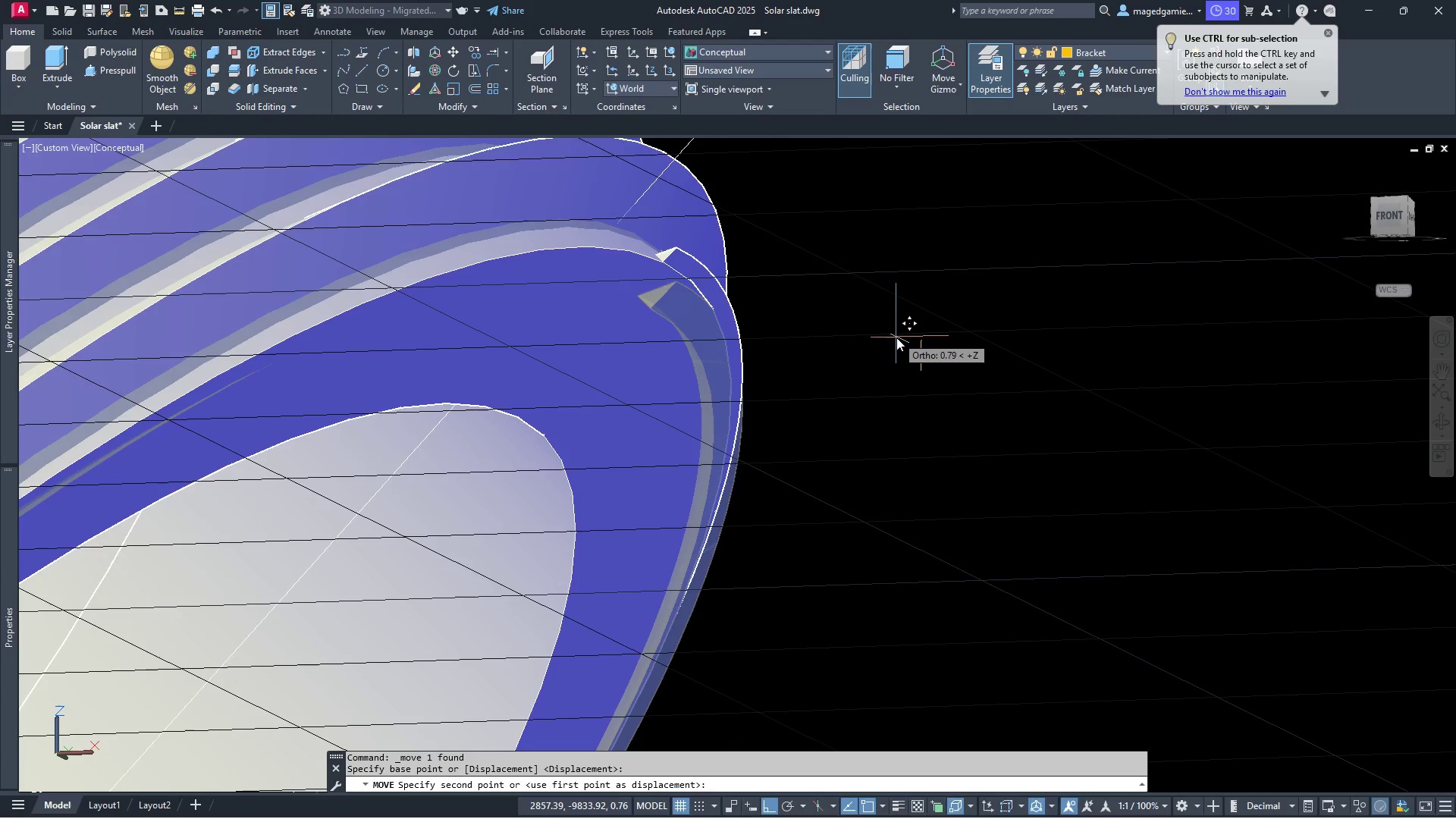 
wait(8.48)
 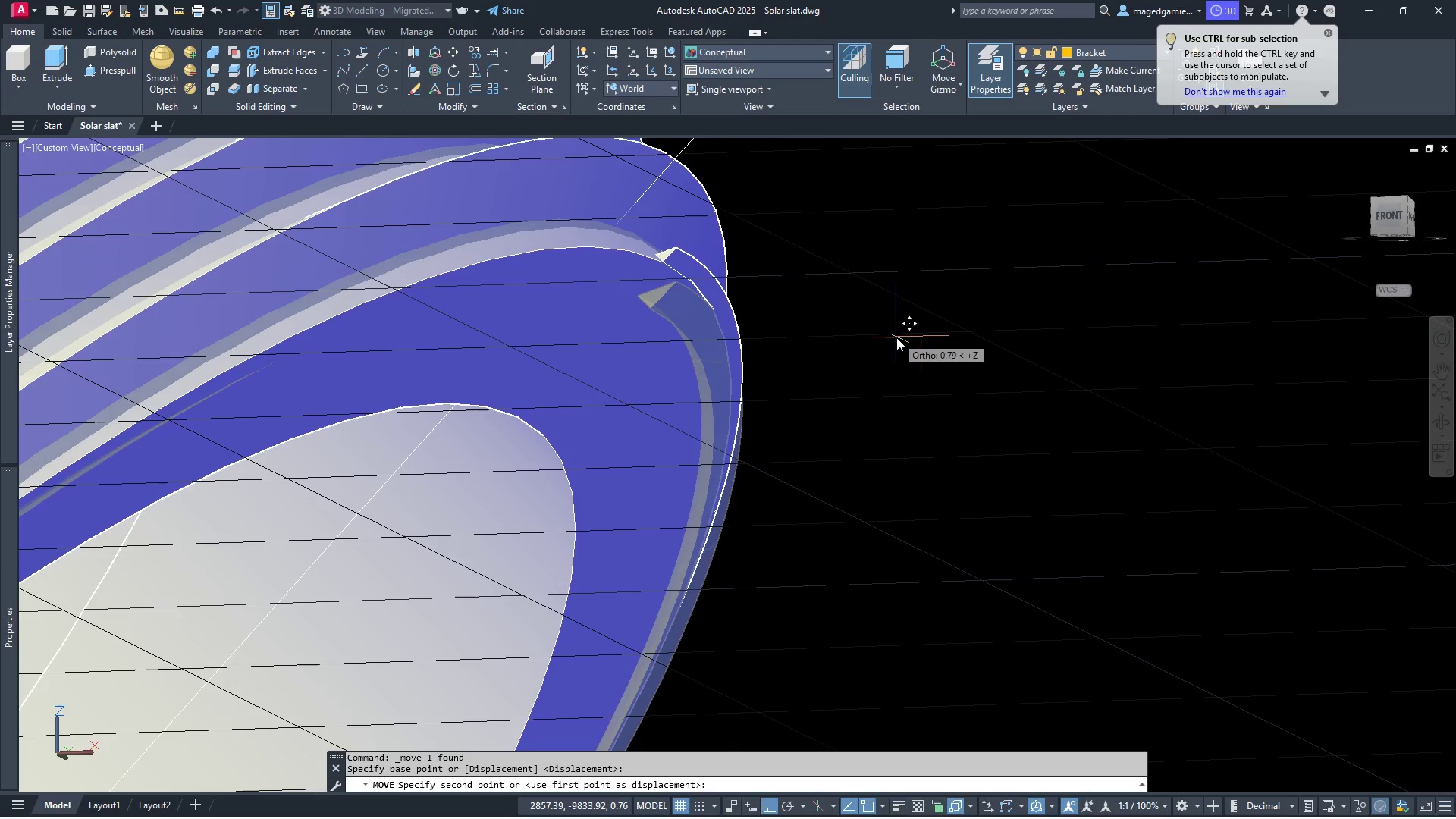 
scroll: coordinate [934, 293], scroll_direction: down, amount: 3.0
 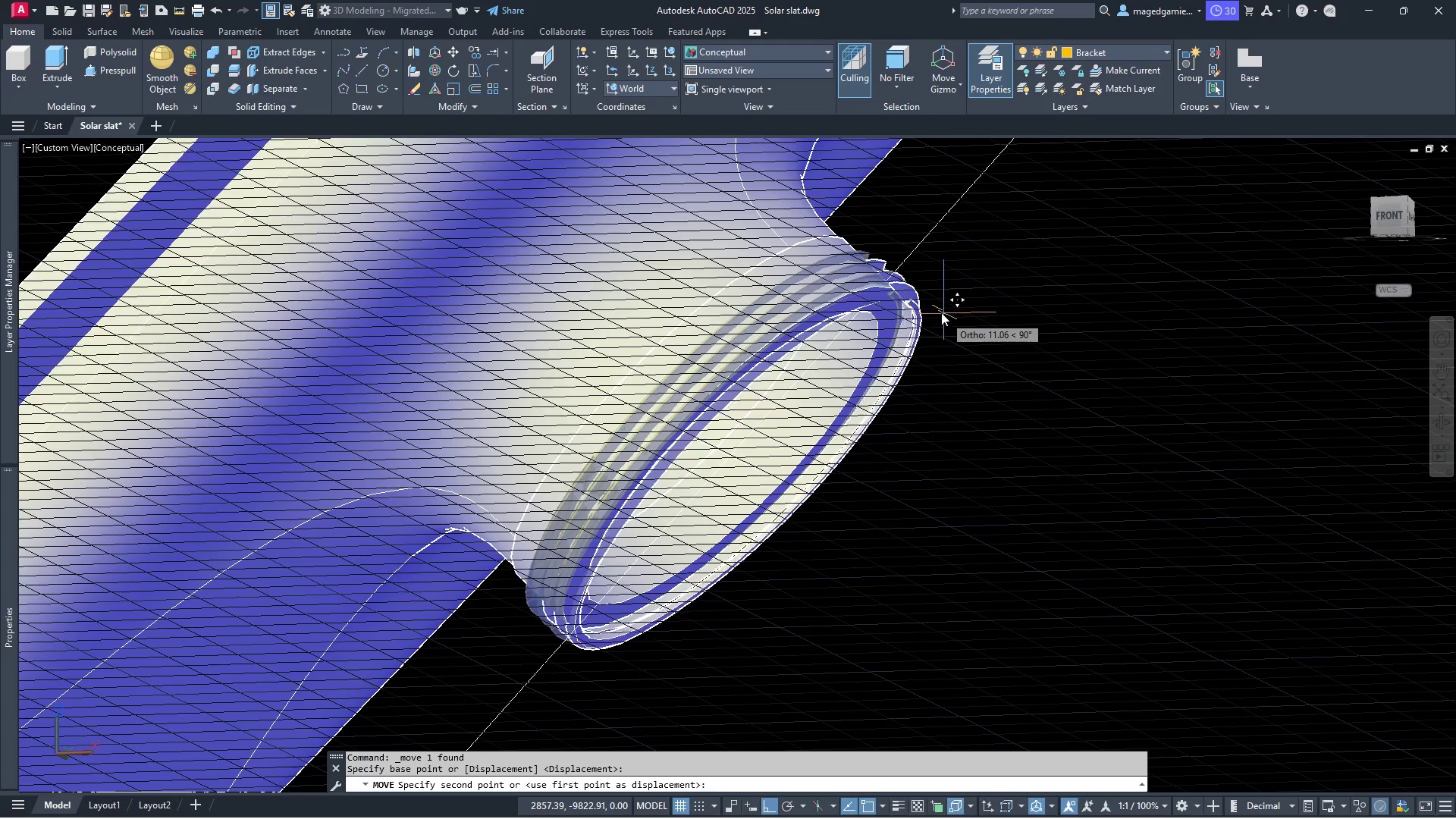 
key(Escape)
 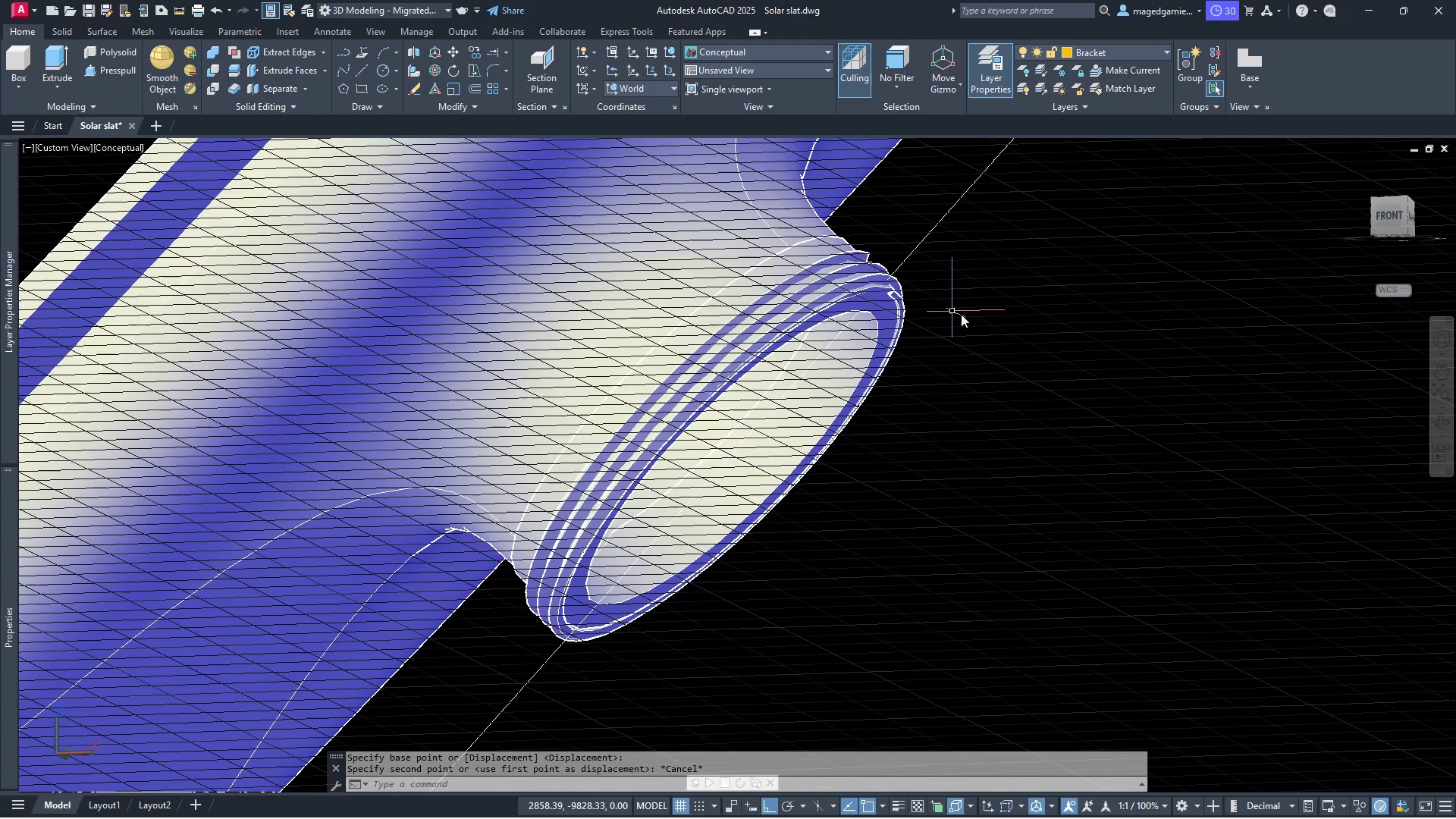 
key(Escape)
 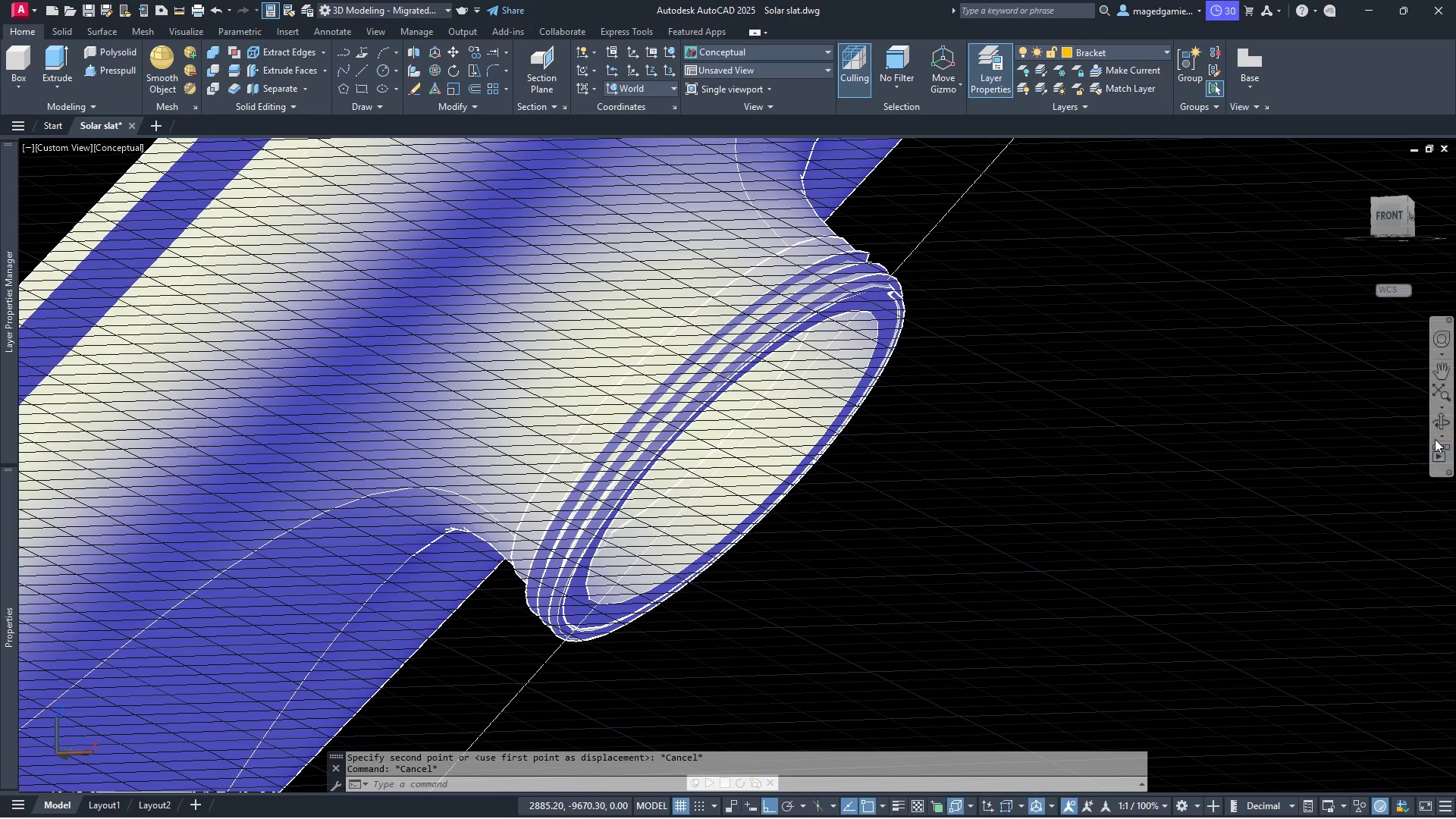 
left_click([1449, 425])
 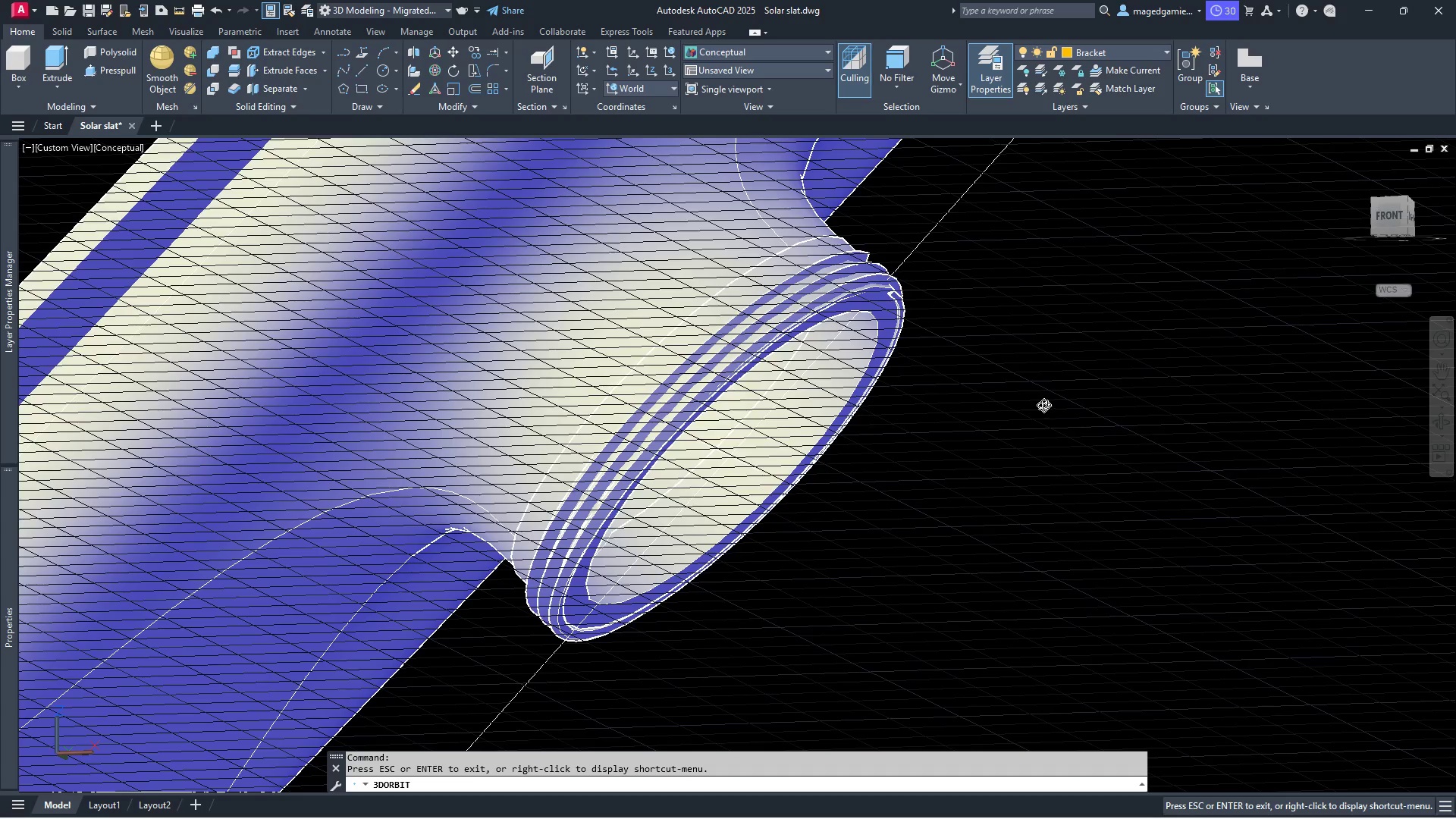 
left_click_drag(start_coordinate=[1038, 405], to_coordinate=[518, 392])
 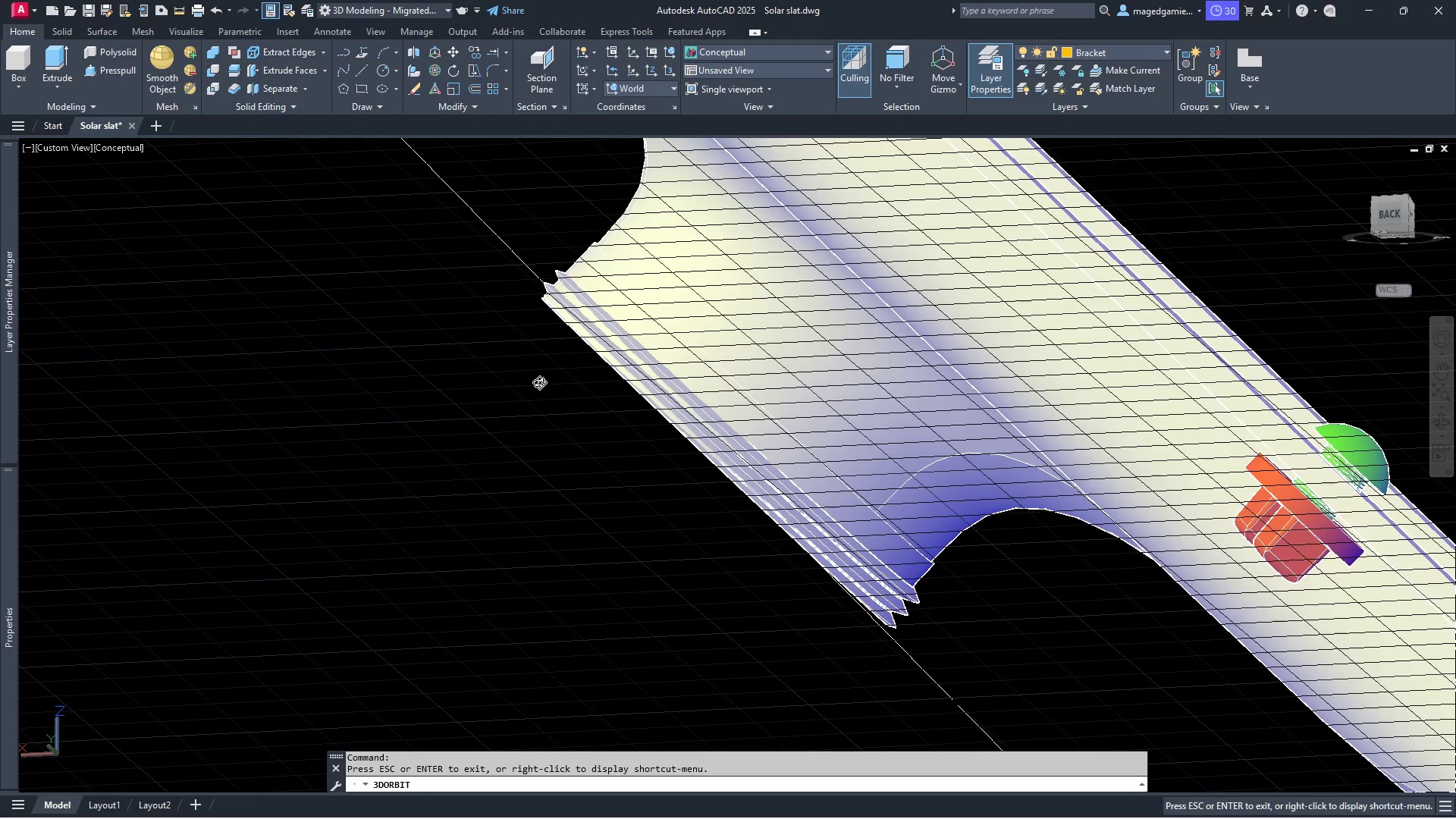 
left_click_drag(start_coordinate=[563, 391], to_coordinate=[1085, 507])
 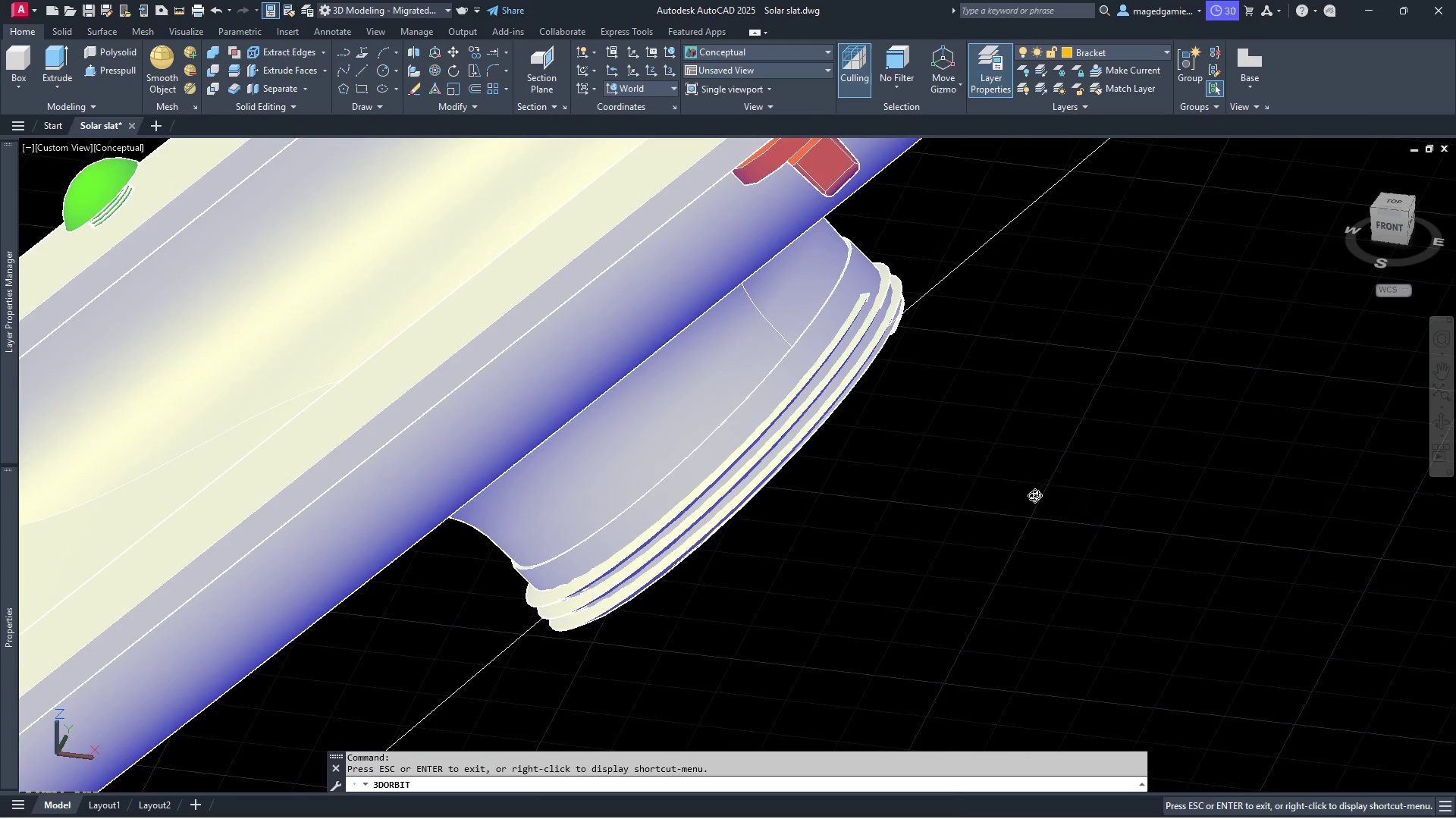 
key(Escape)
 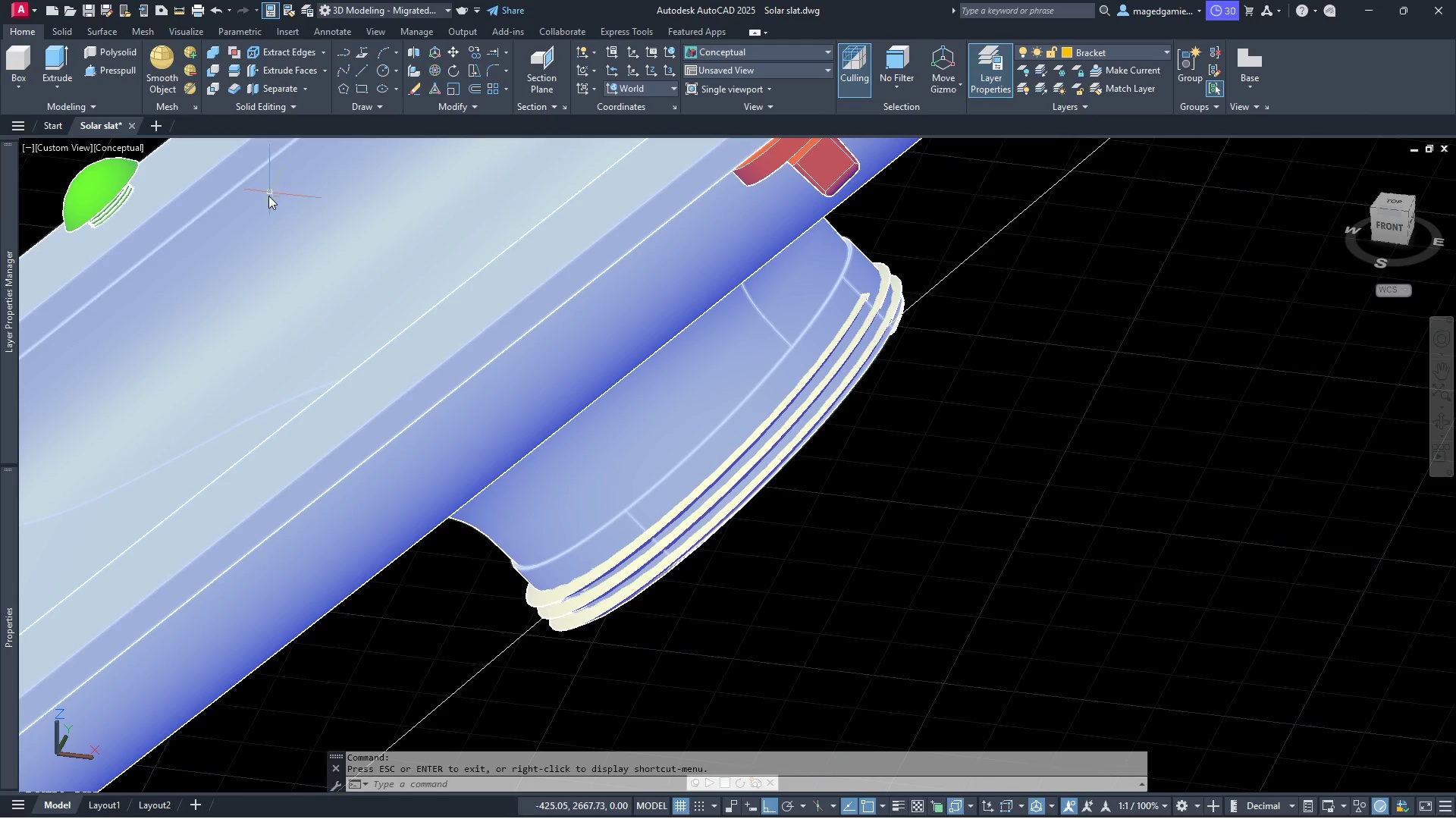 
key(Control+Z)
 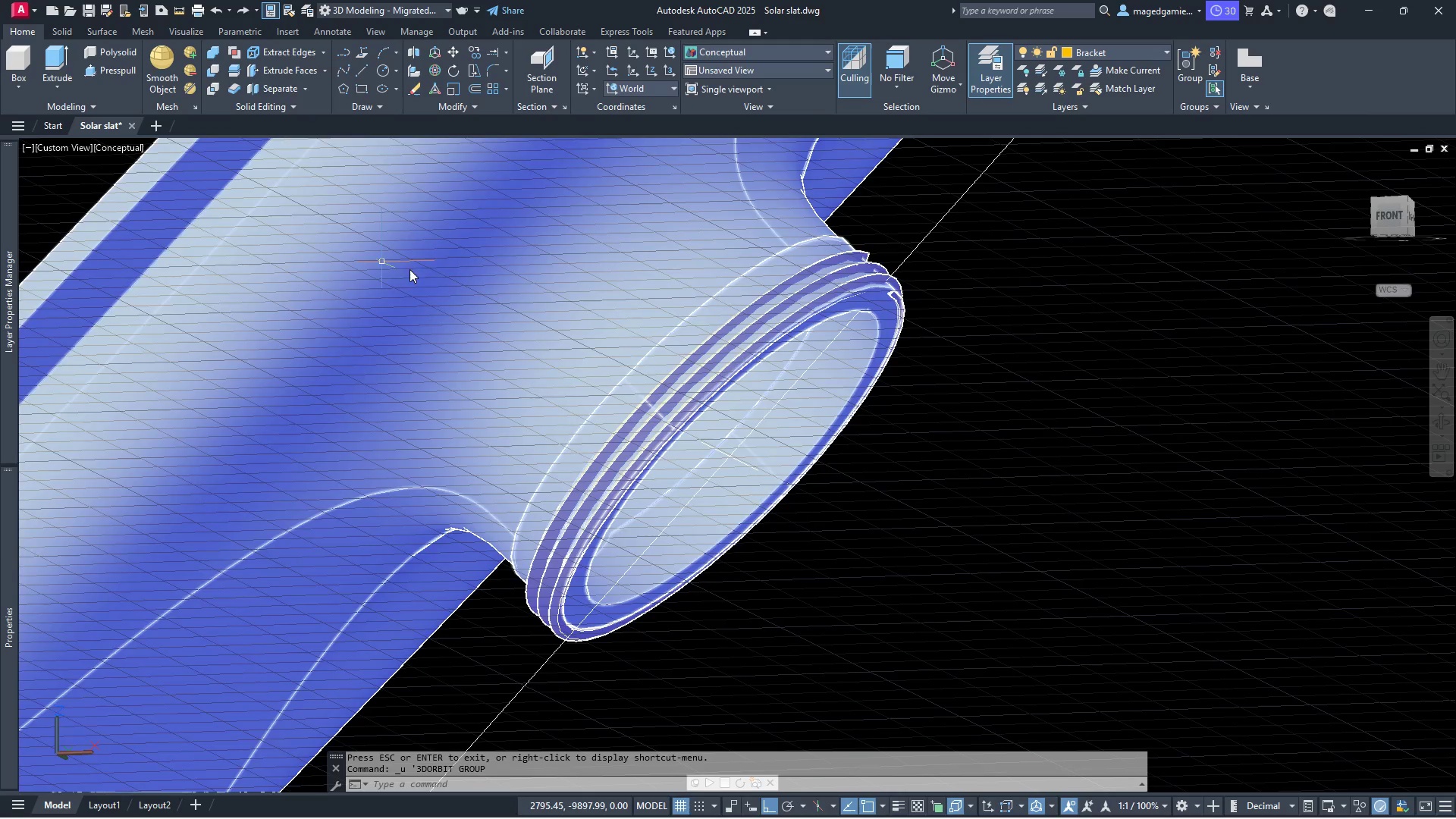 
key(Control+ControlLeft)
 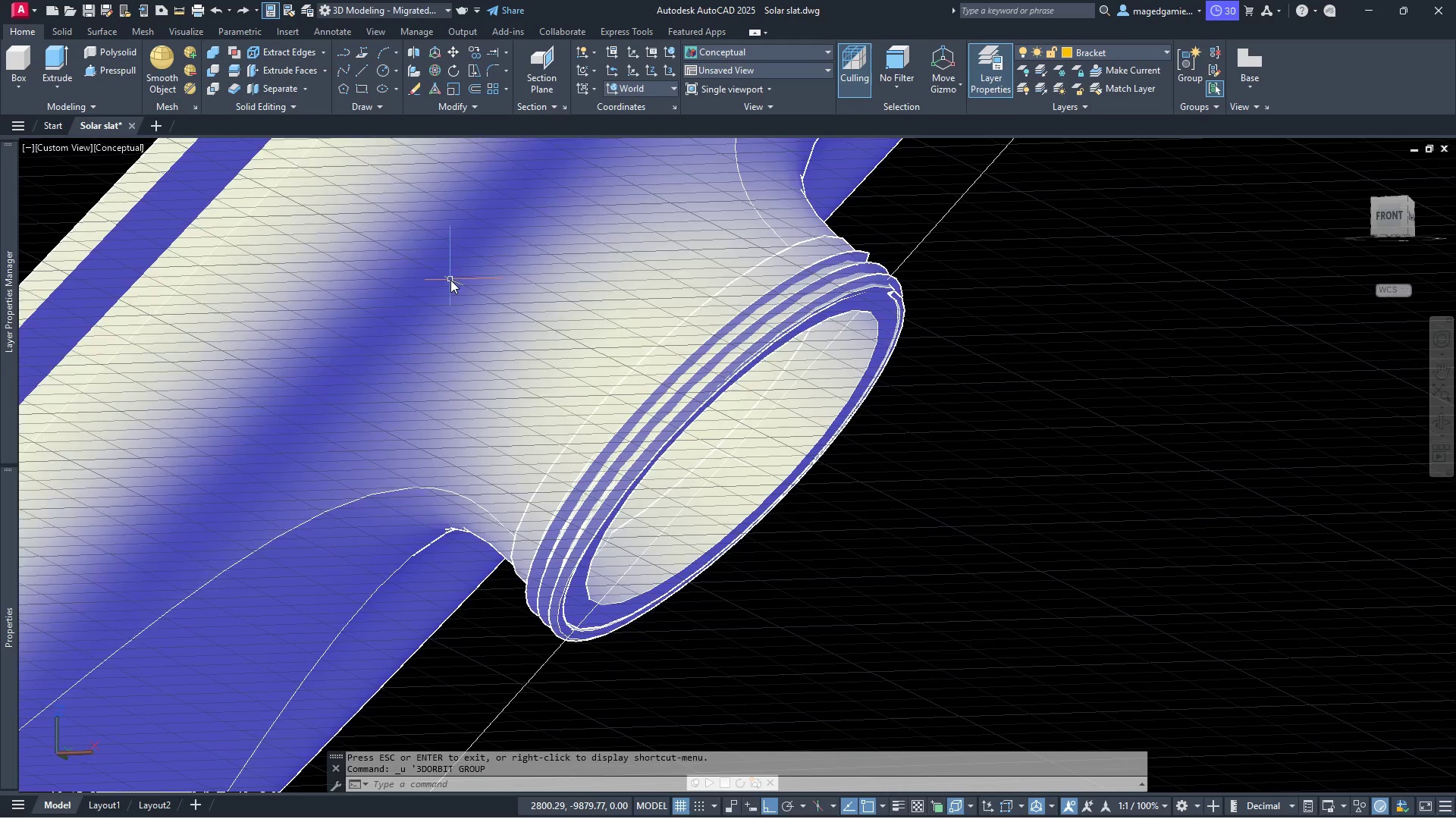 
key(Control+Z)
 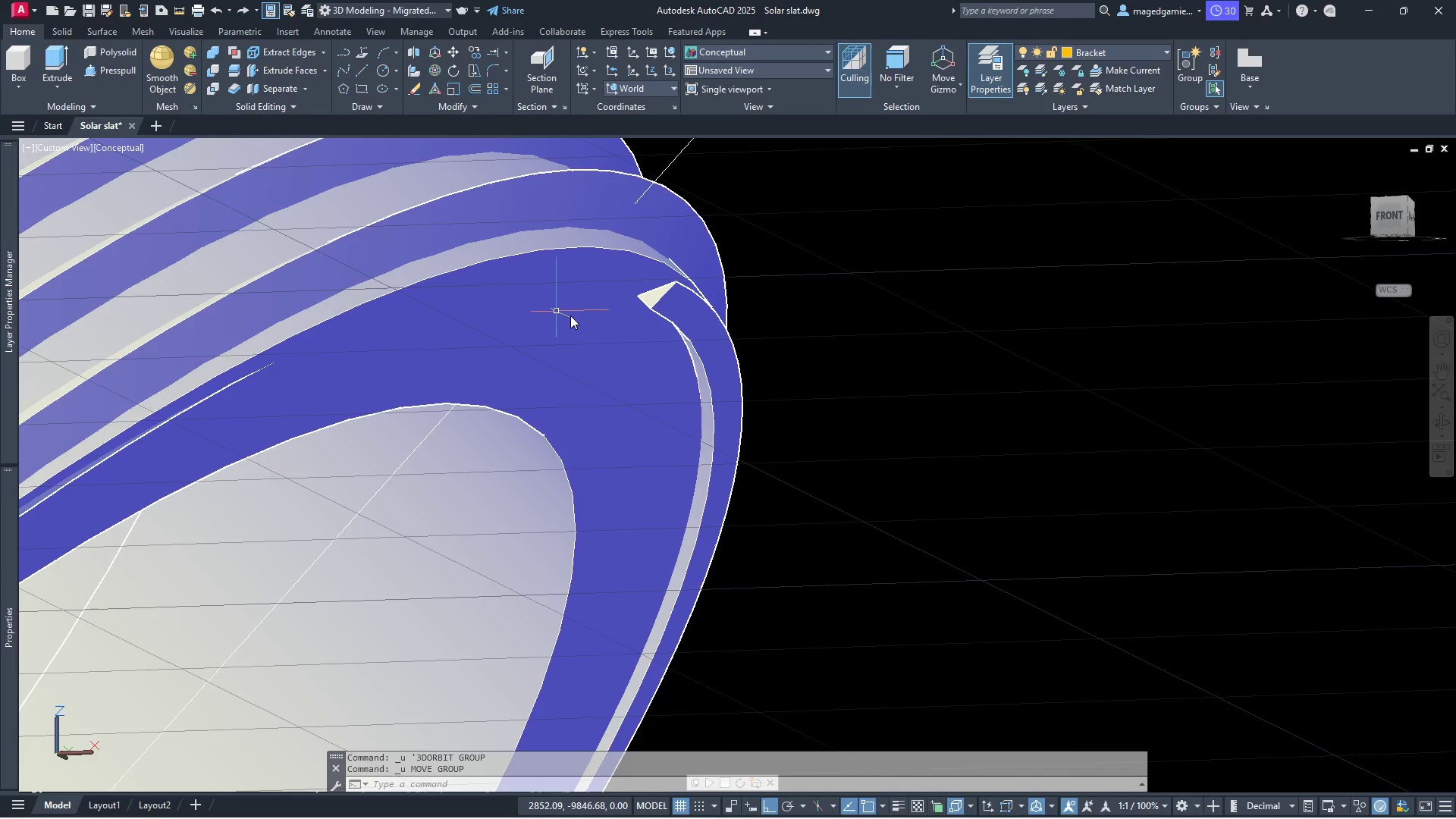 
key(Control+ControlLeft)
 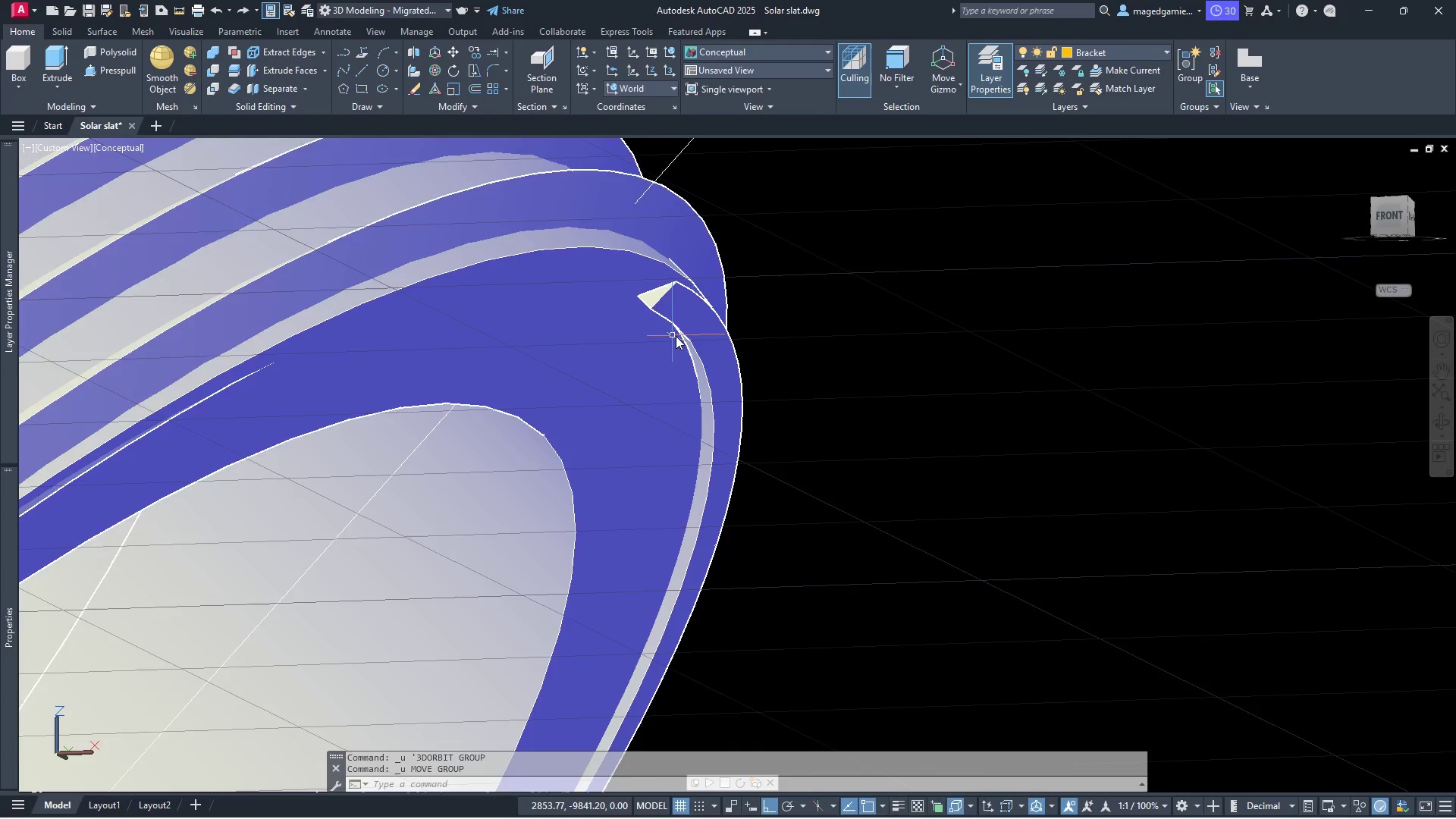 
key(Control+Z)
 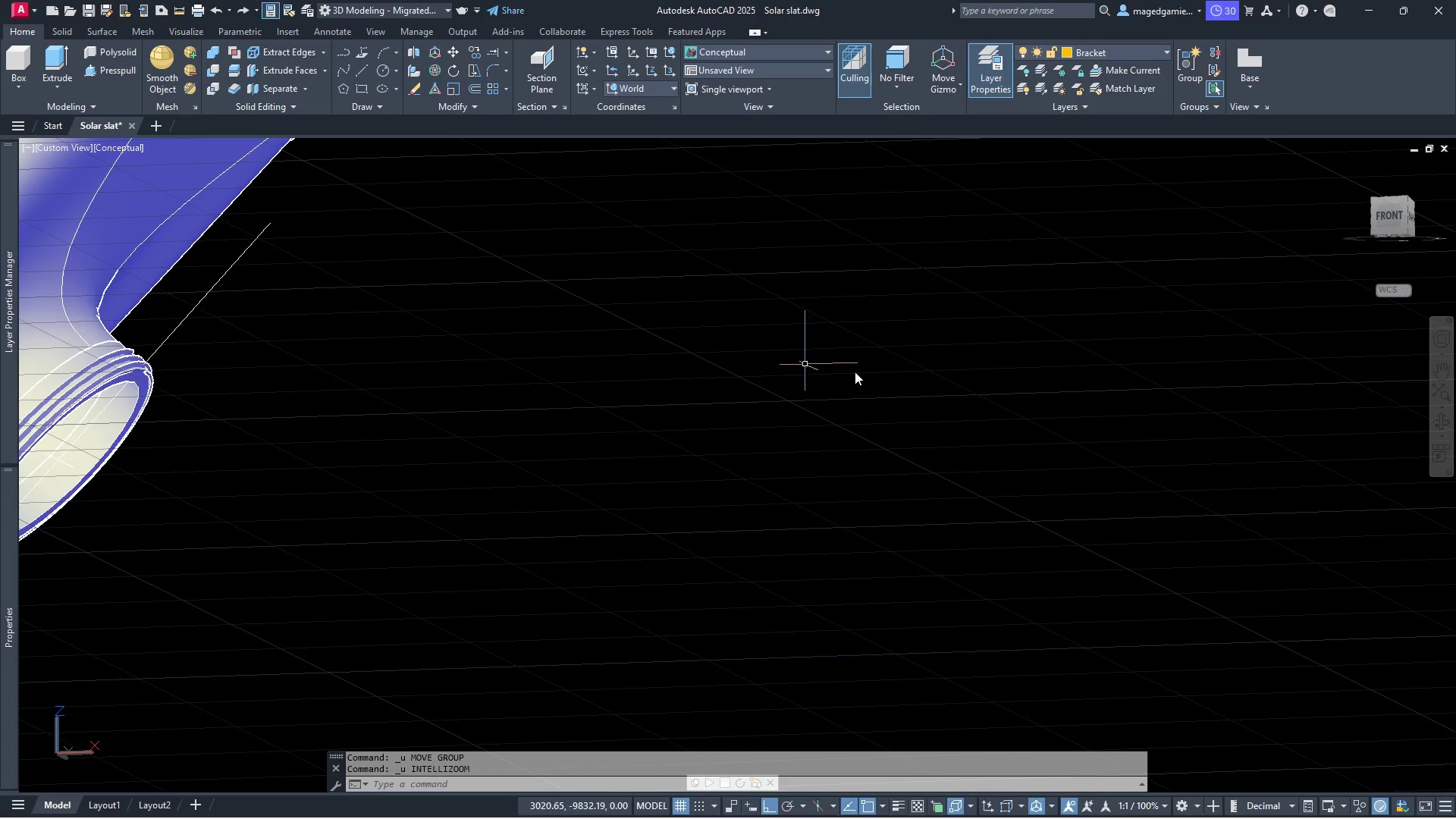 
key(Control+ControlLeft)
 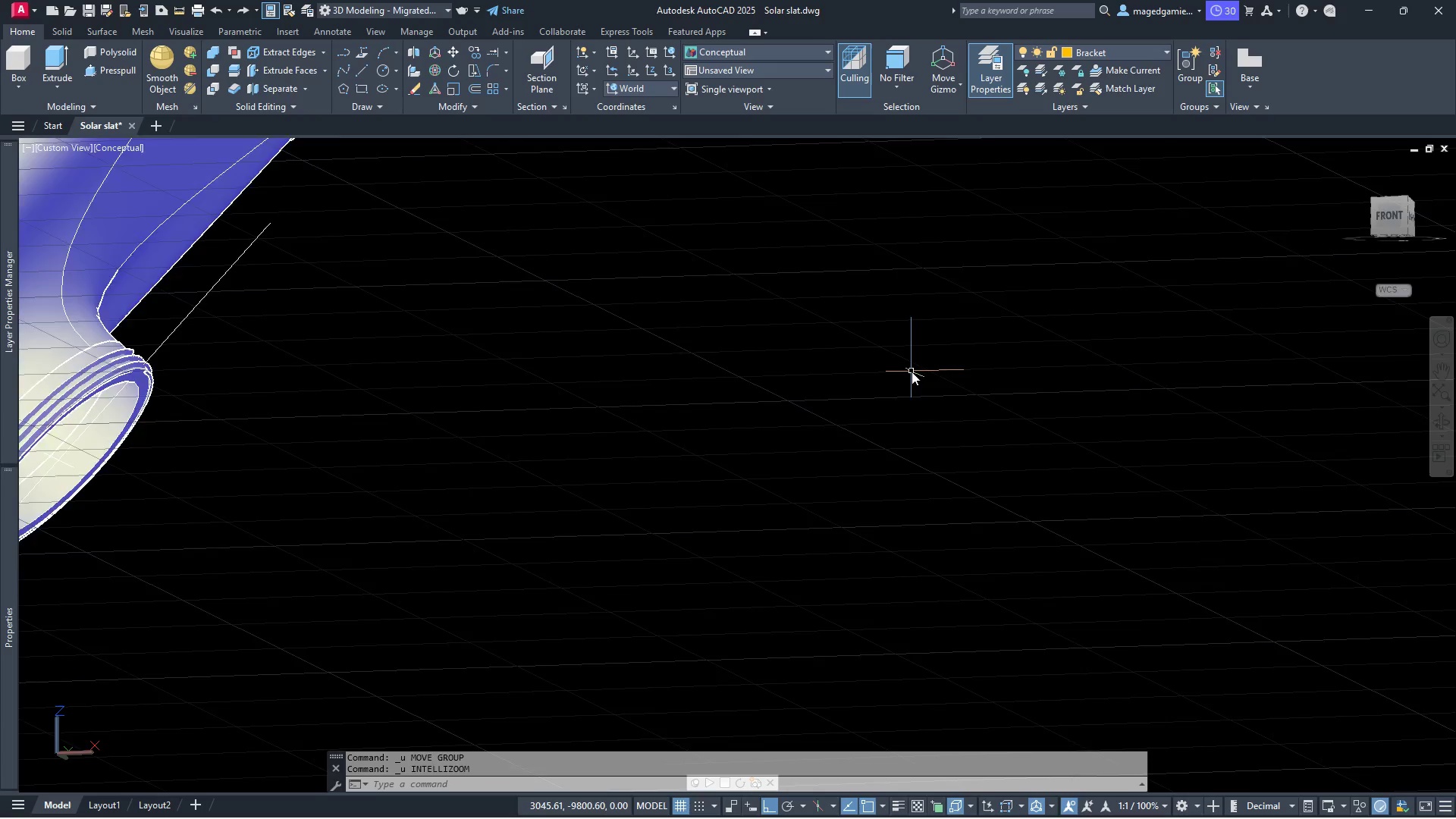 
key(Control+Z)
 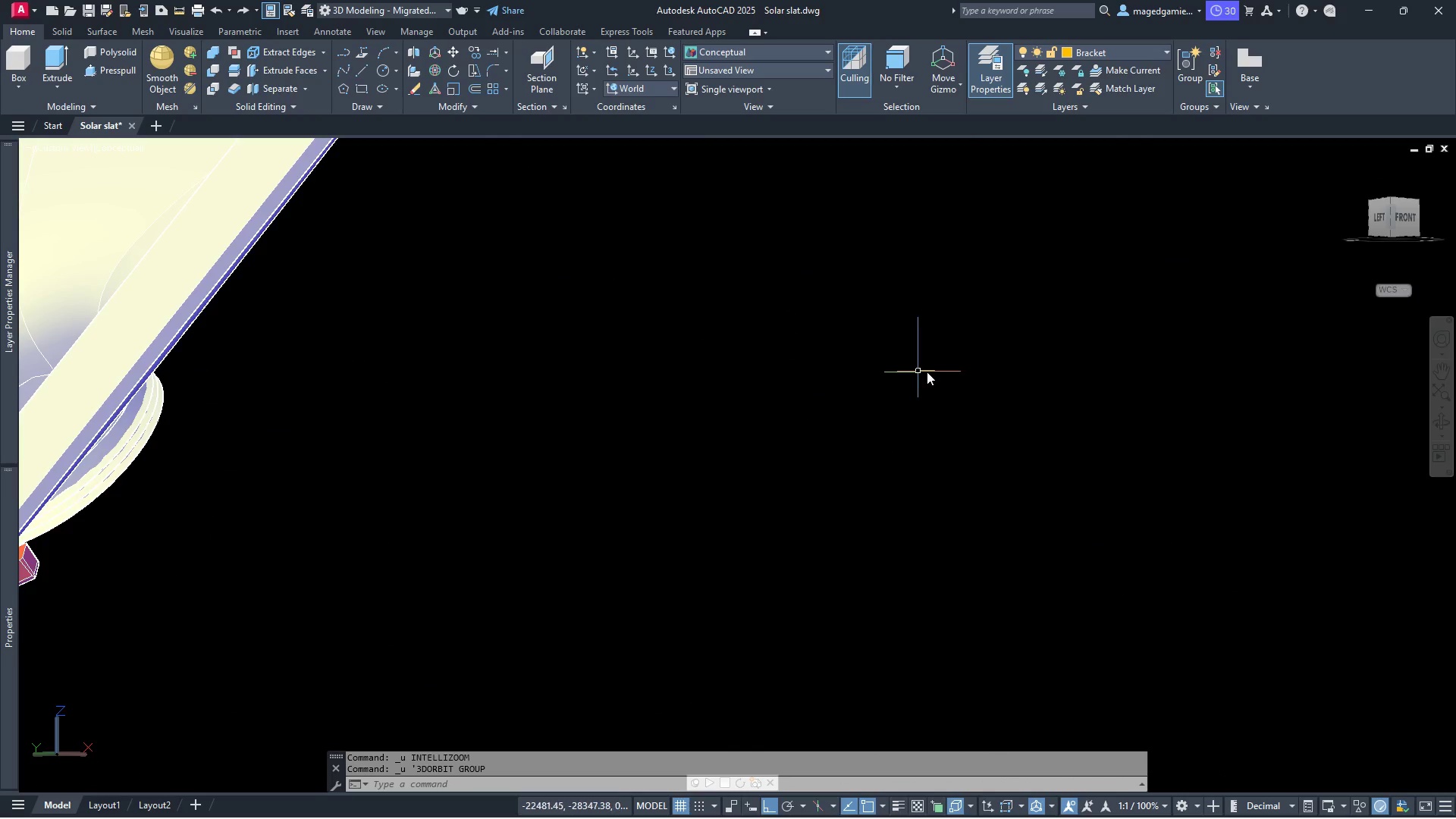 
key(Control+ControlLeft)
 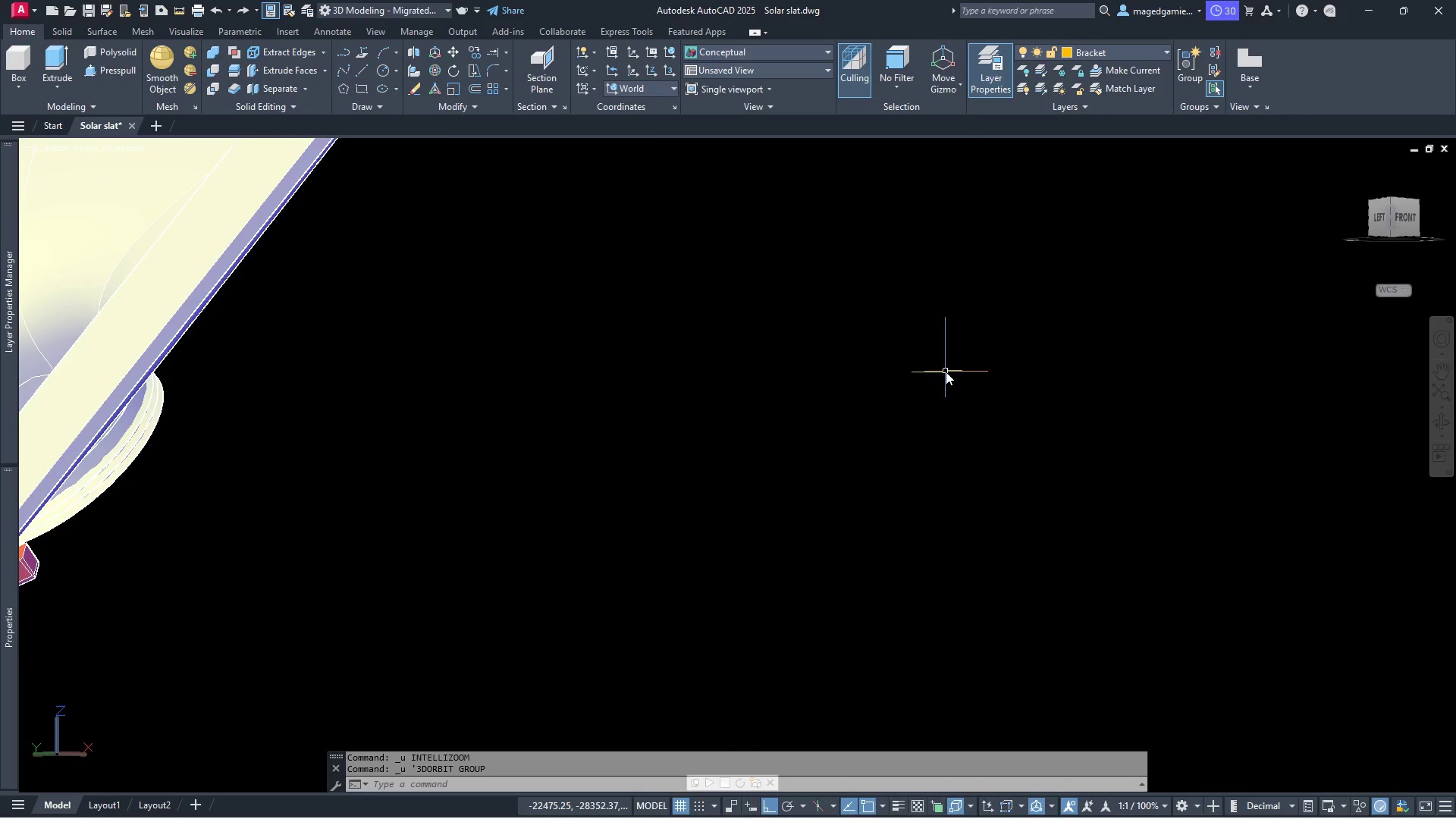 
key(Control+Z)
 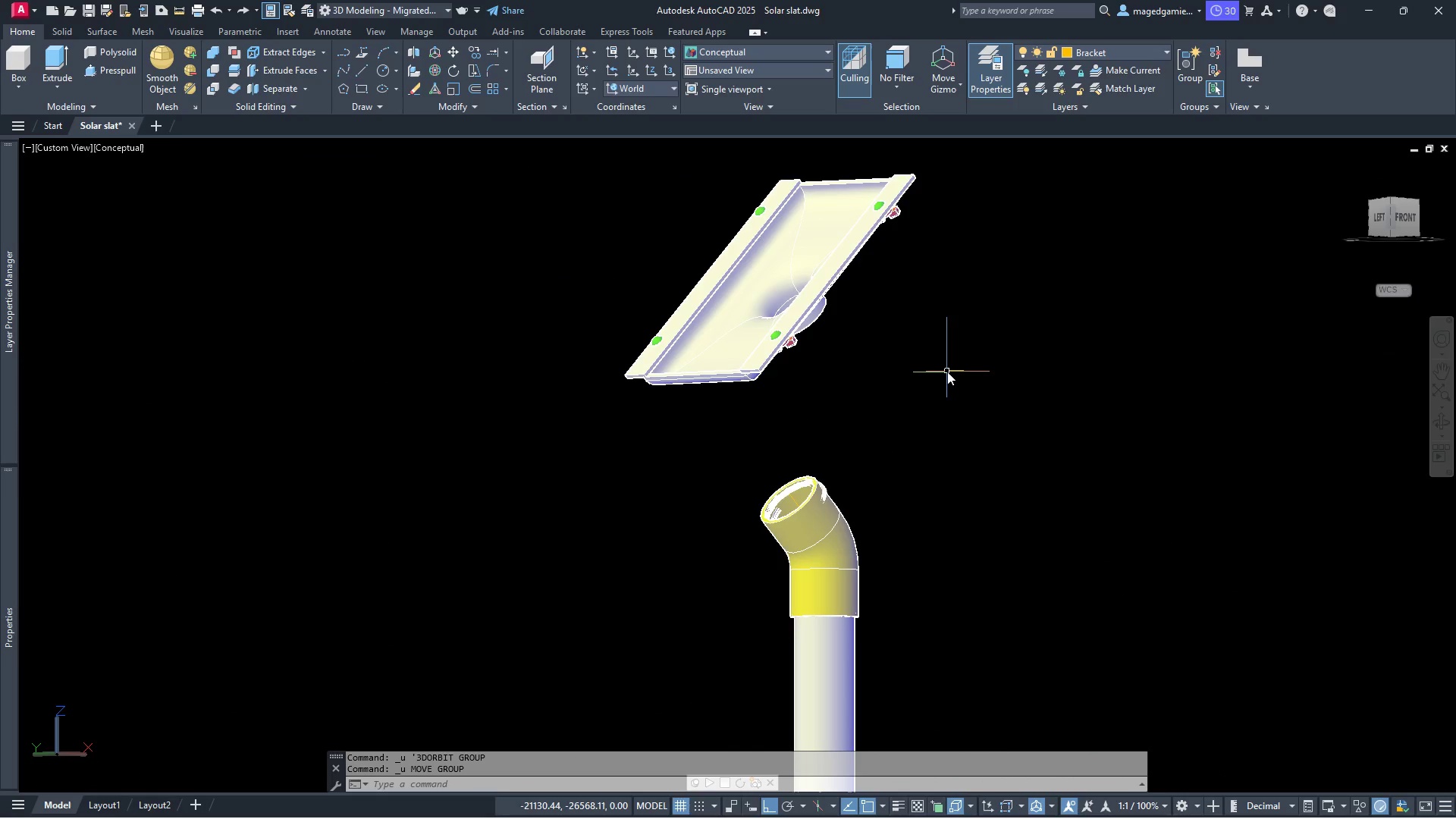 
key(Control+ControlLeft)
 